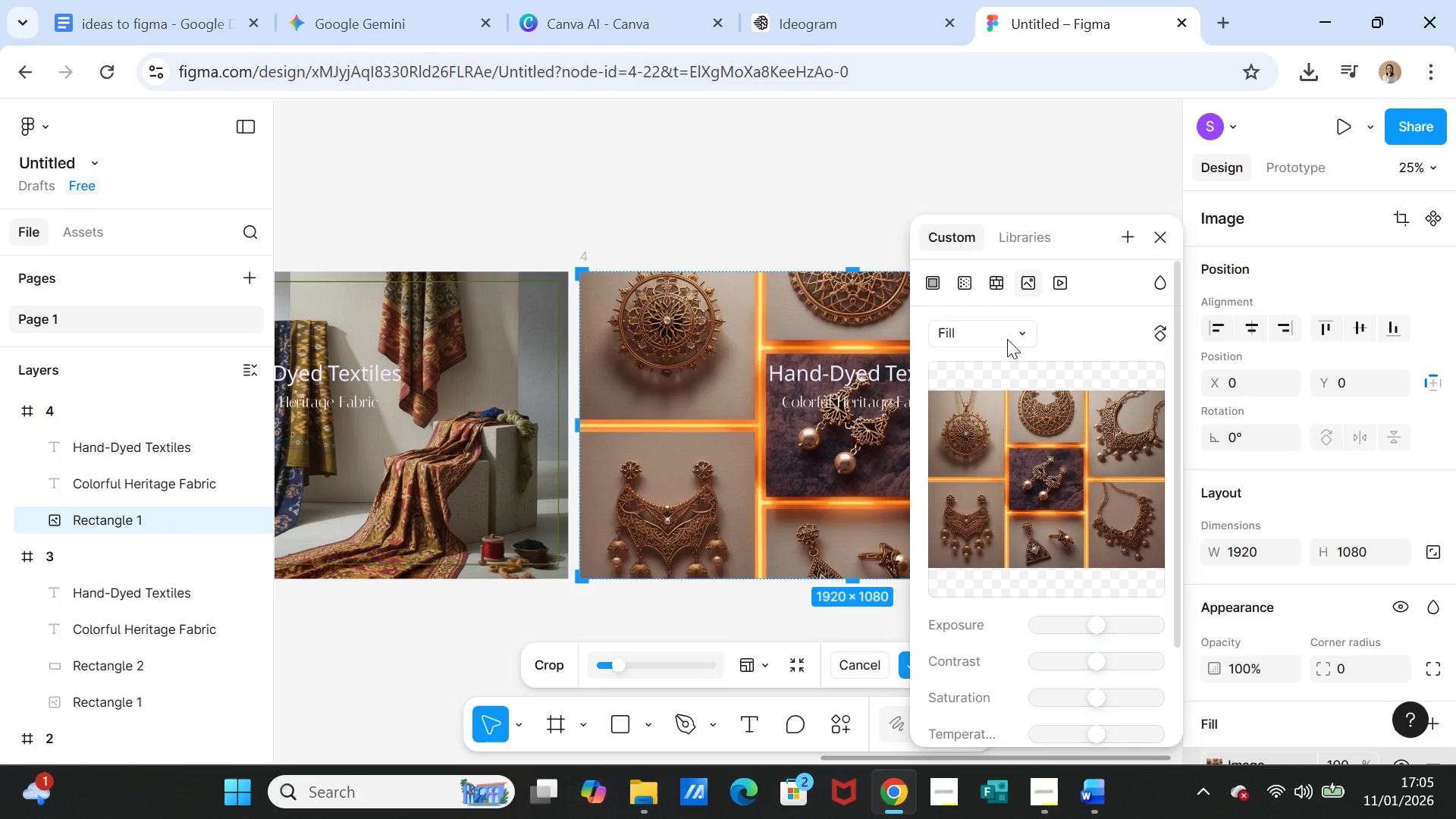 
wait(13.17)
 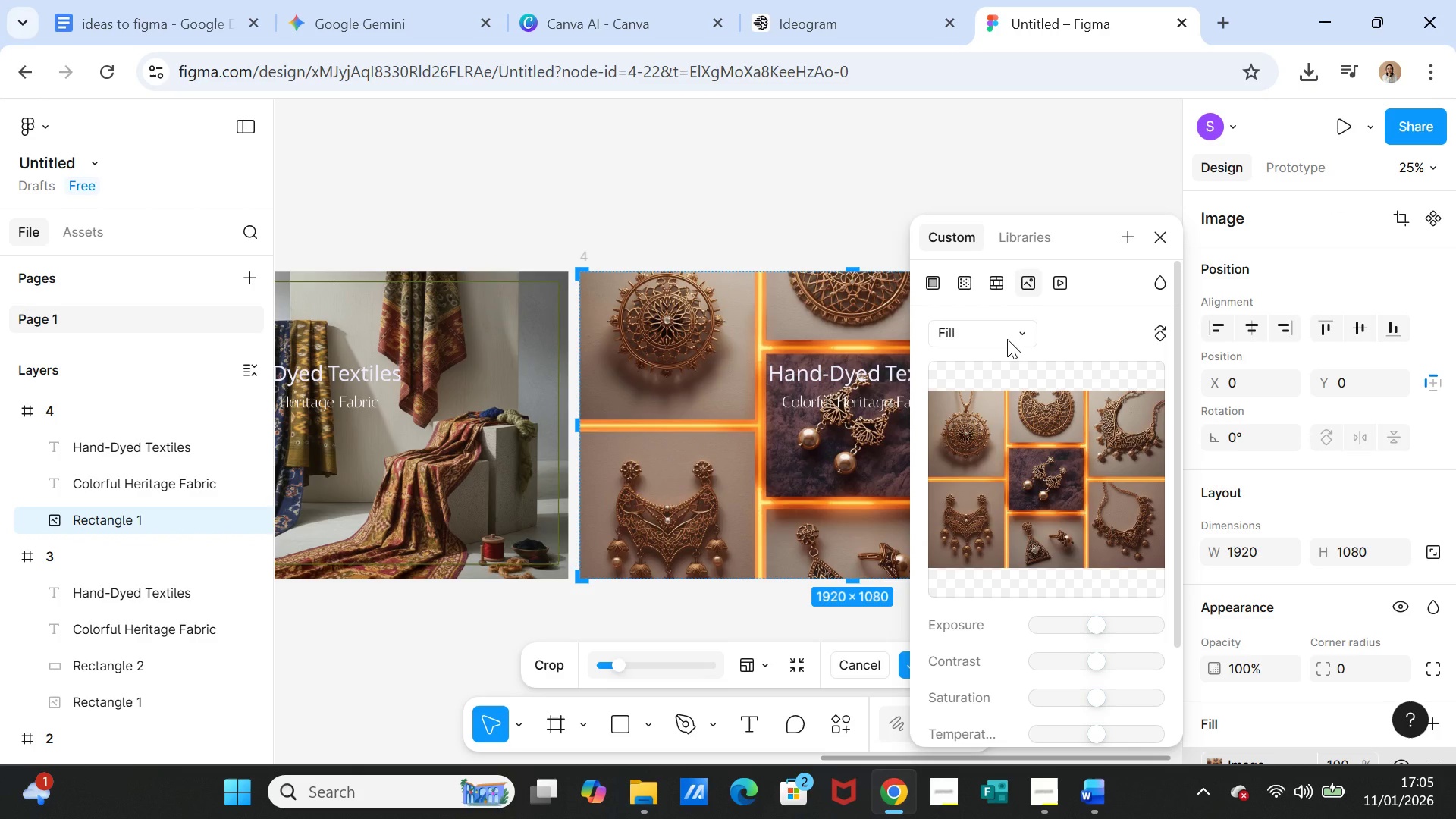 
left_click([982, 341])
 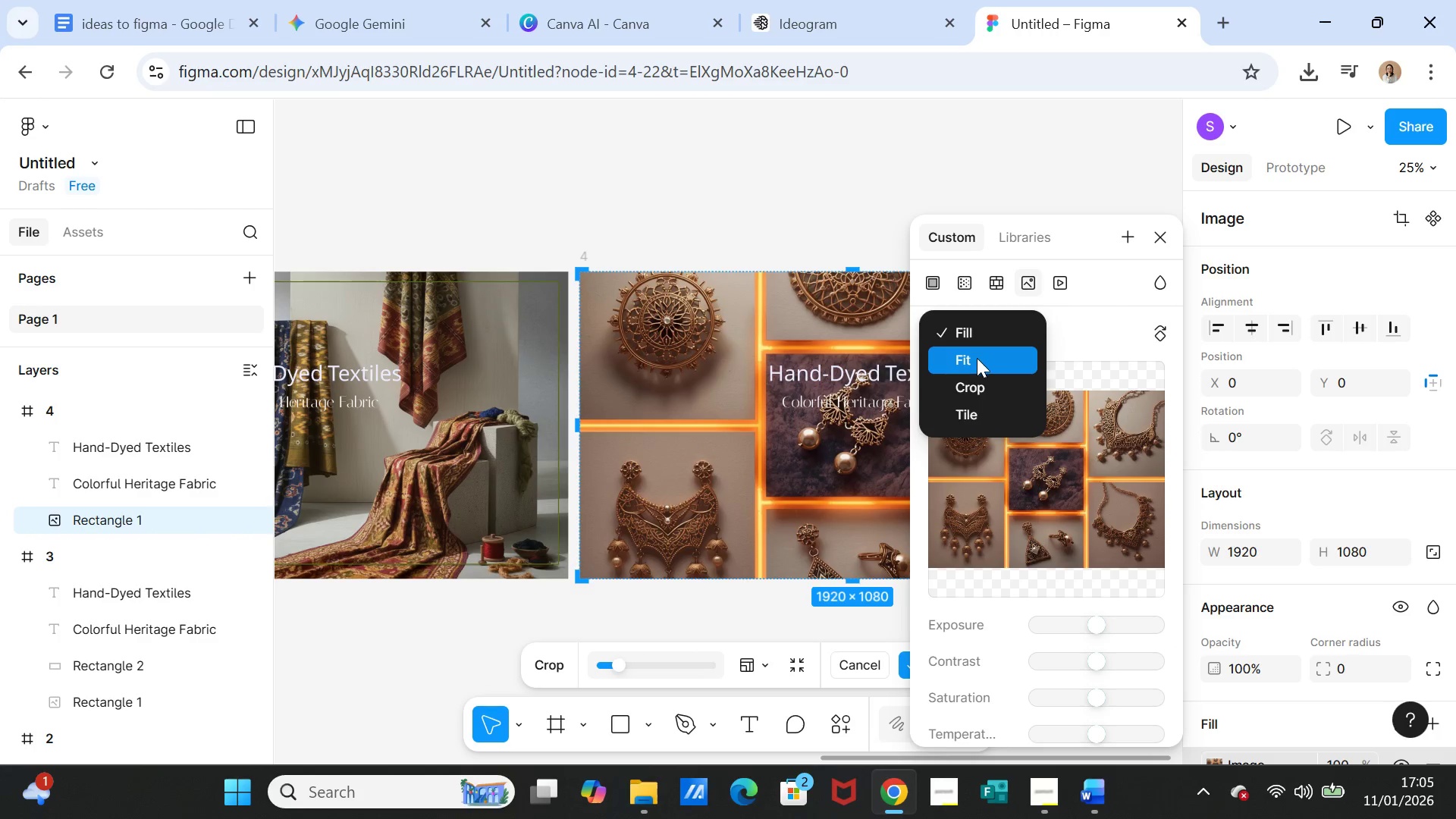 
left_click([977, 358])
 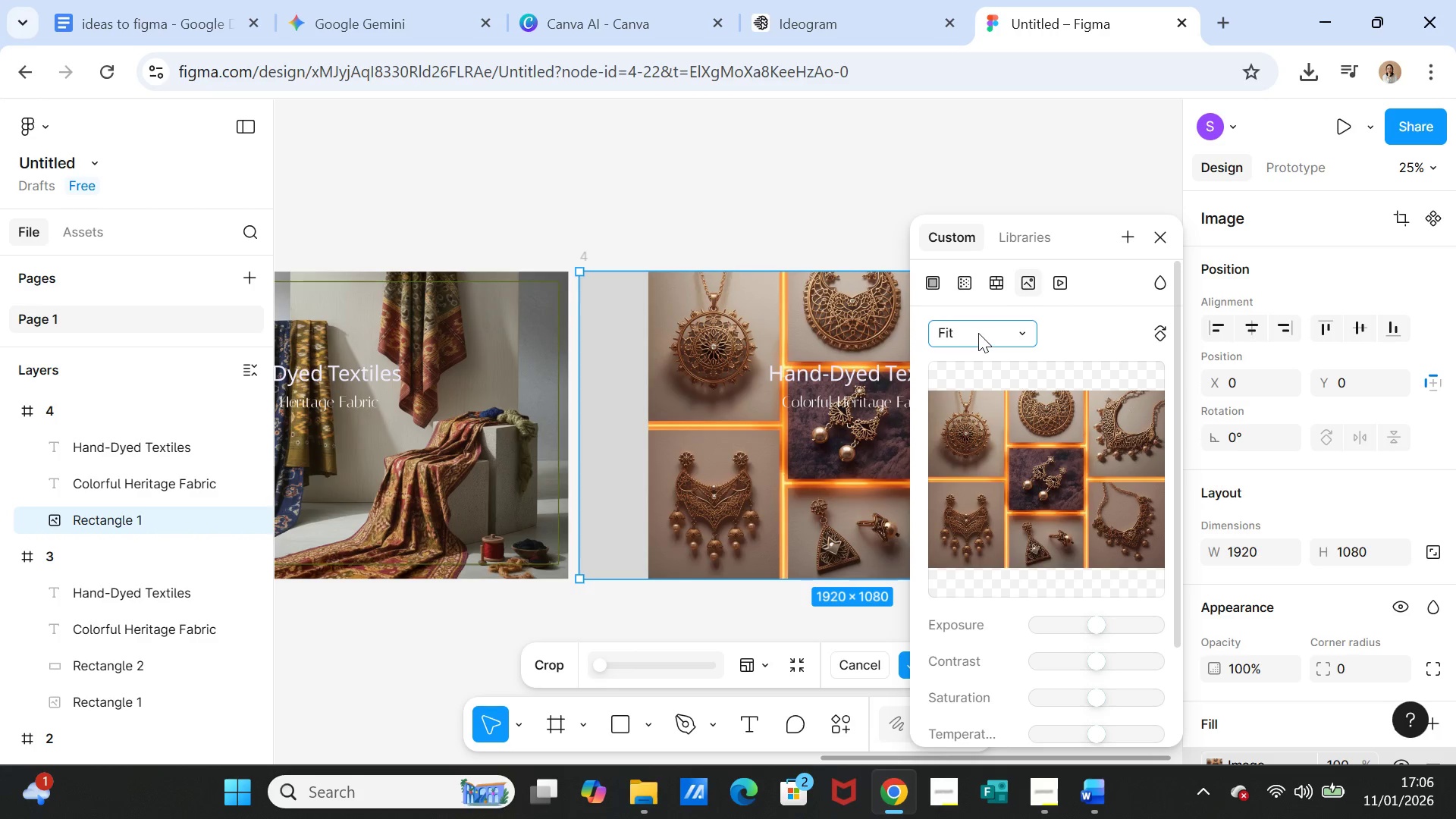 
left_click([978, 333])
 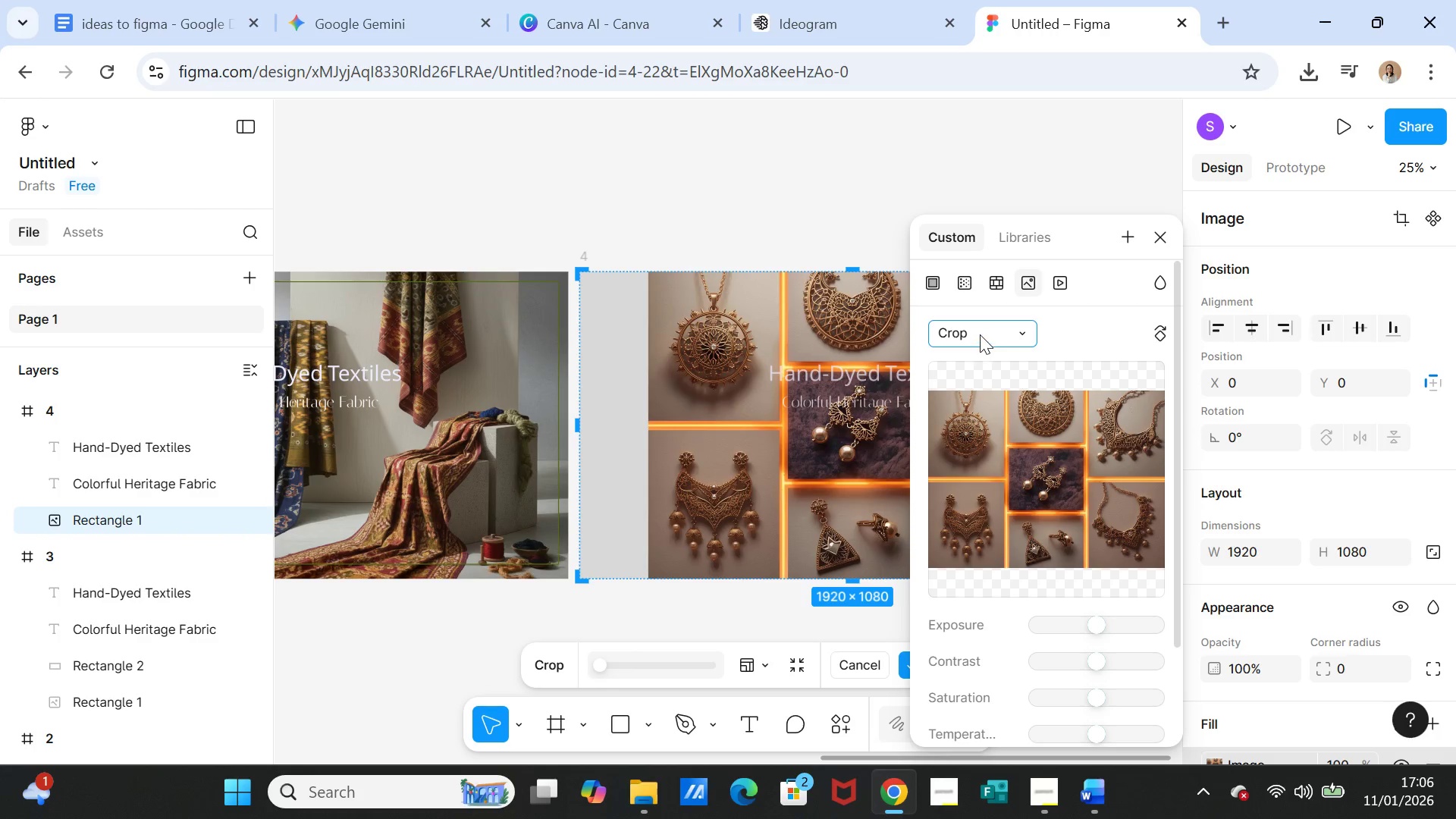 
left_click([980, 334])
 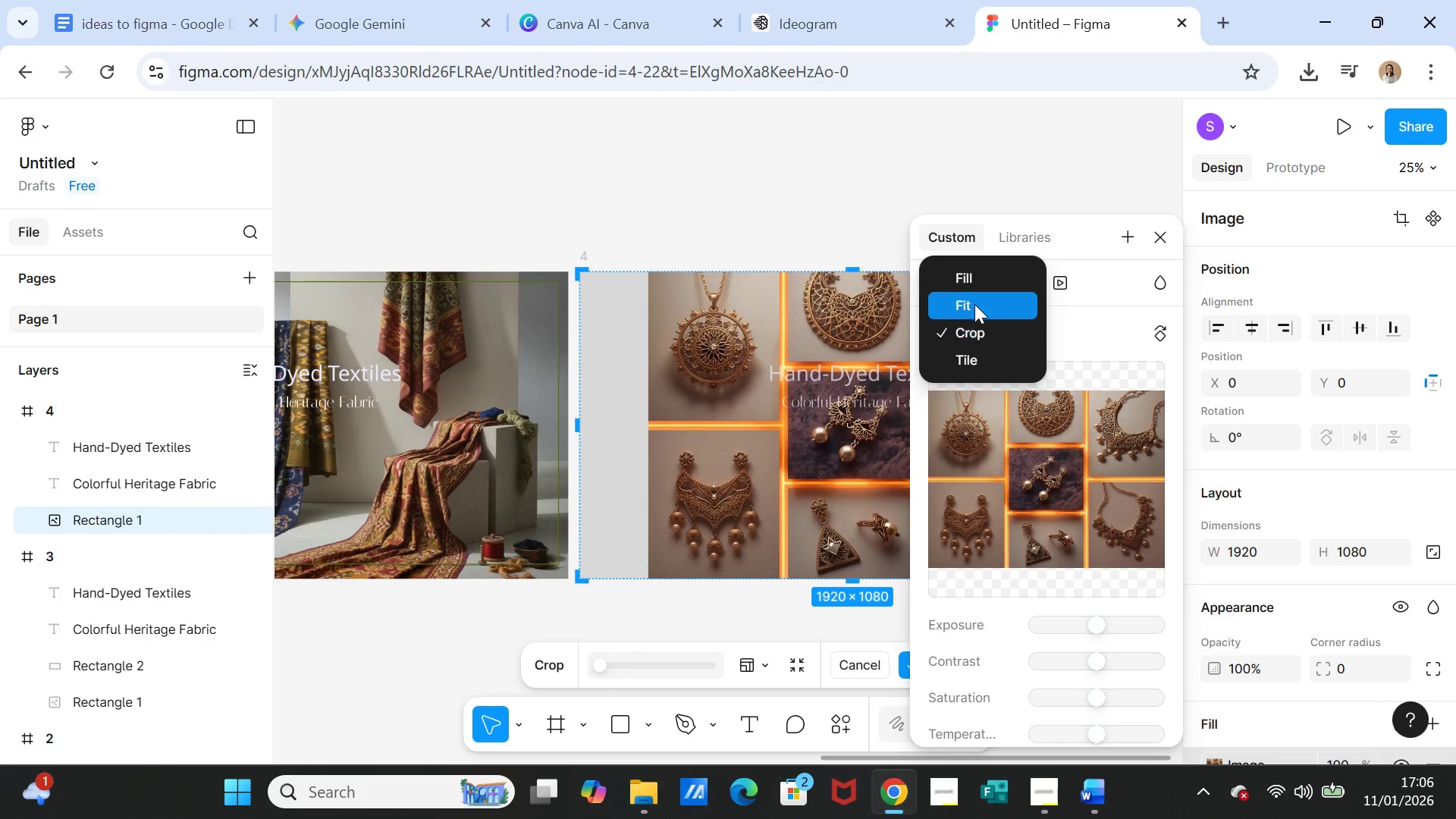 
left_click([974, 287])
 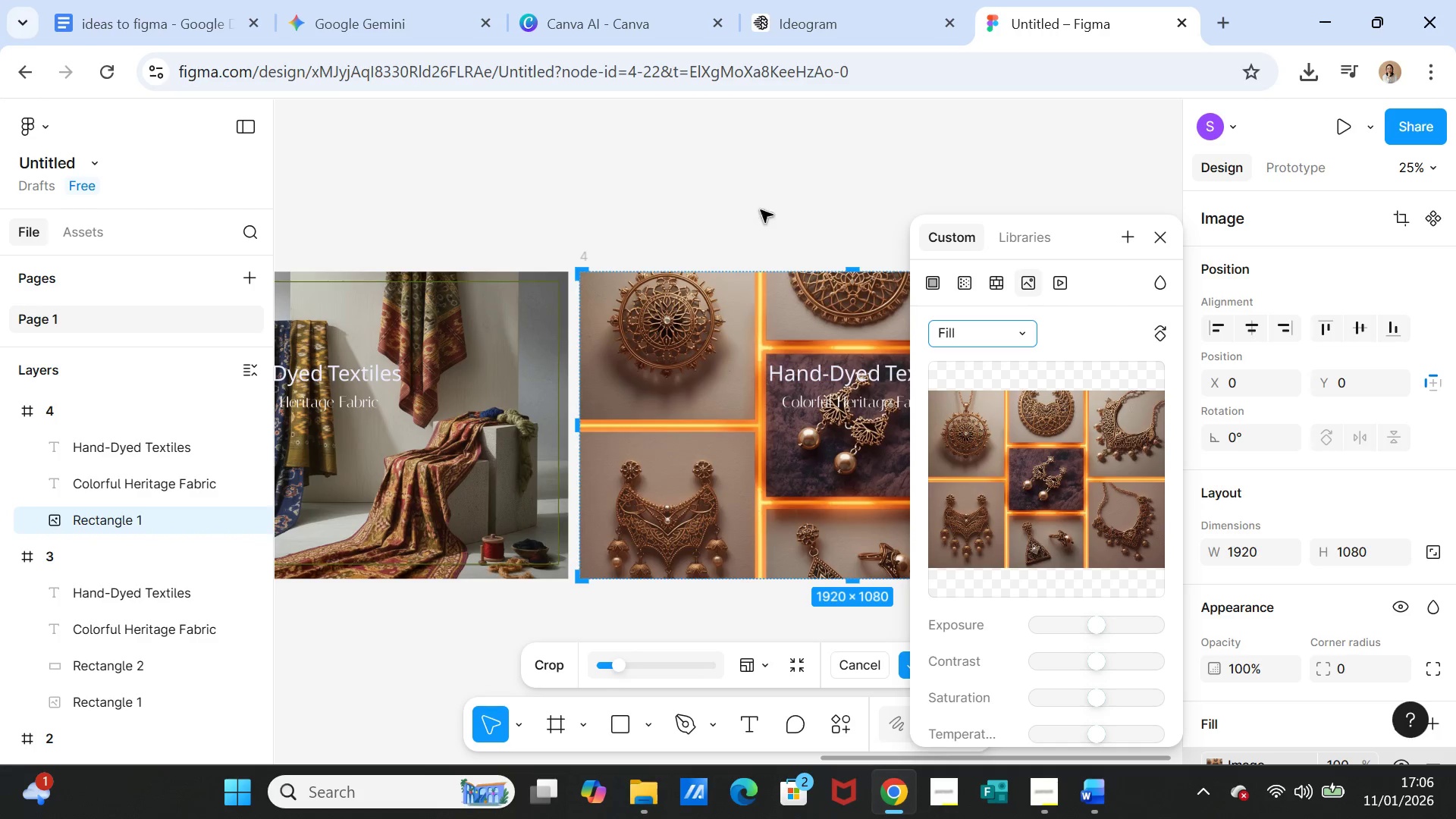 
left_click([760, 208])
 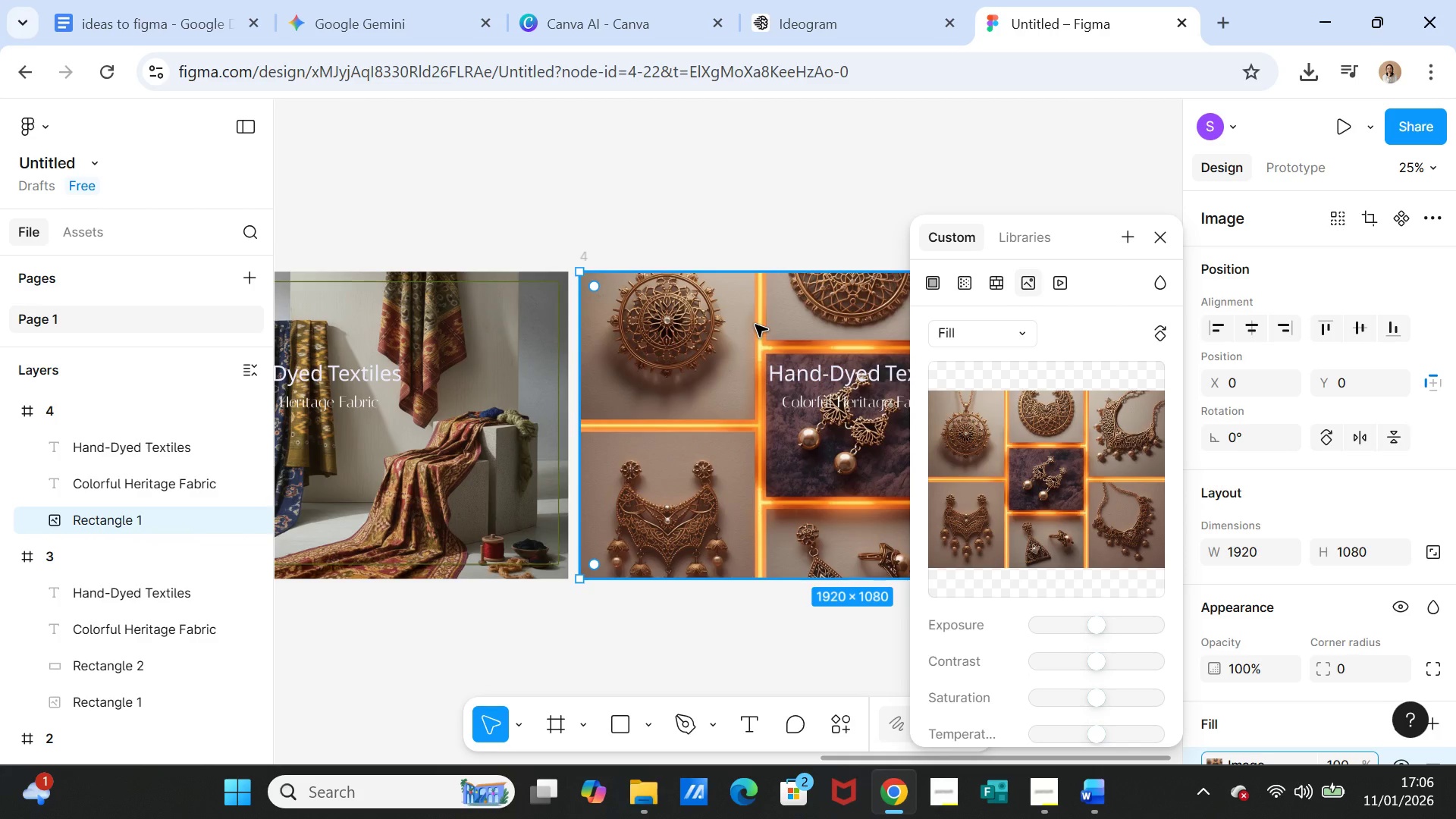 
double_click([755, 325])
 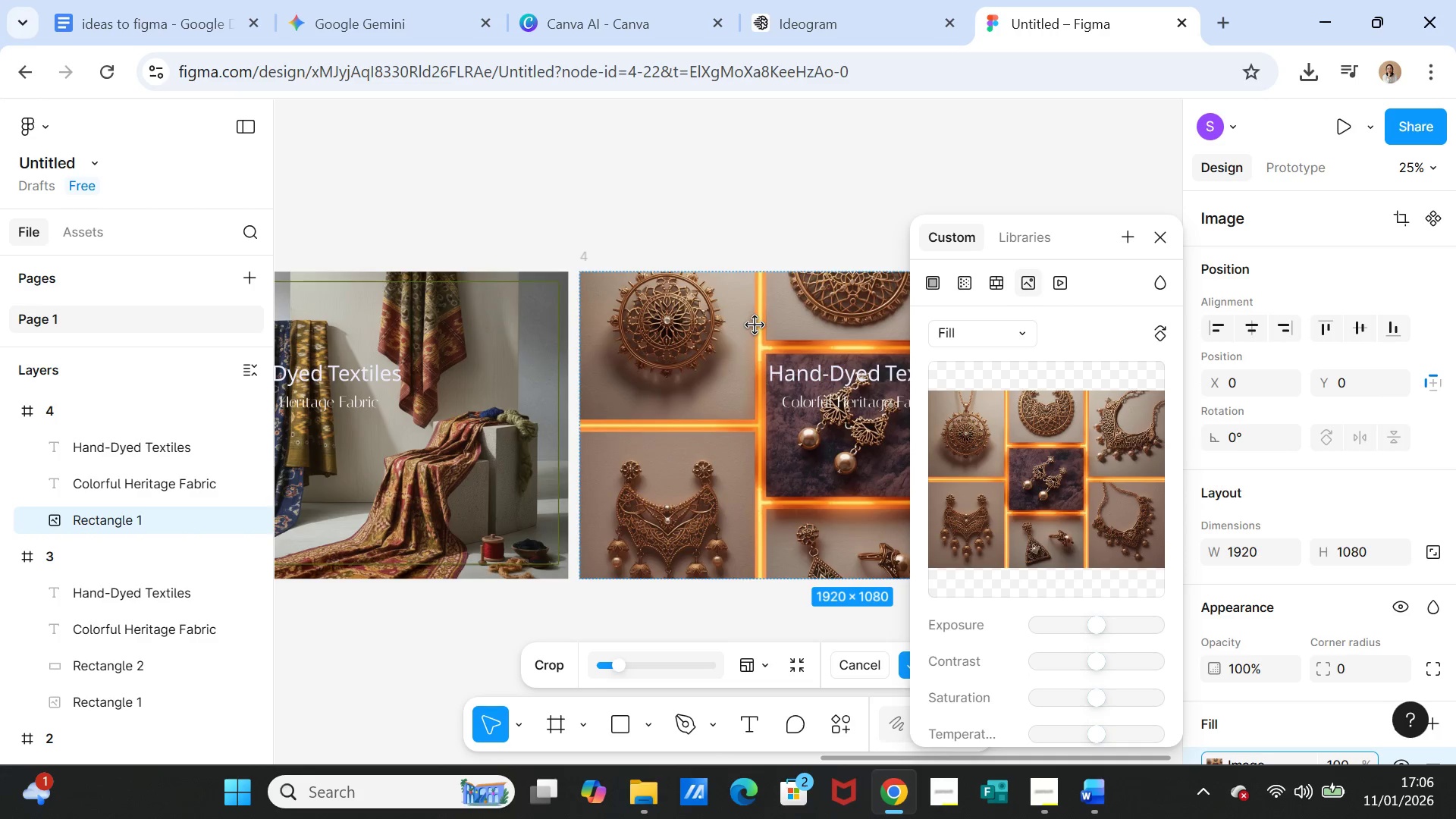 
double_click([755, 325])
 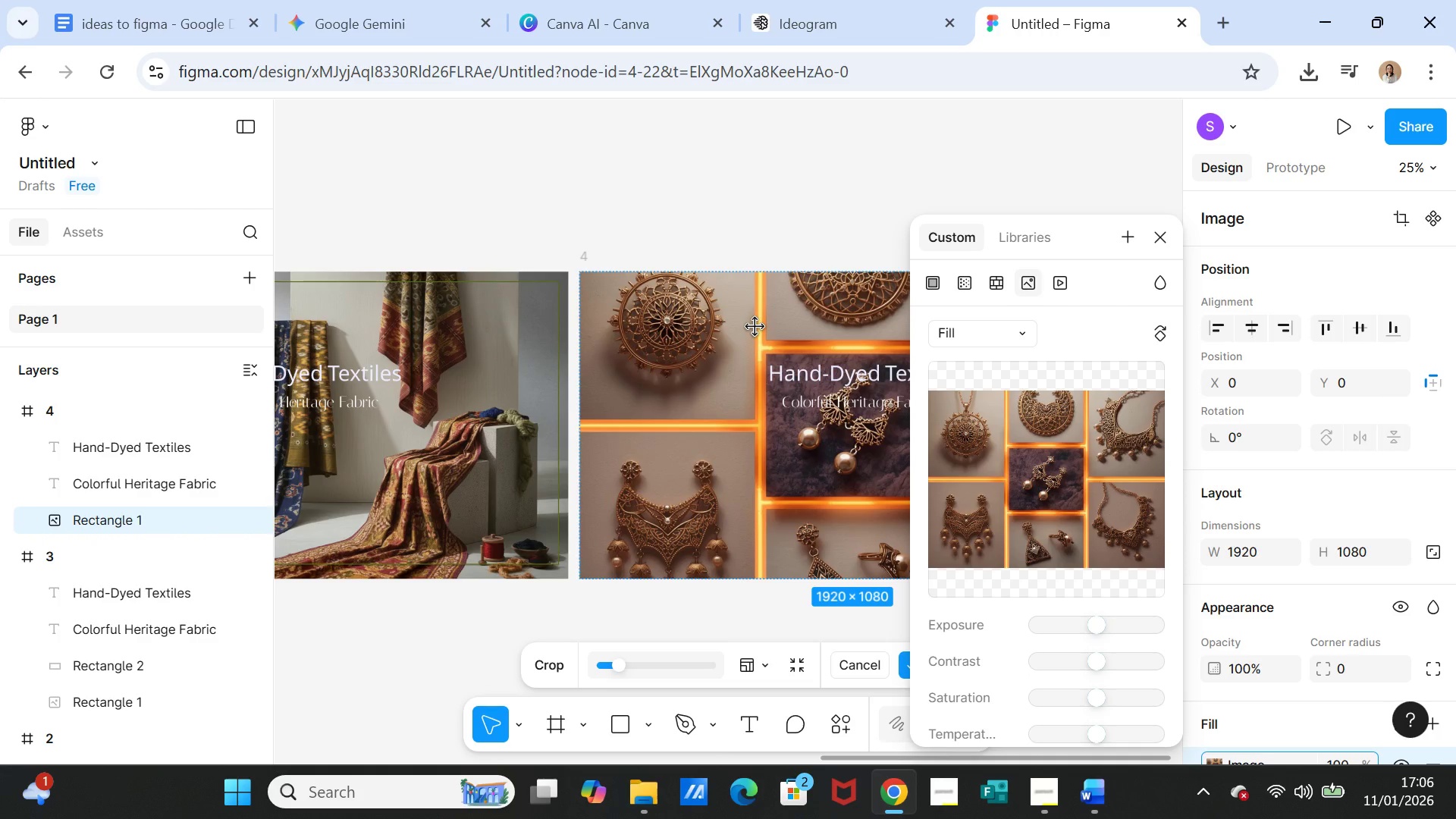 
left_click_drag(start_coordinate=[755, 327], to_coordinate=[755, 380])
 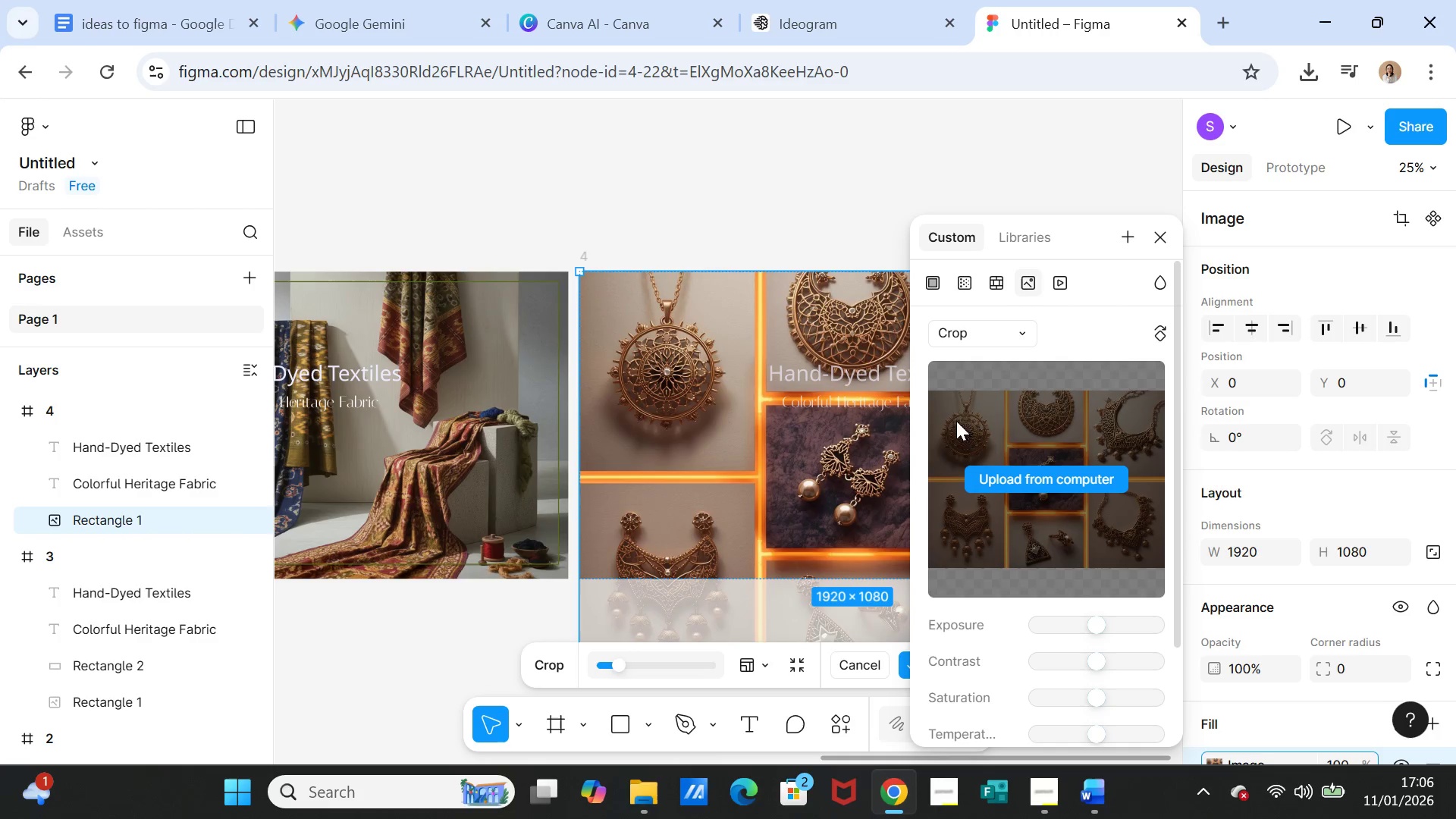 
left_click([975, 342])
 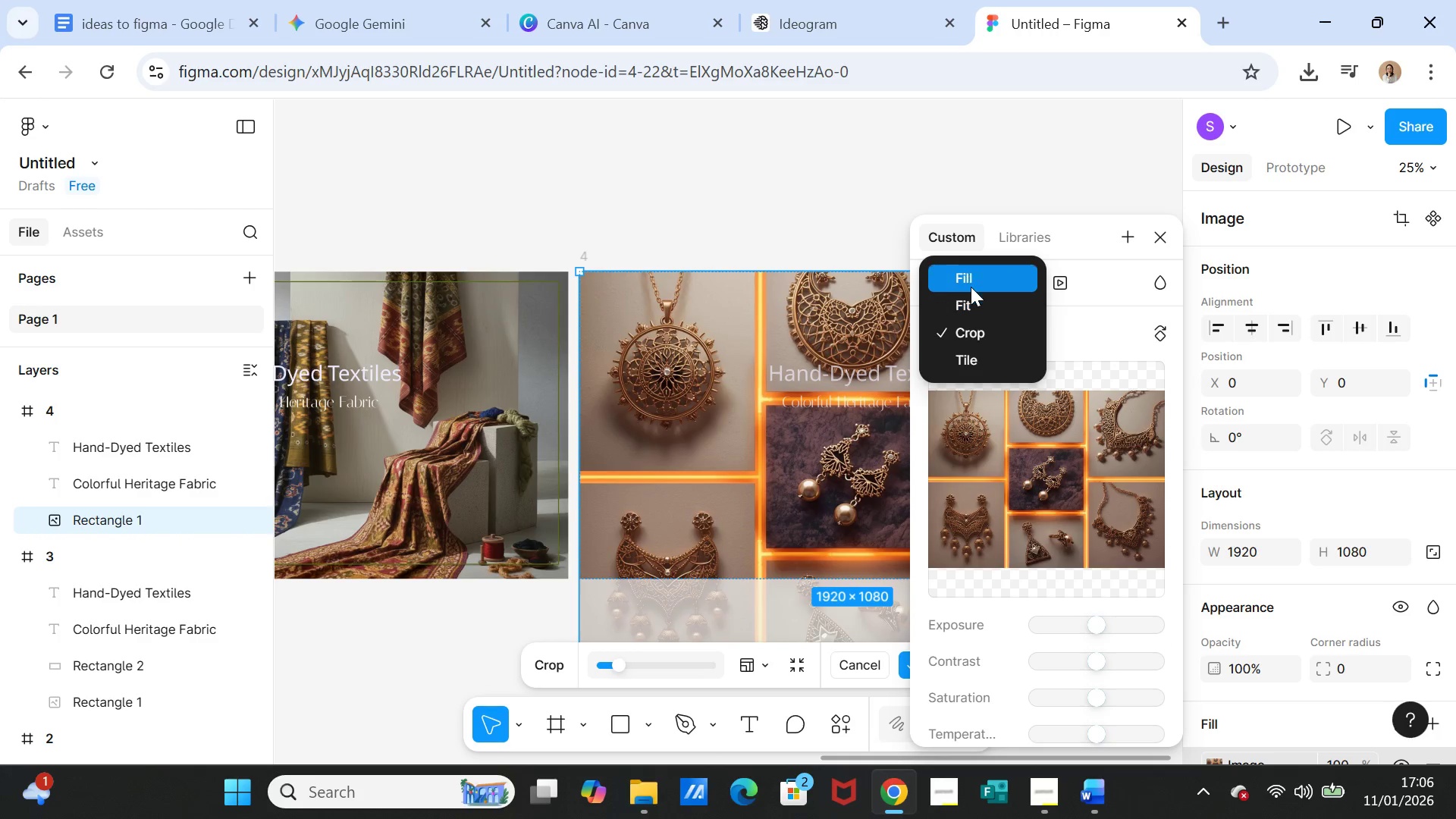 
left_click([971, 280])
 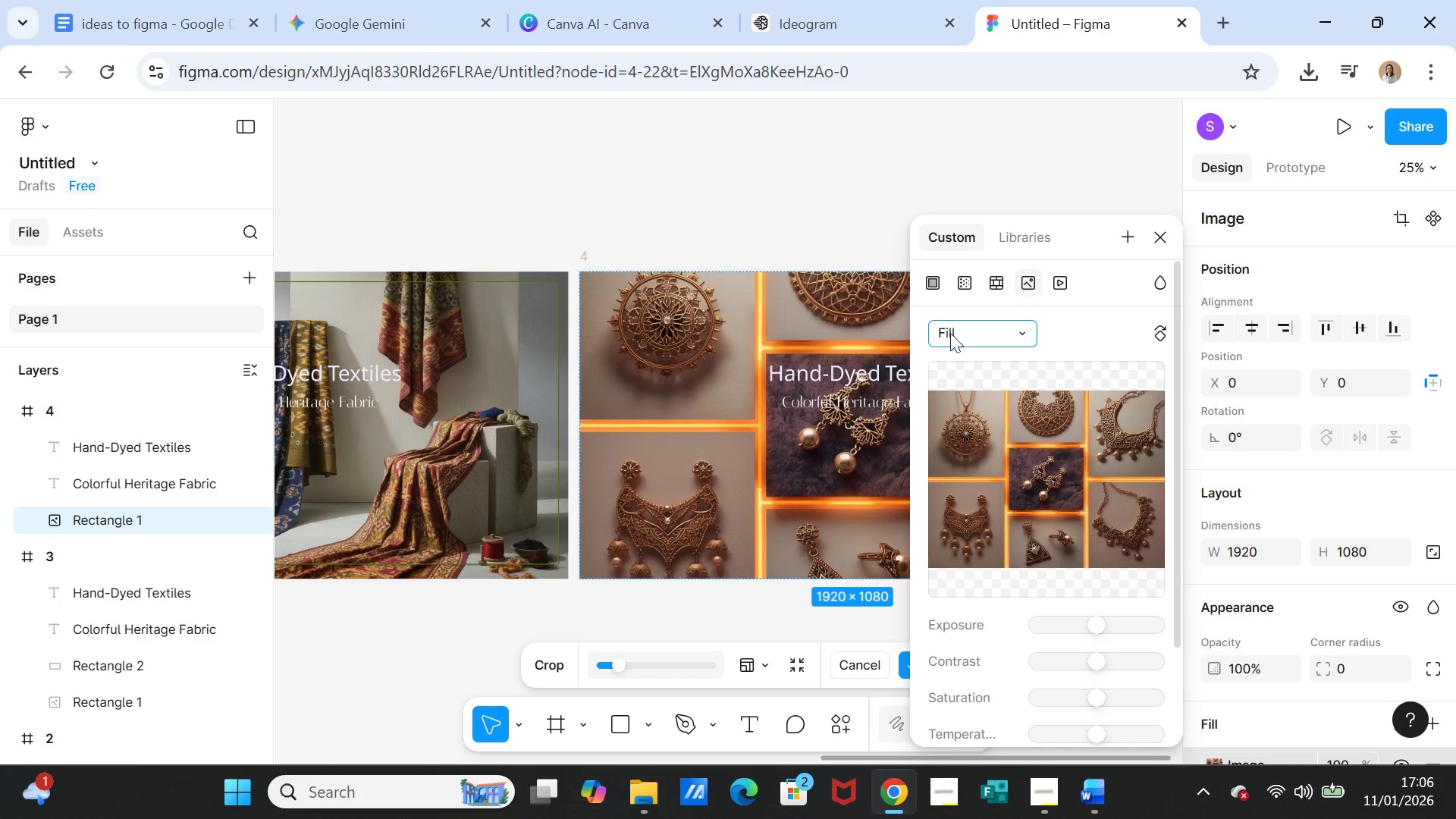 
left_click([634, 191])
 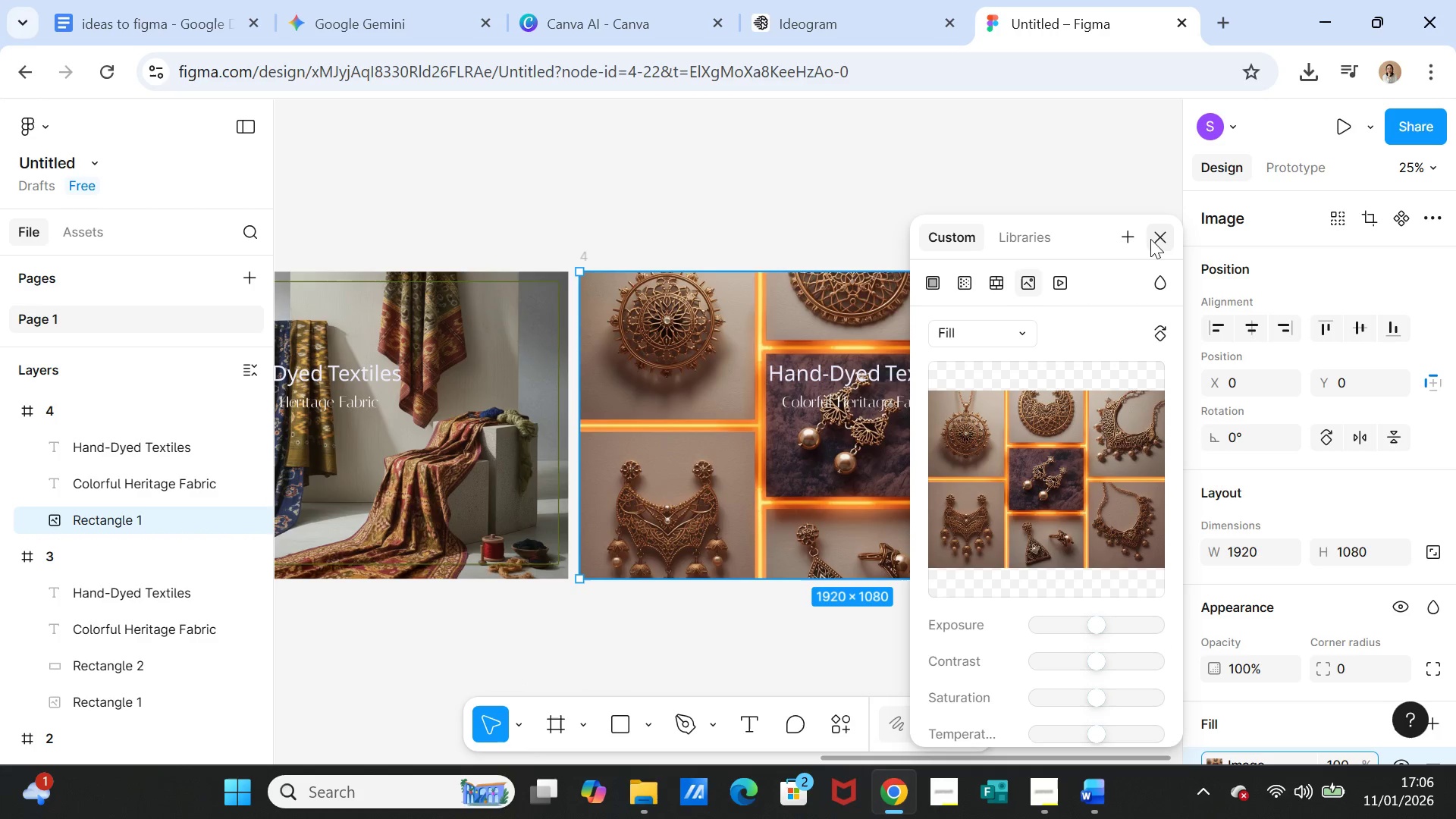 
left_click([1156, 242])
 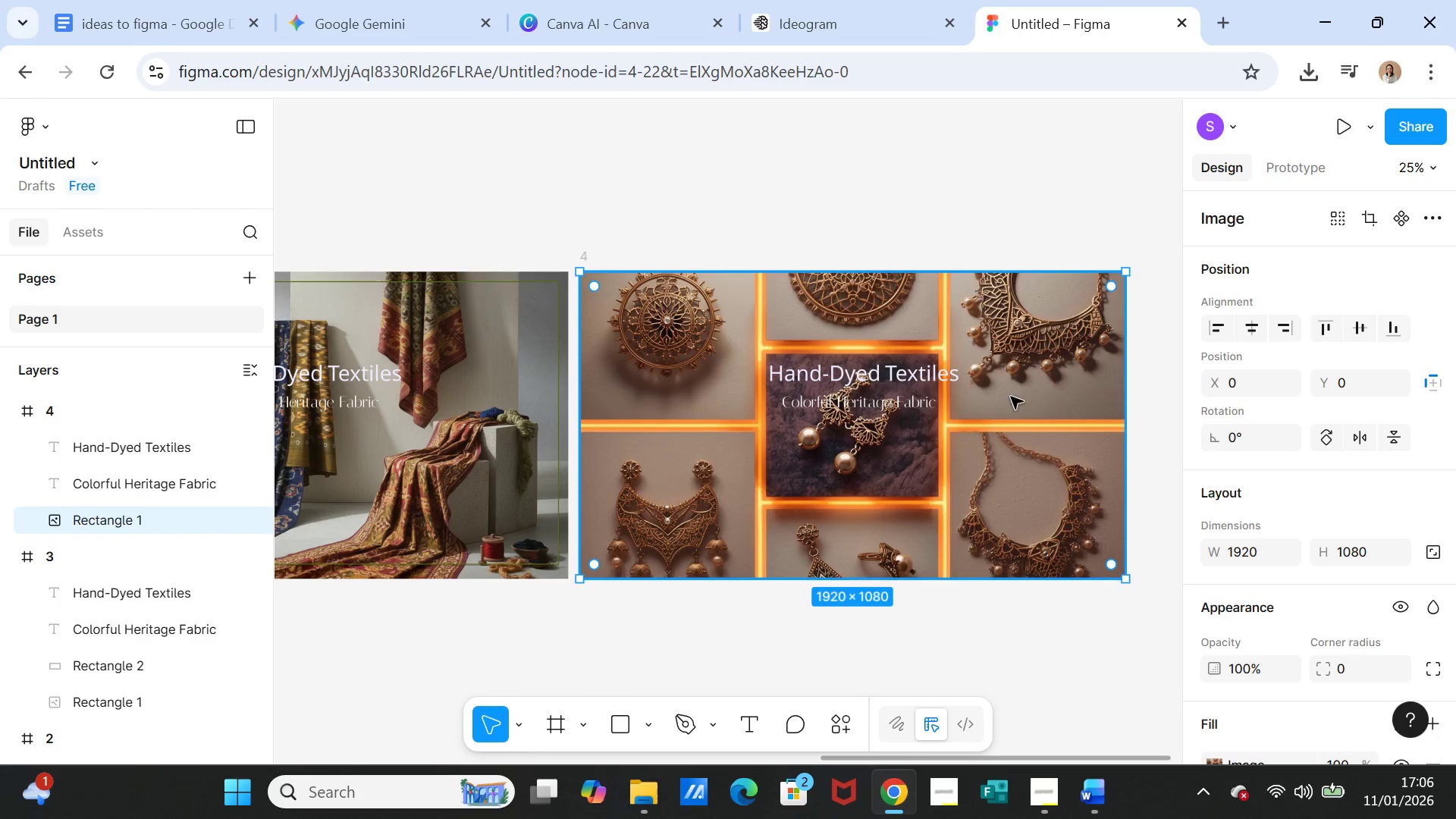 
left_click([930, 379])
 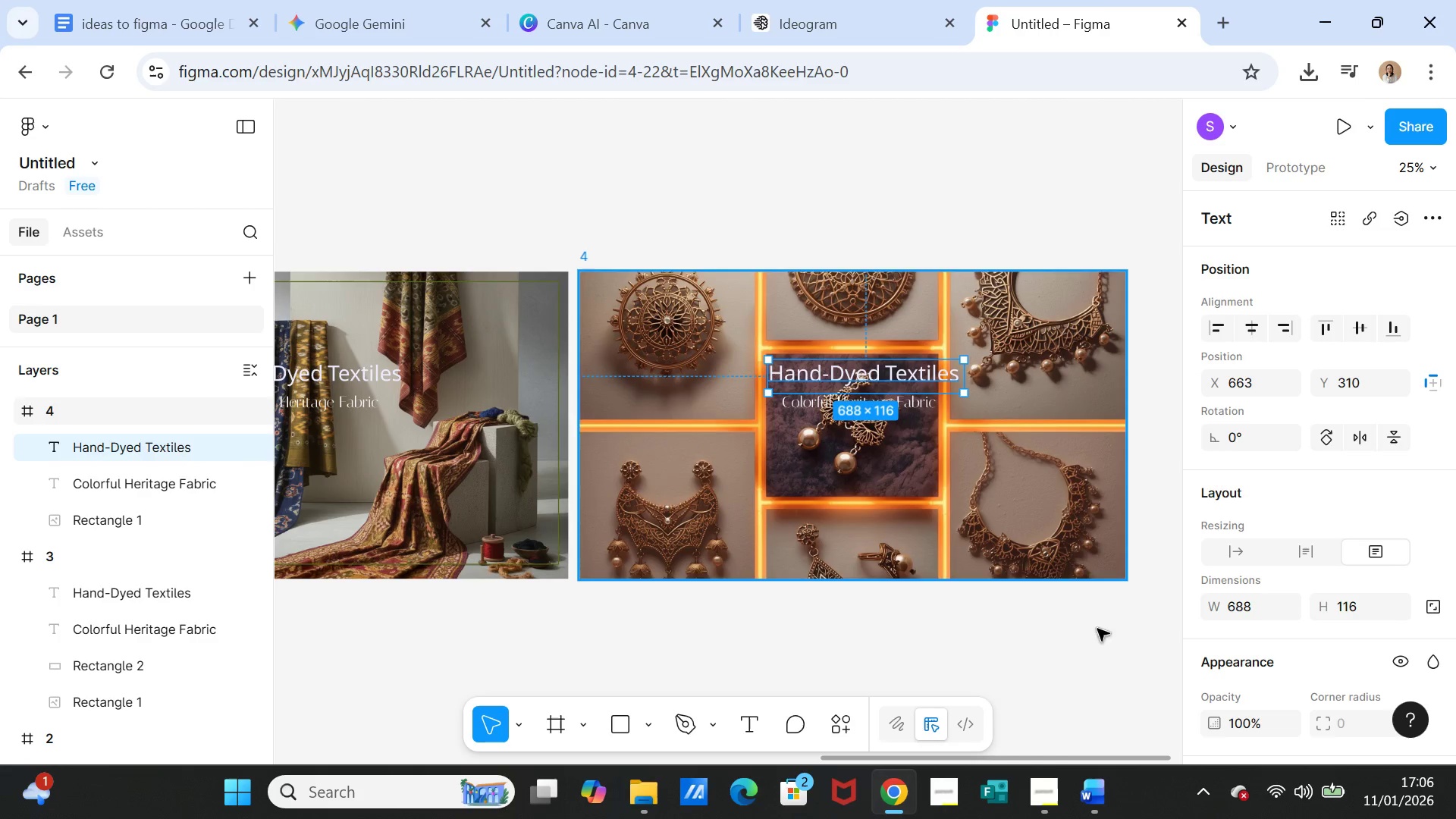 
wait(5.8)
 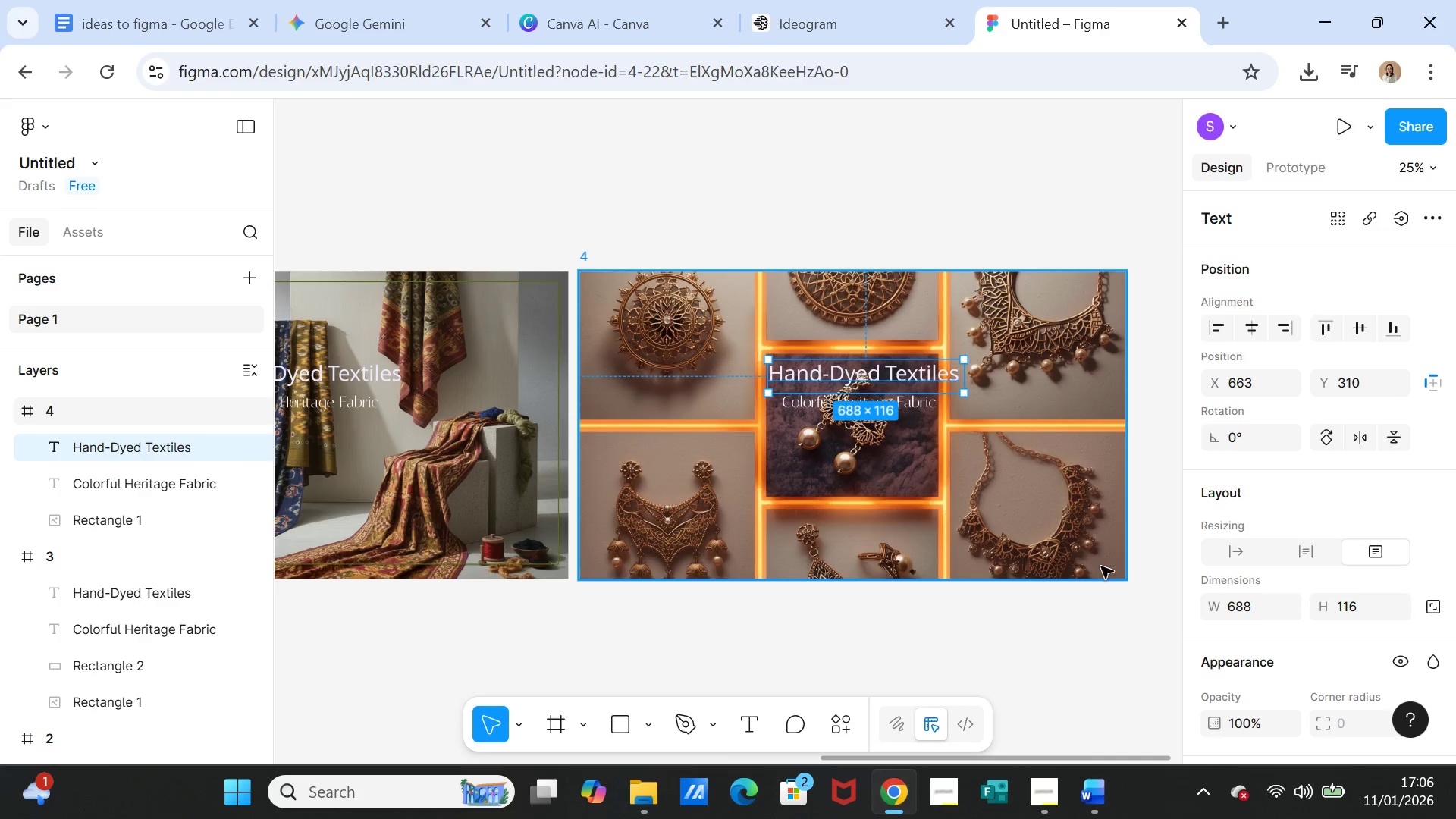 
left_click([1081, 790])
 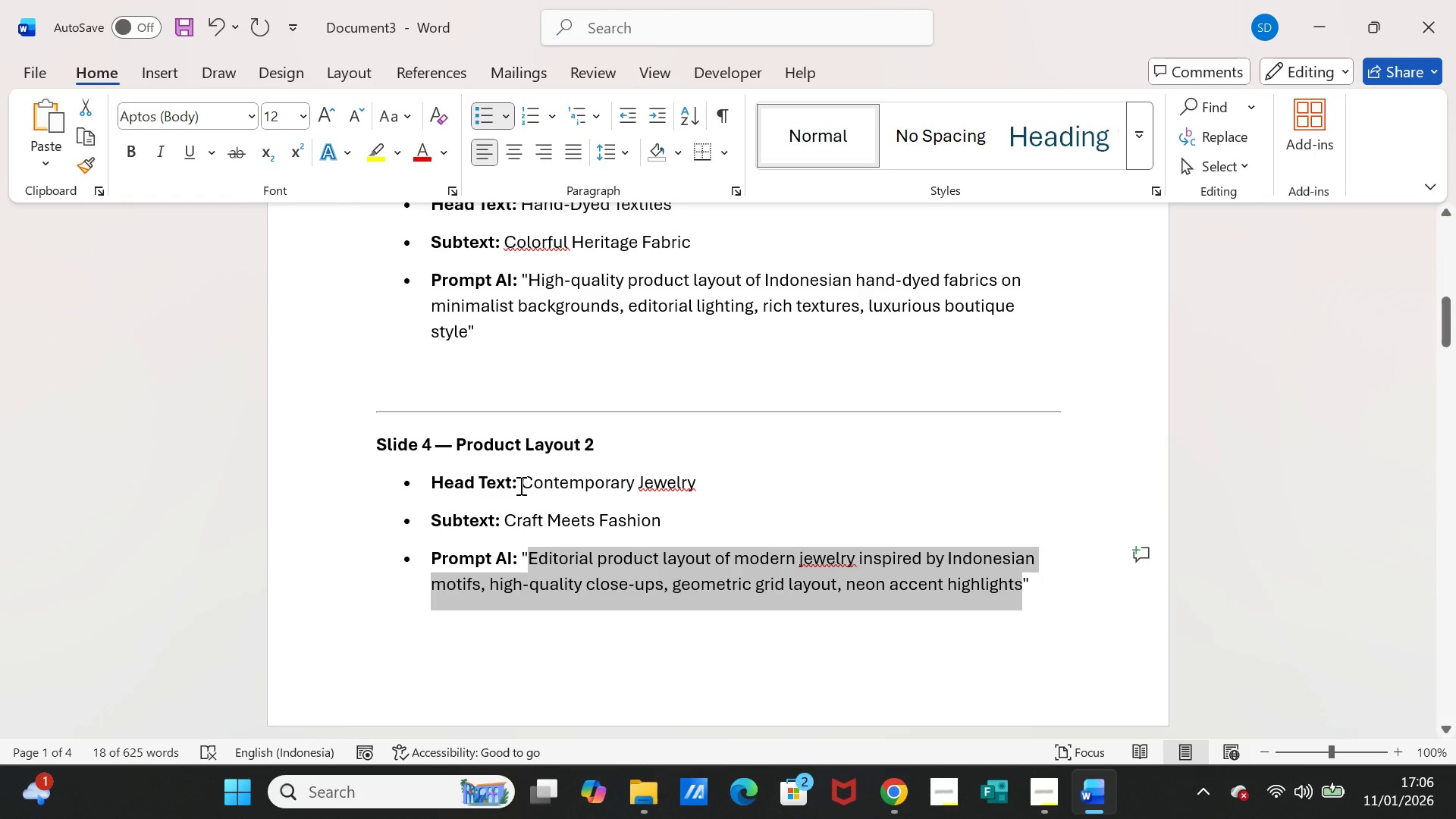 
left_click_drag(start_coordinate=[519, 485], to_coordinate=[696, 485])
 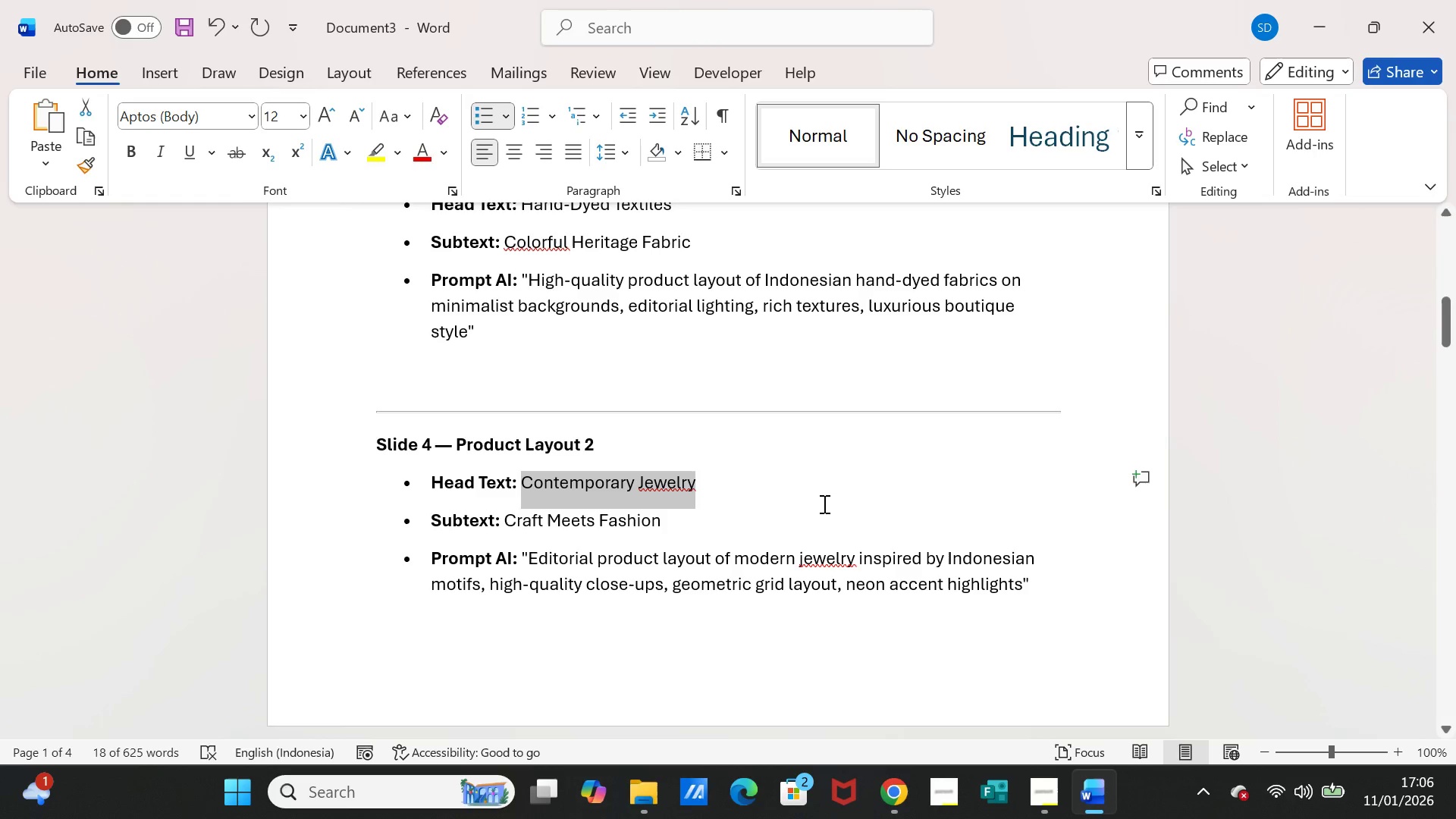 
key(Control+C)
 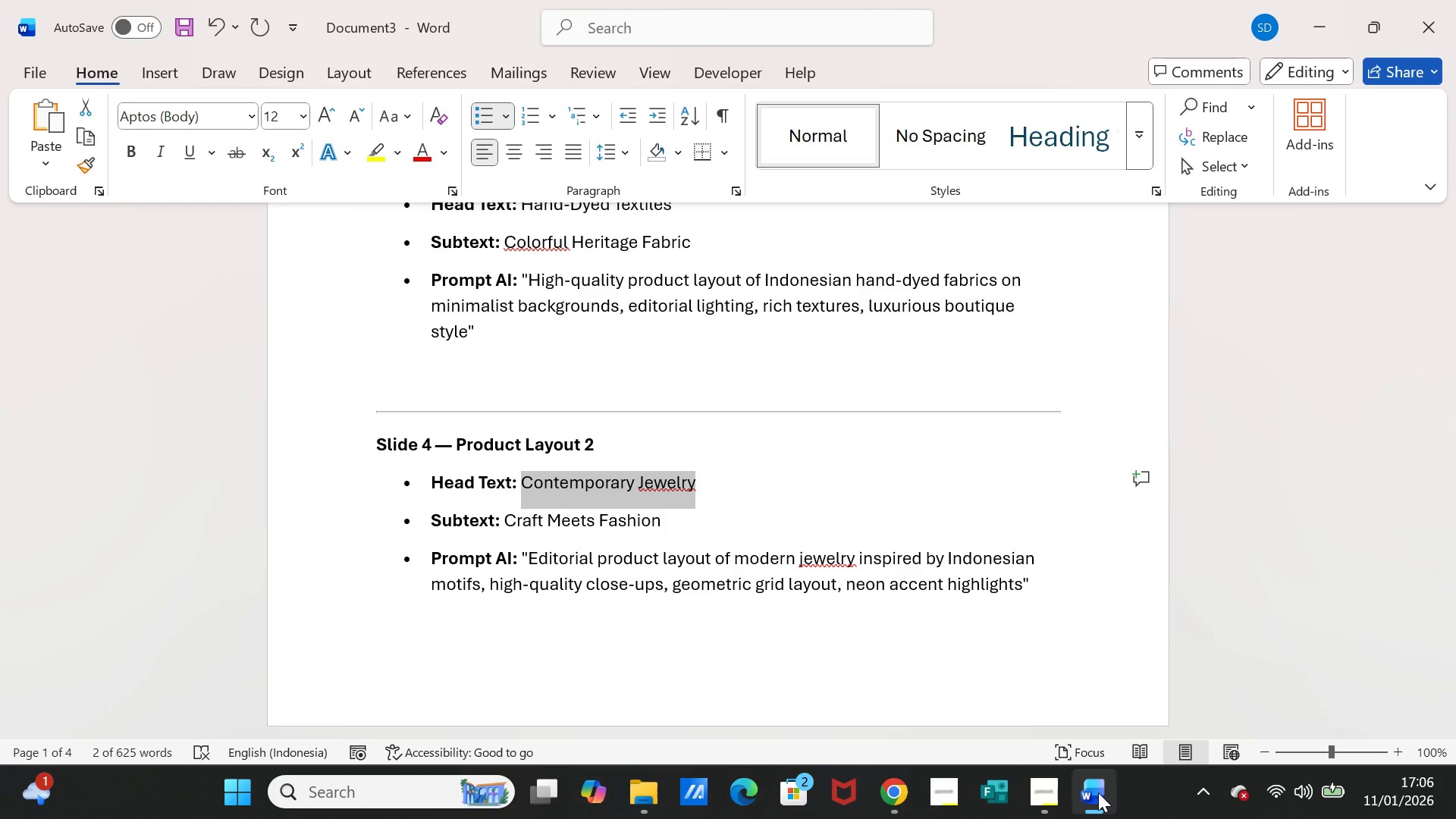 
left_click([1098, 792])
 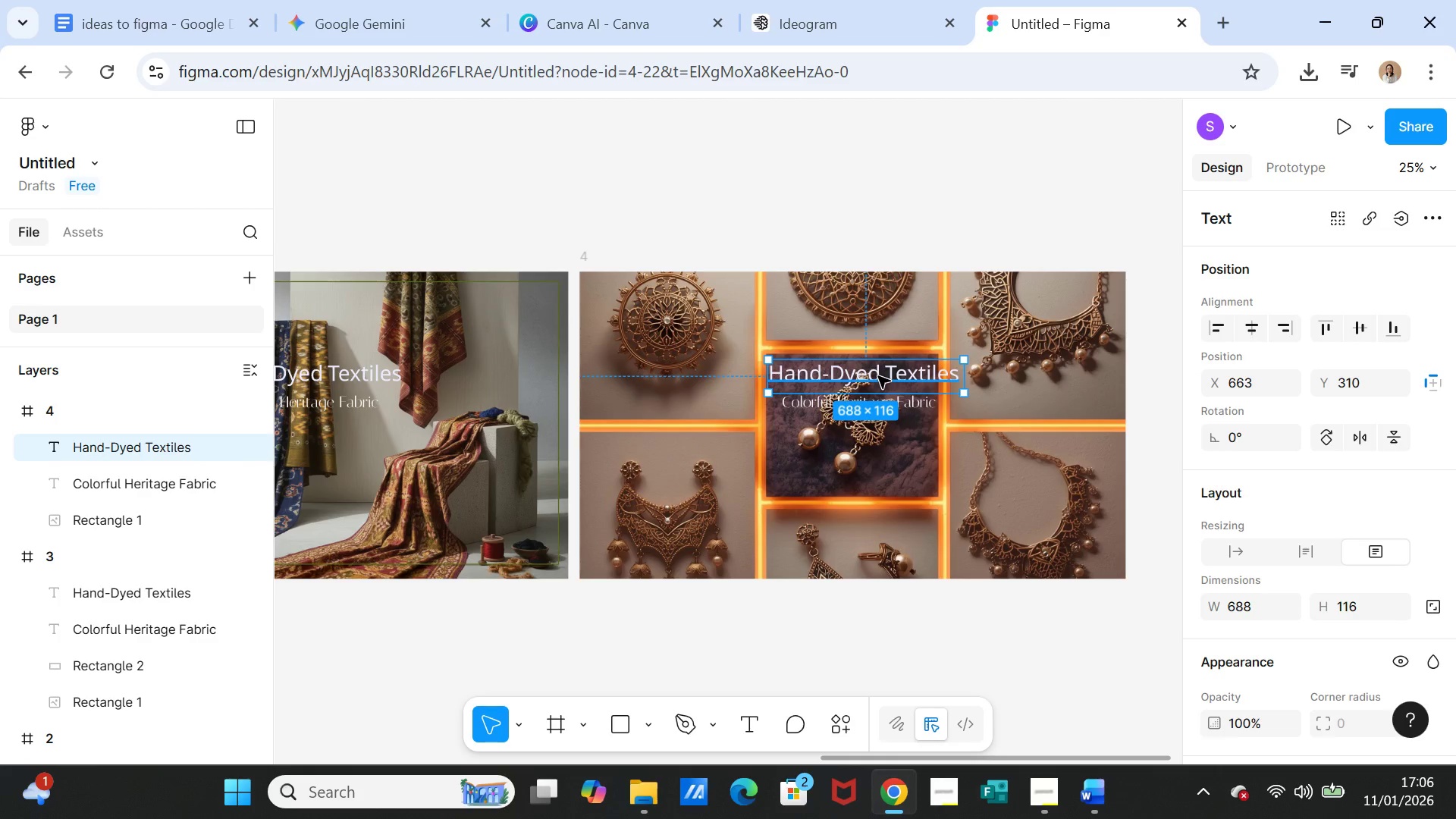 
double_click([878, 376])
 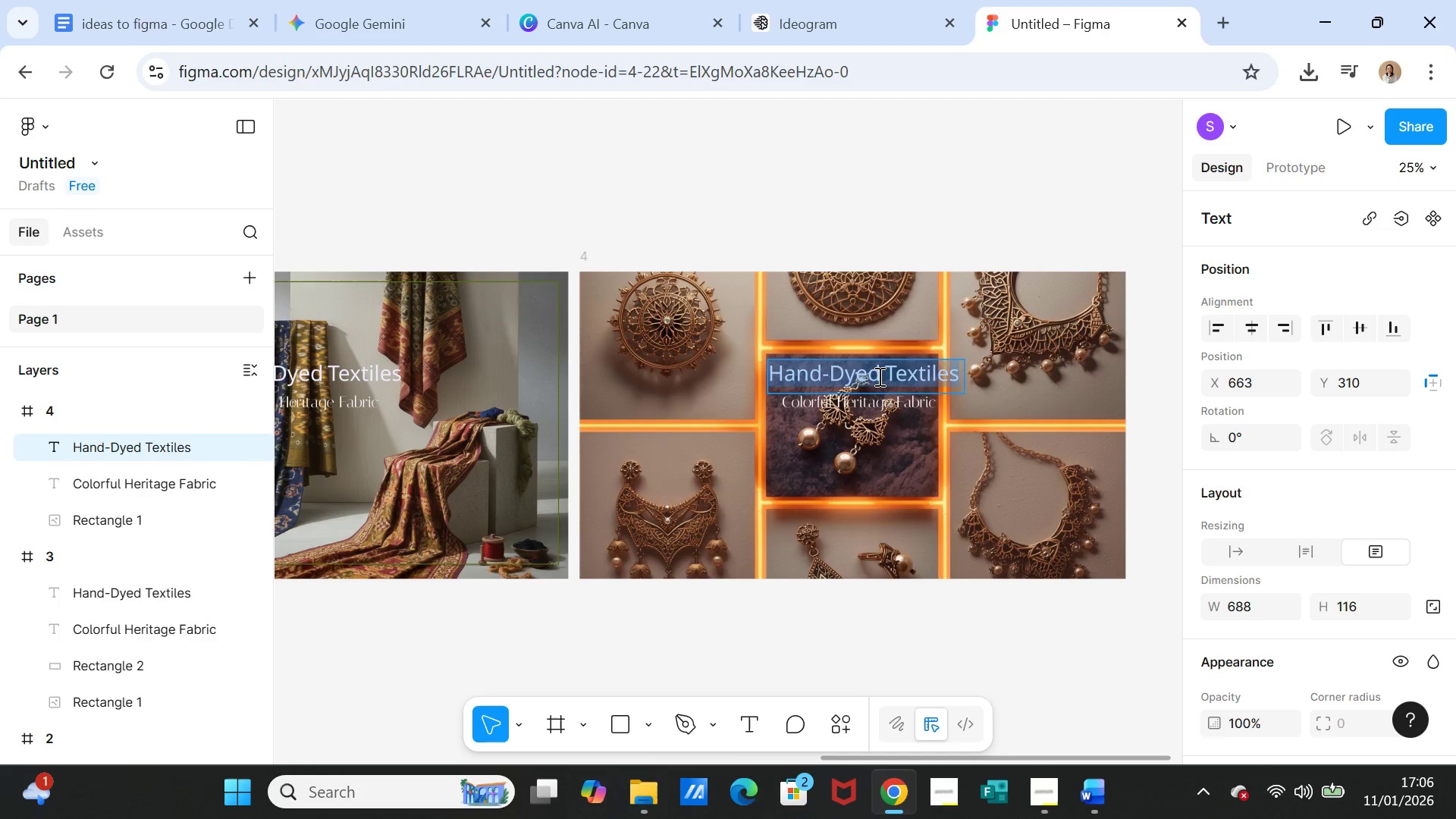 
triple_click([878, 376])
 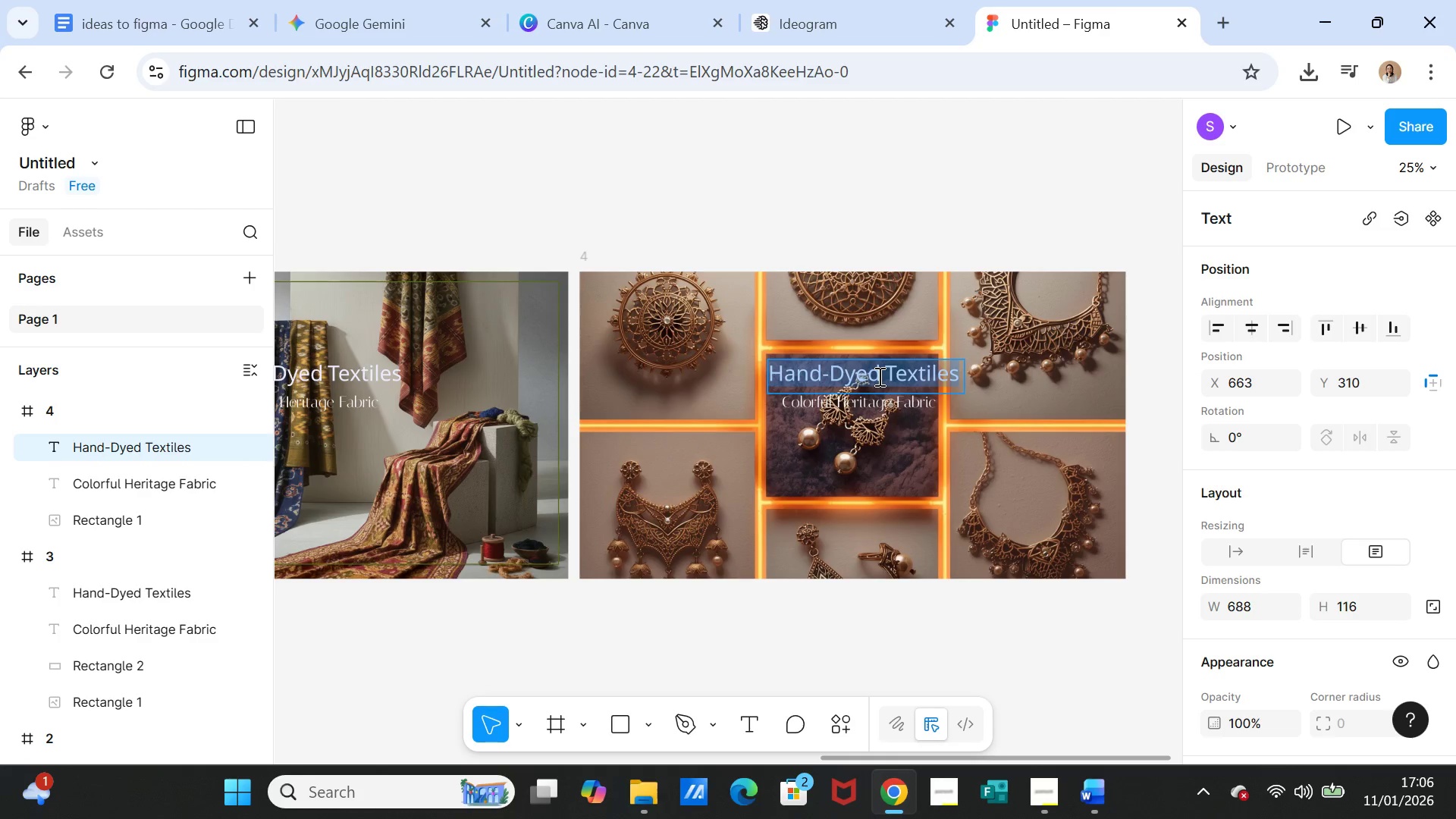 
key(Control+V)
 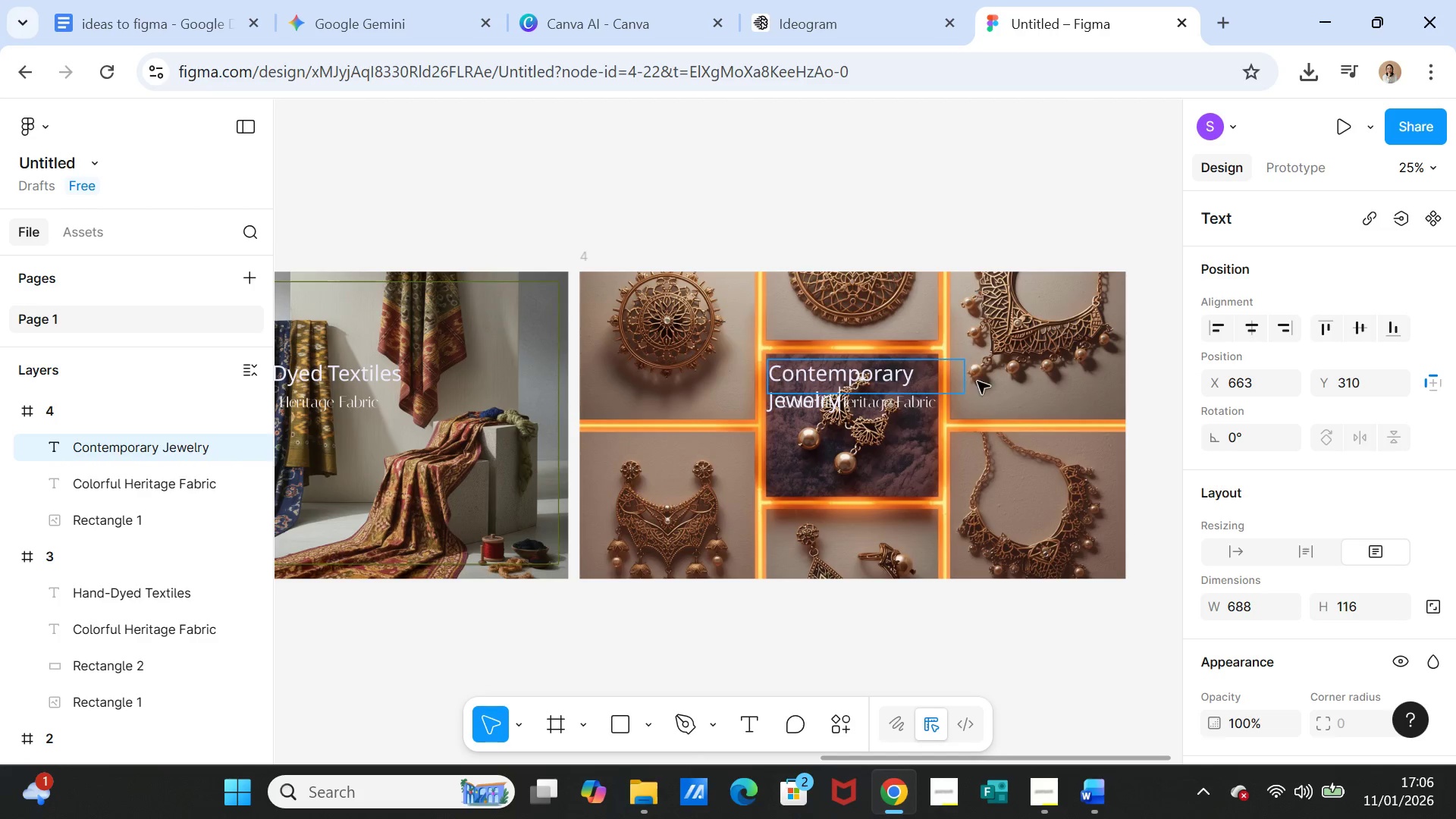 
left_click([948, 374])
 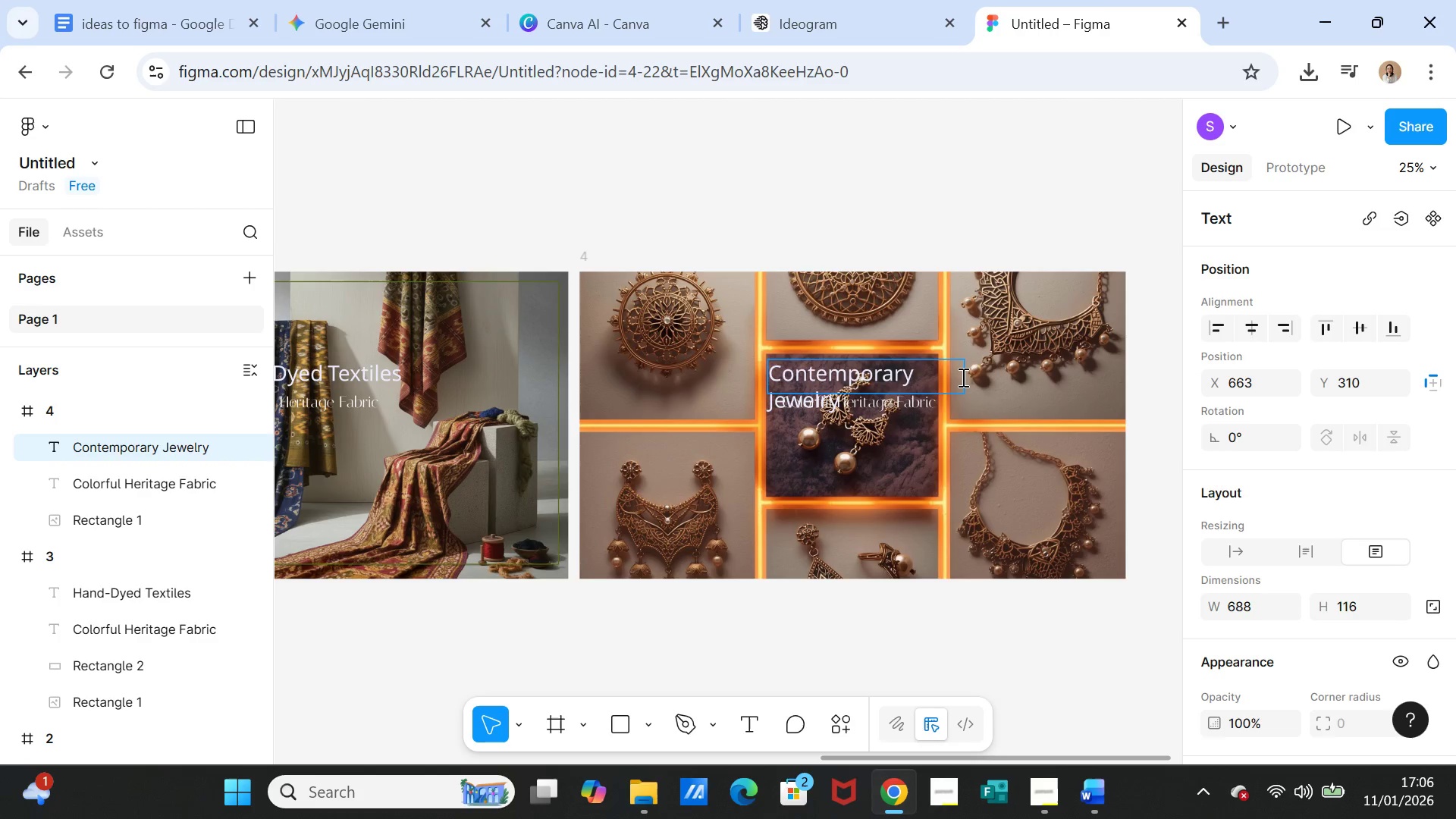 
left_click([962, 377])
 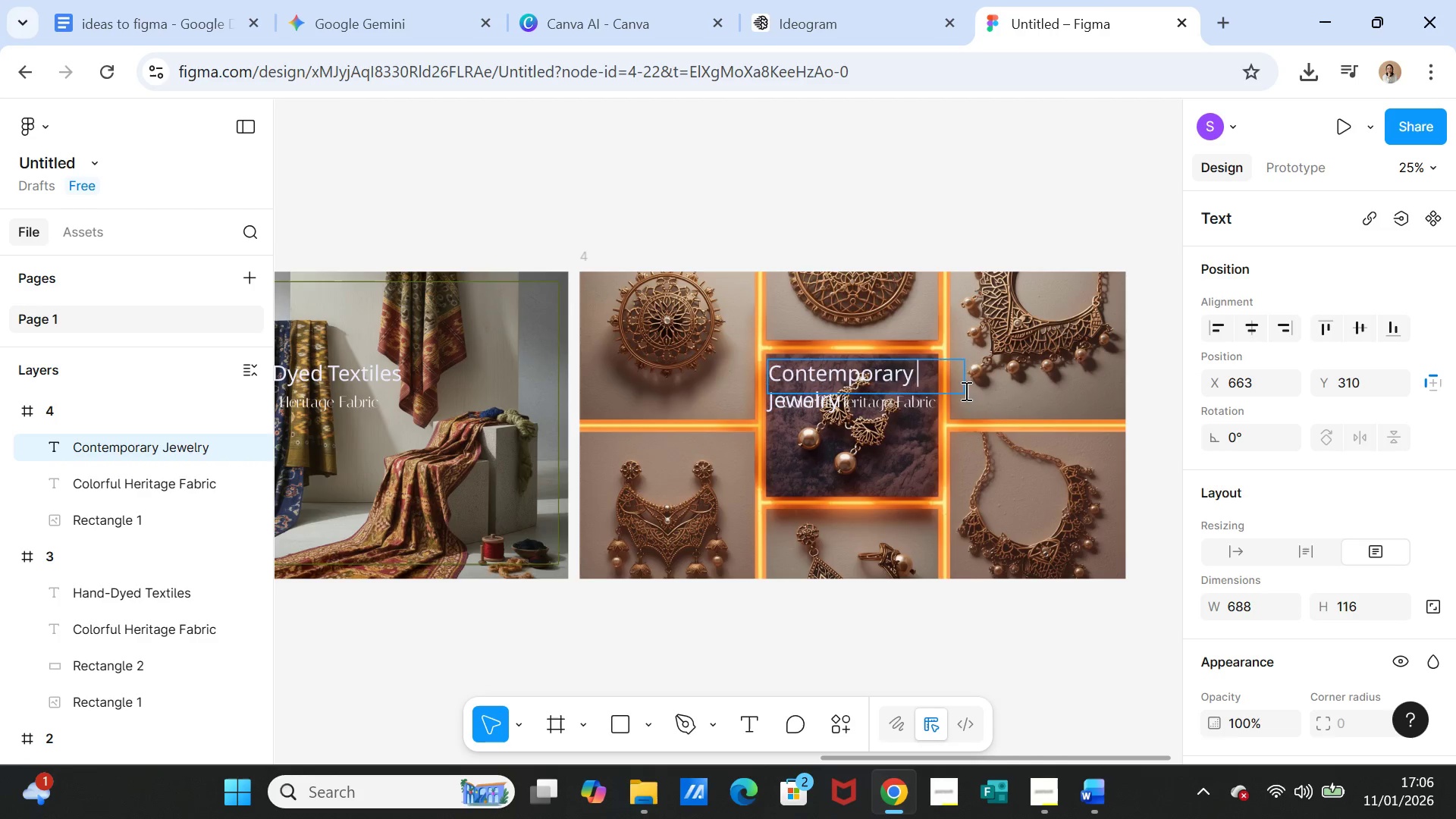 
left_click([965, 391])
 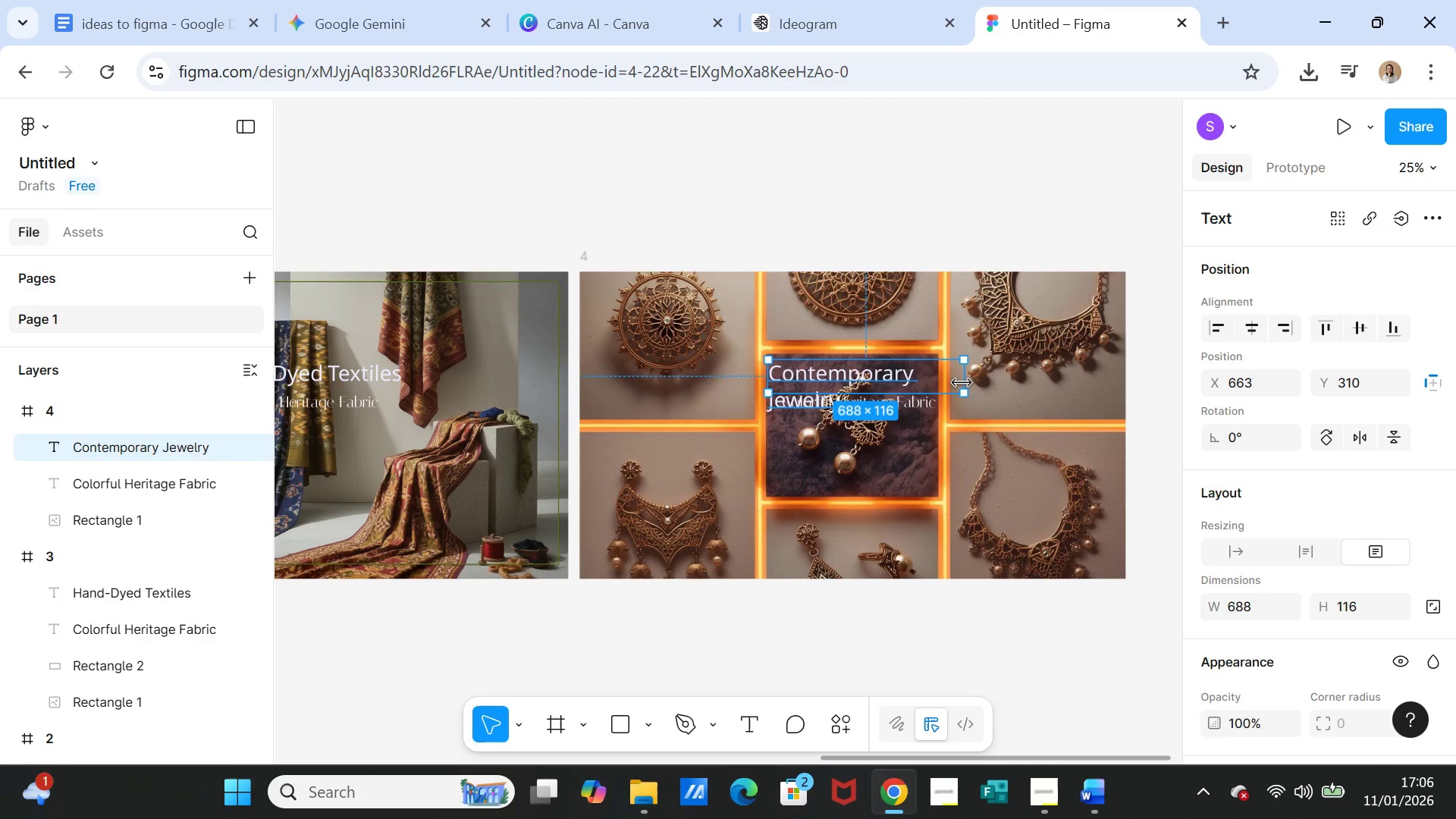 
left_click_drag(start_coordinate=[966, 378], to_coordinate=[1000, 376])
 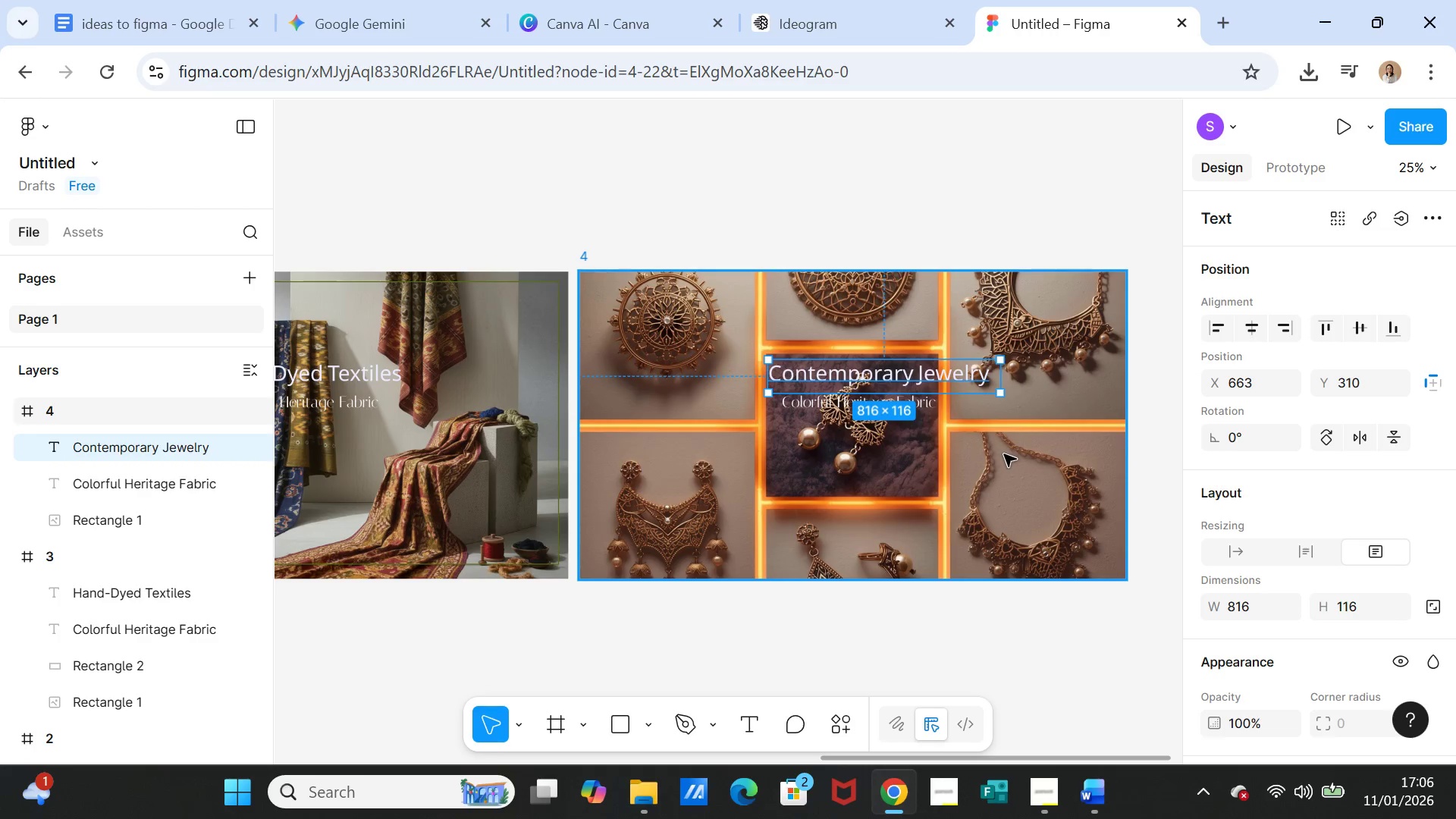 
left_click([1004, 454])
 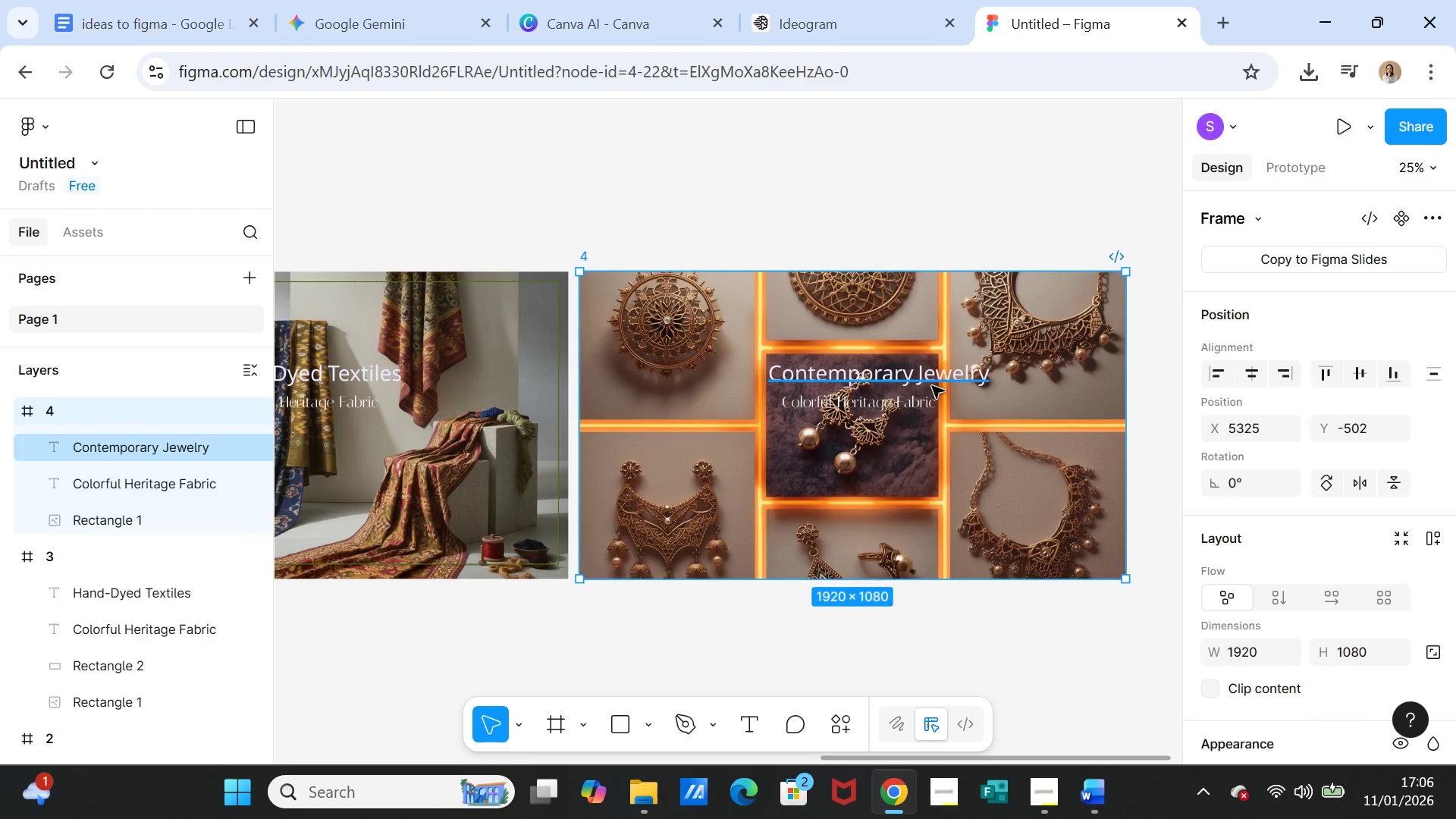 
left_click_drag(start_coordinate=[932, 386], to_coordinate=[912, 387])
 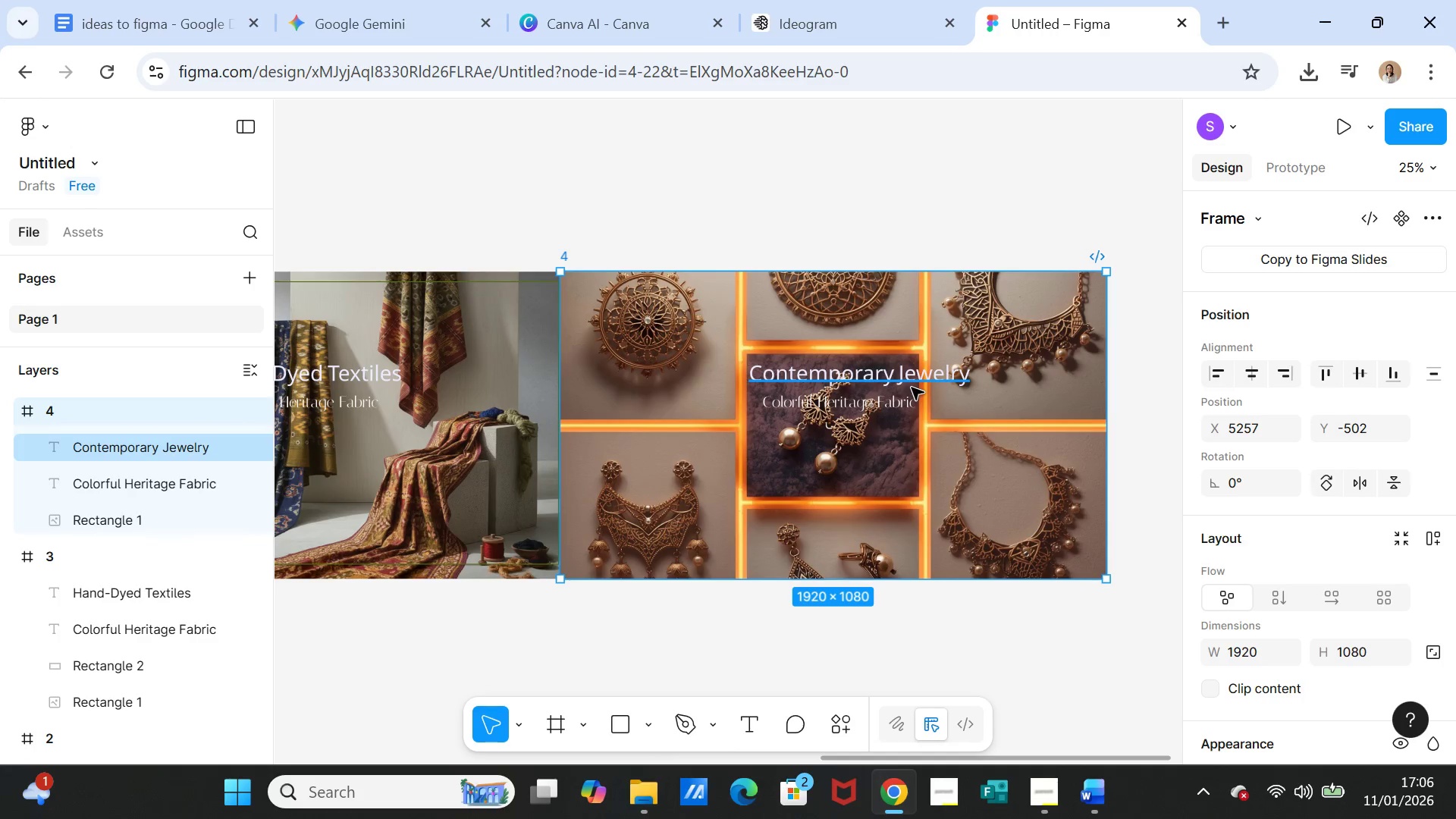 
key(Control+Z)
 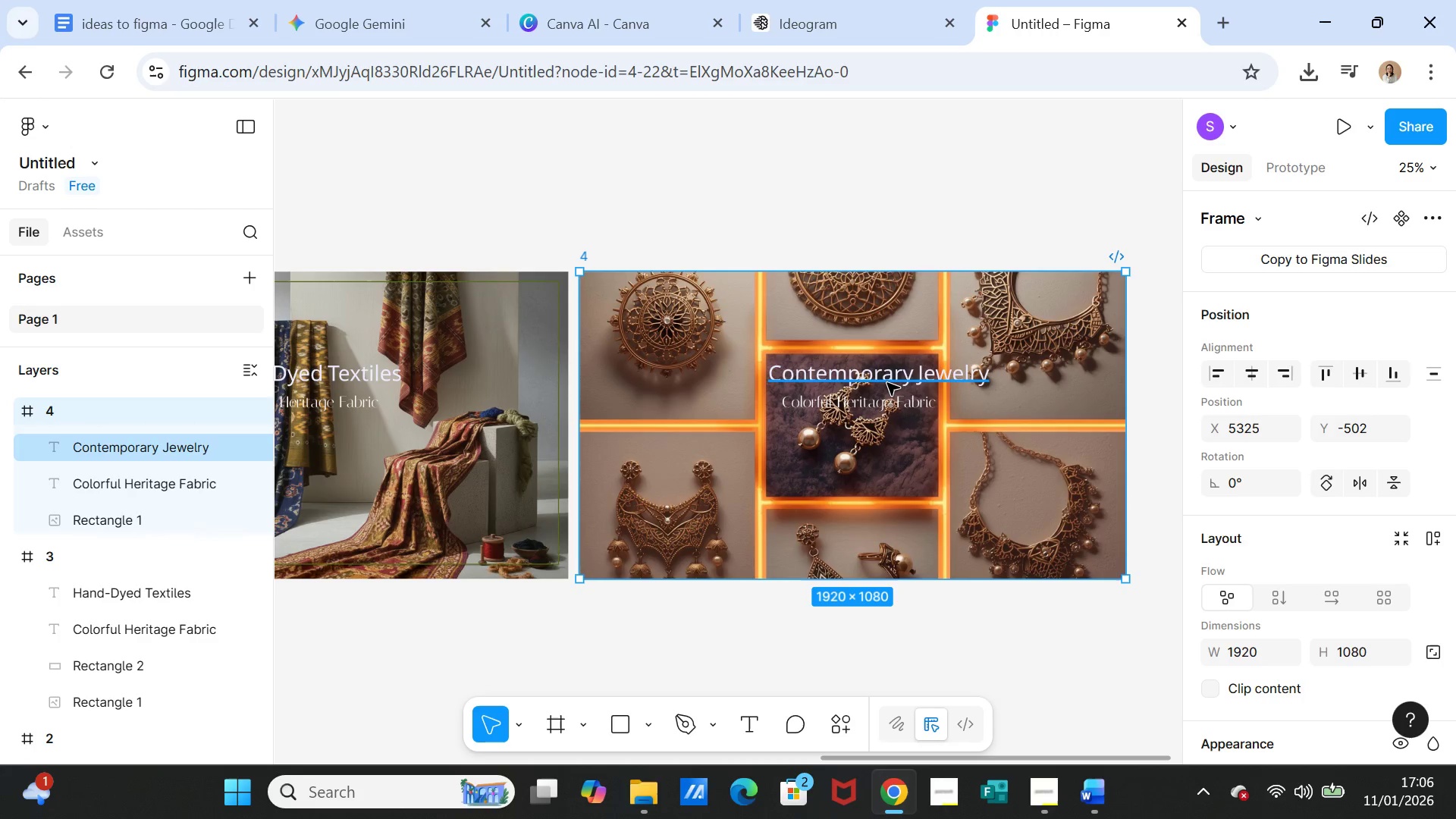 
double_click([887, 383])
 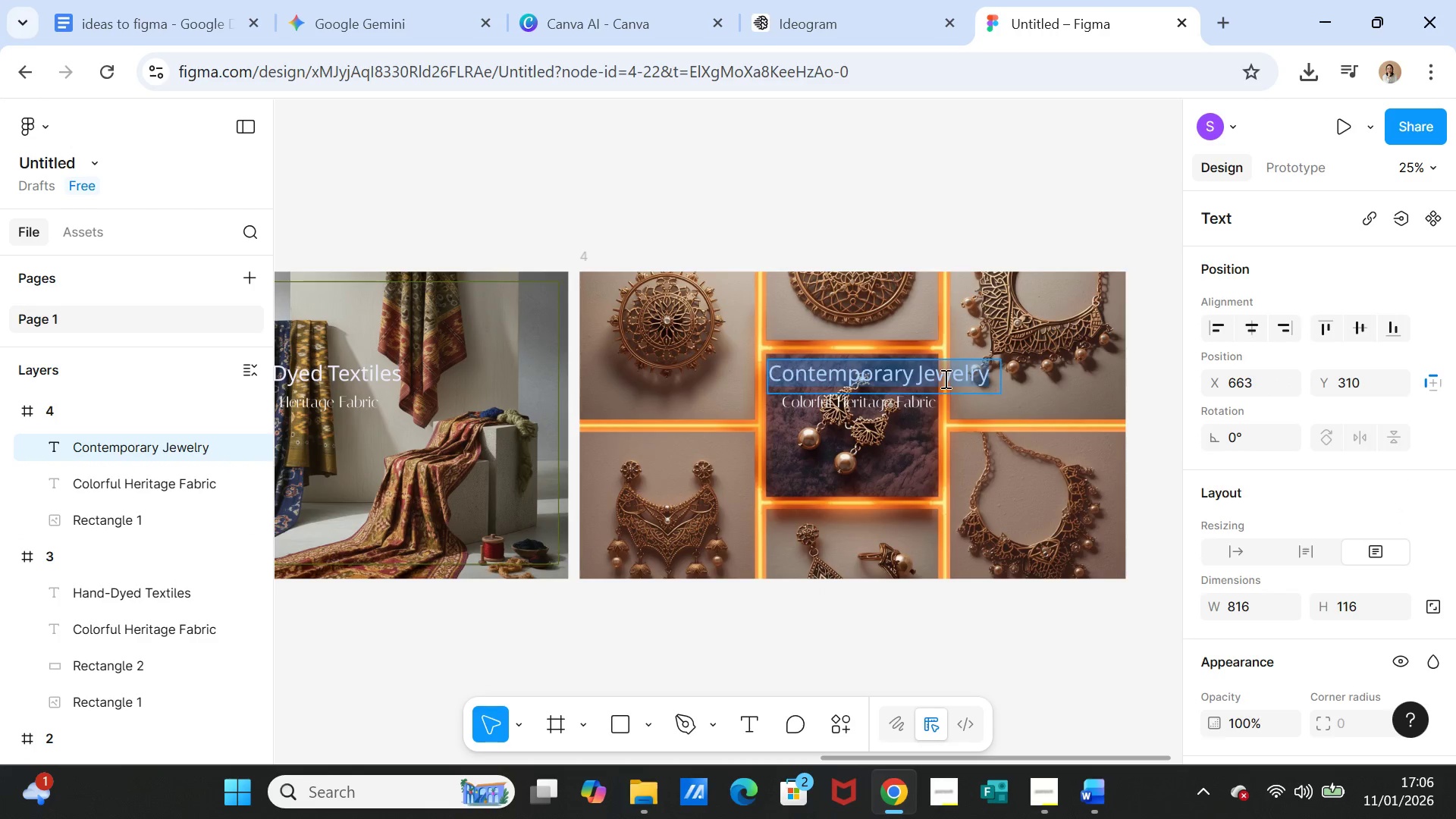 
left_click([953, 432])
 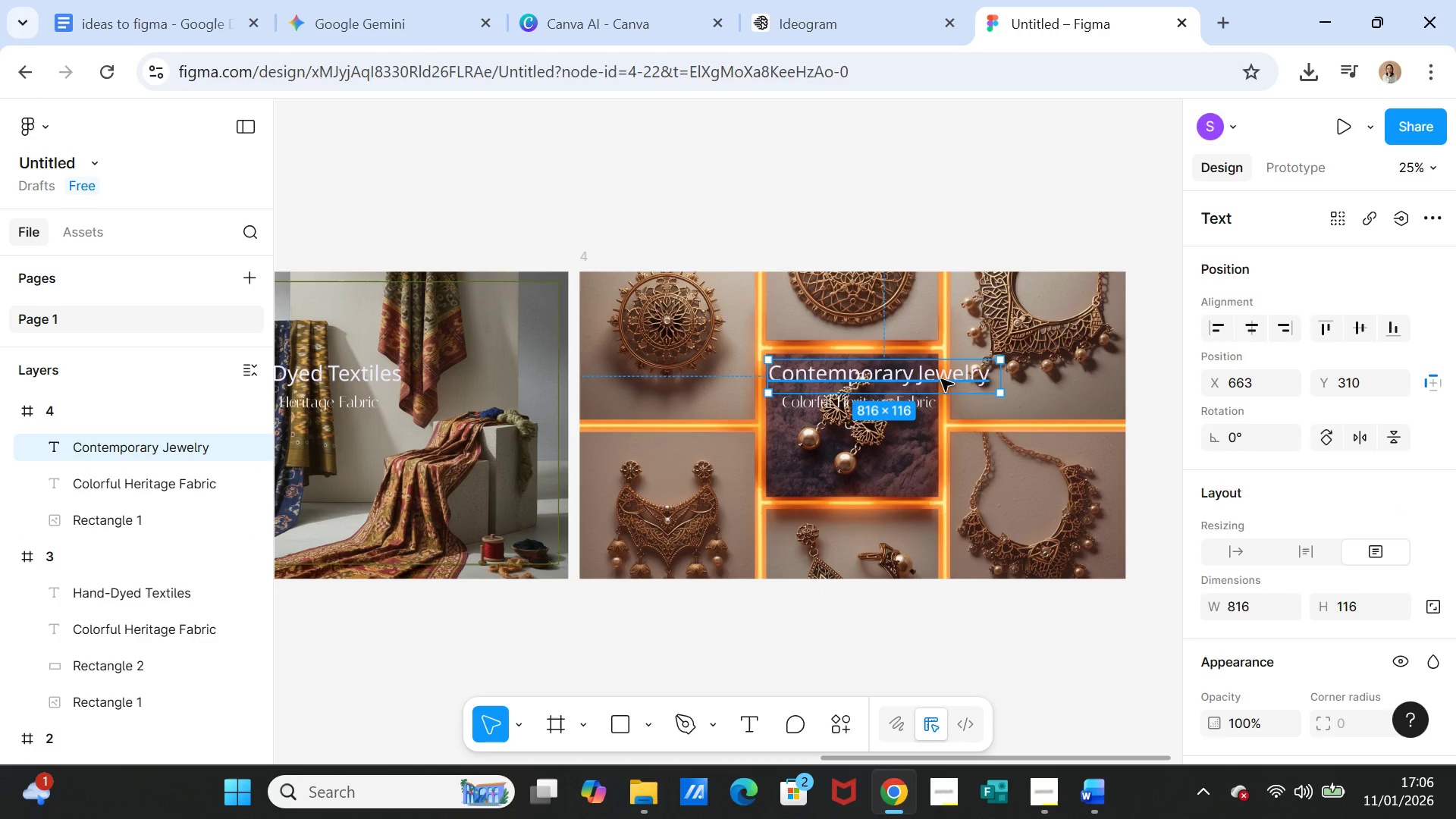 
left_click([941, 379])
 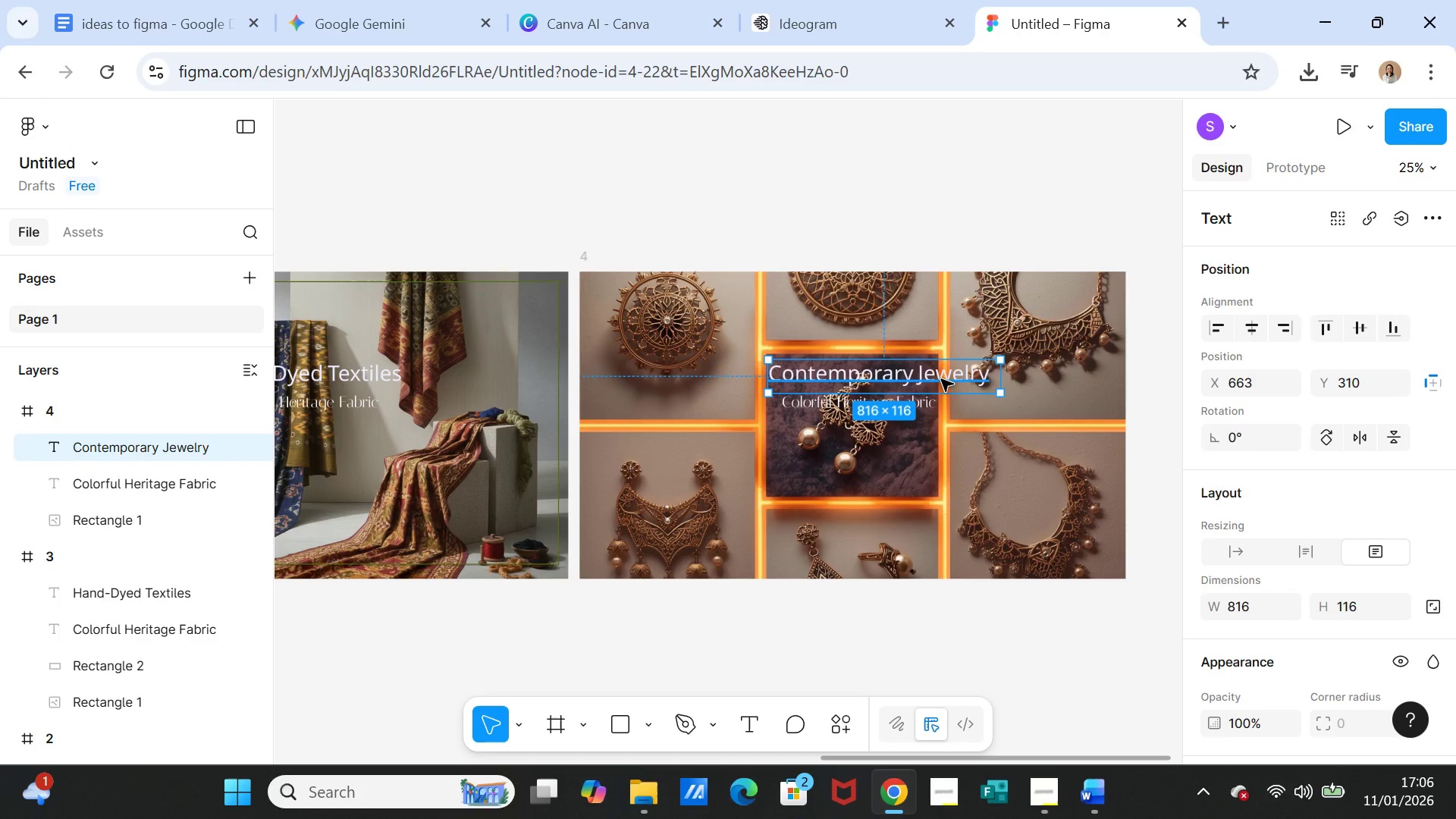 
left_click_drag(start_coordinate=[941, 379], to_coordinate=[912, 353])
 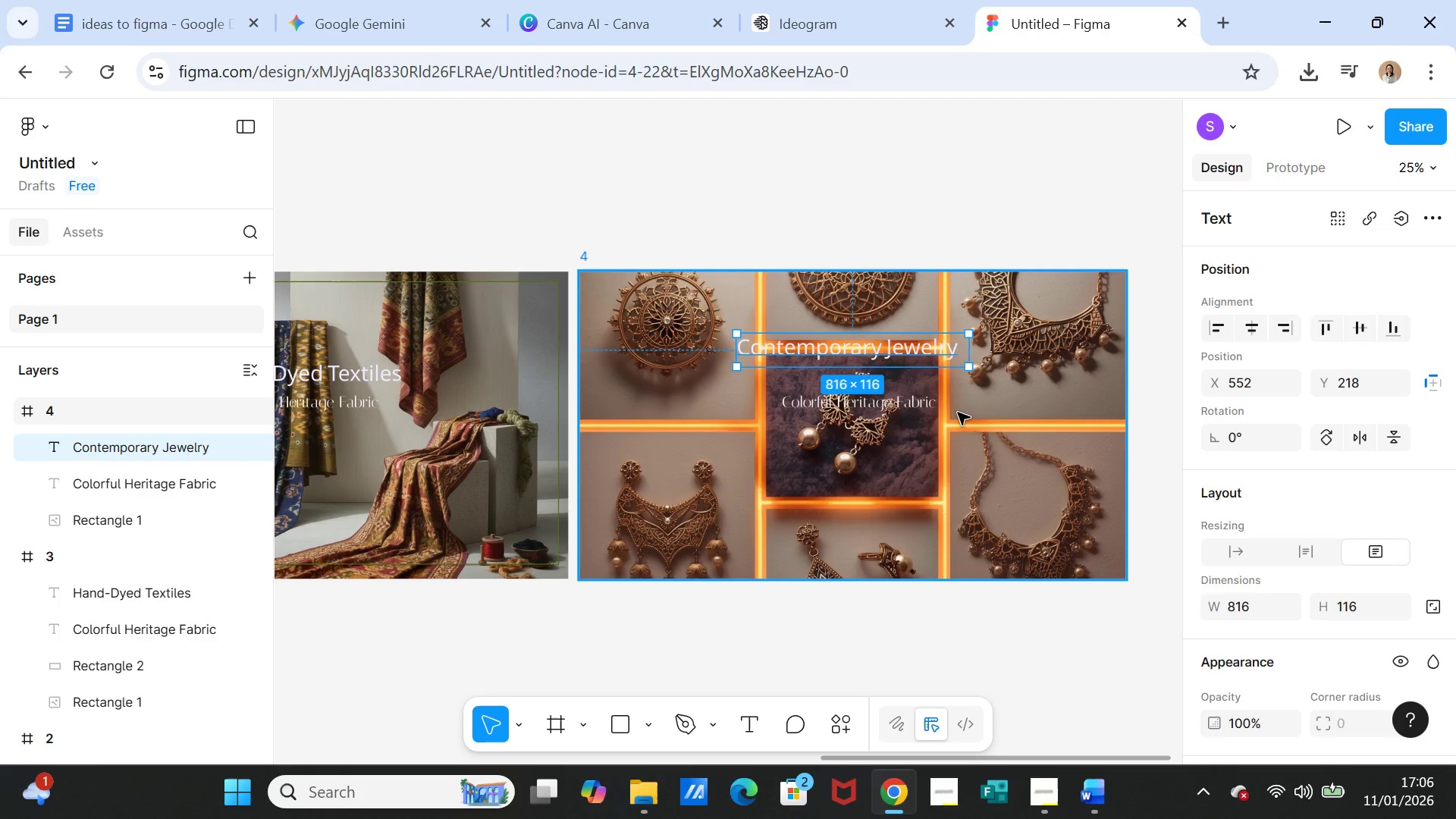 
left_click([958, 413])
 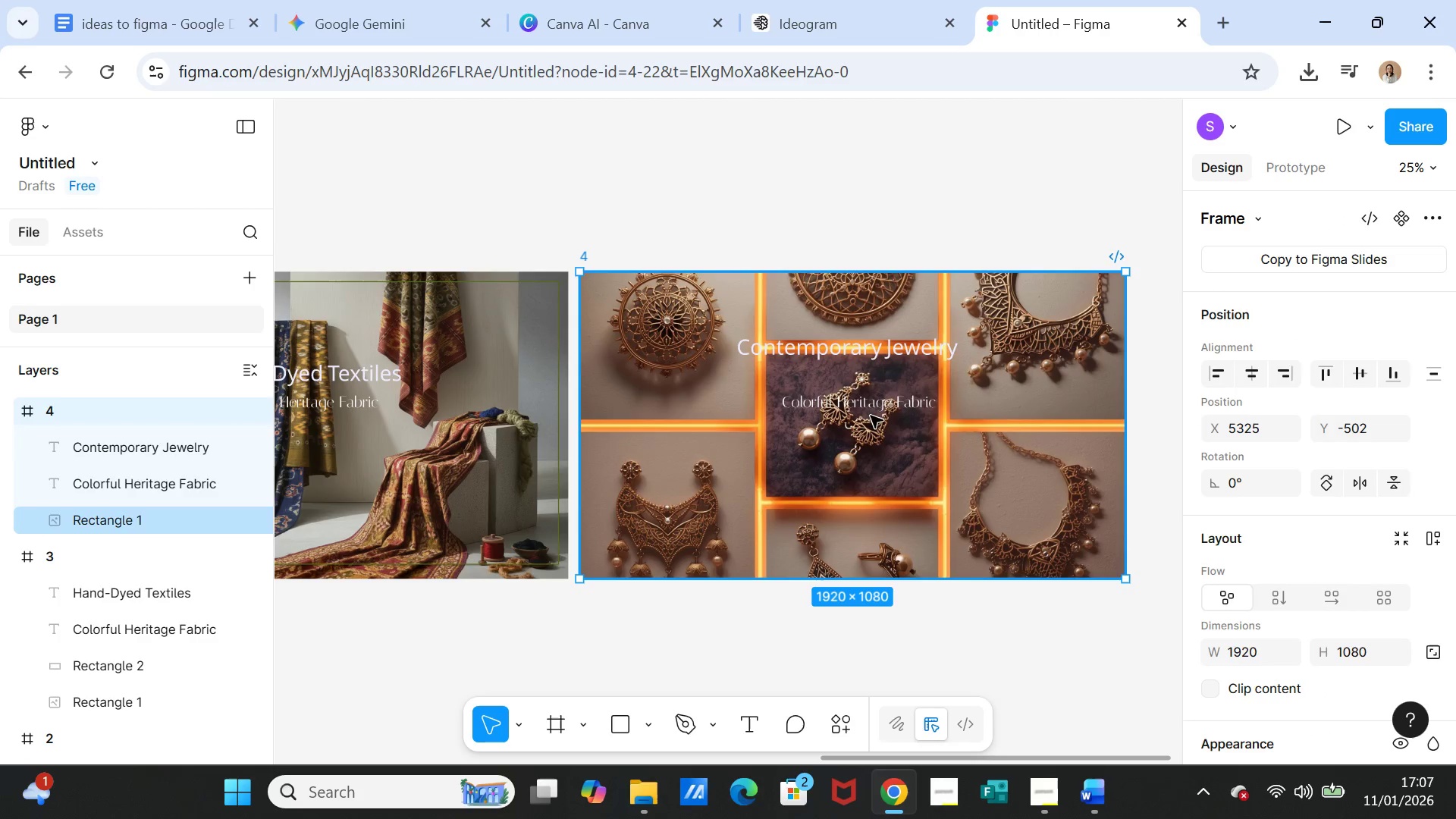 
left_click([870, 410])
 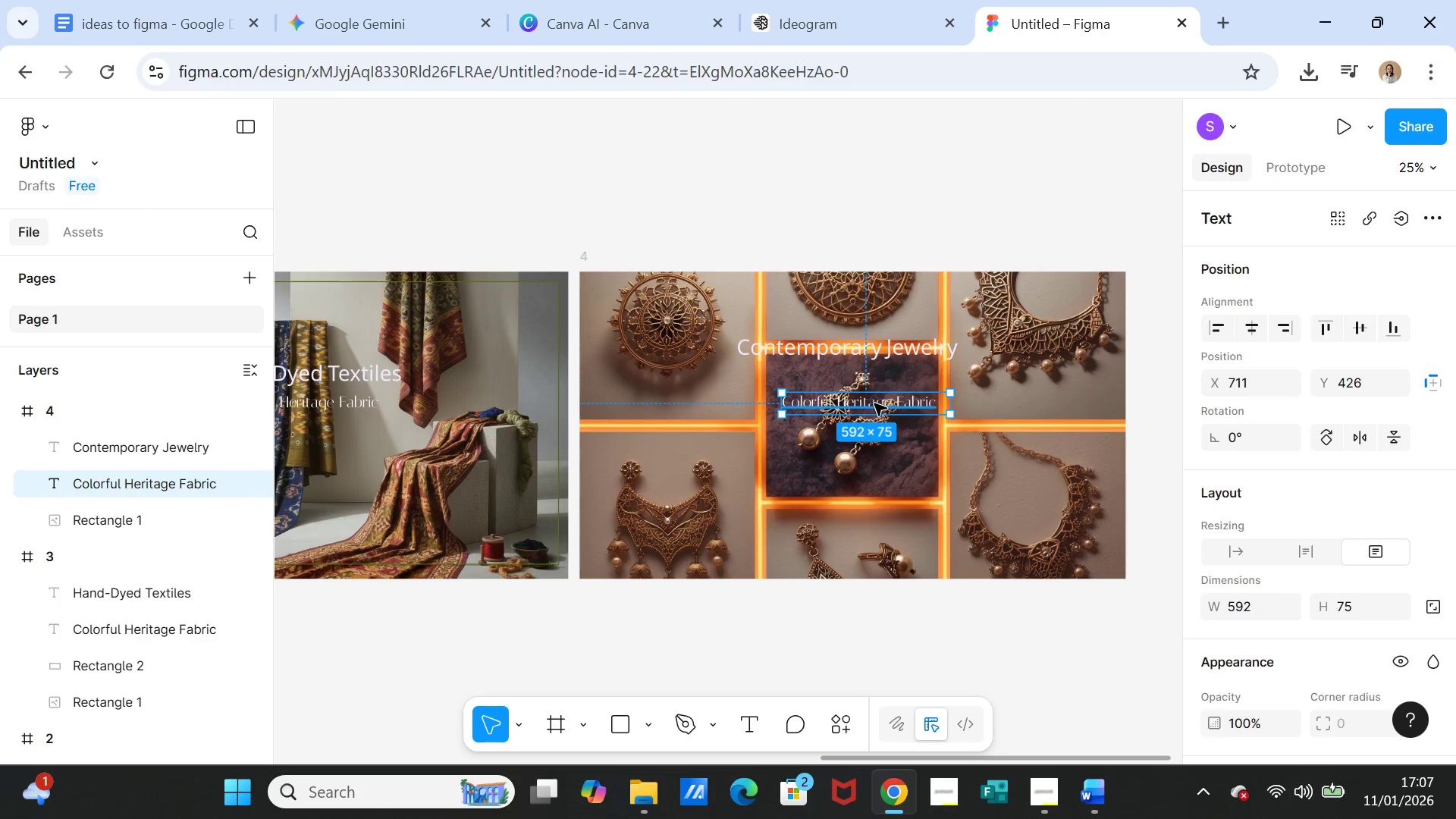 
left_click_drag(start_coordinate=[874, 403], to_coordinate=[872, 504])
 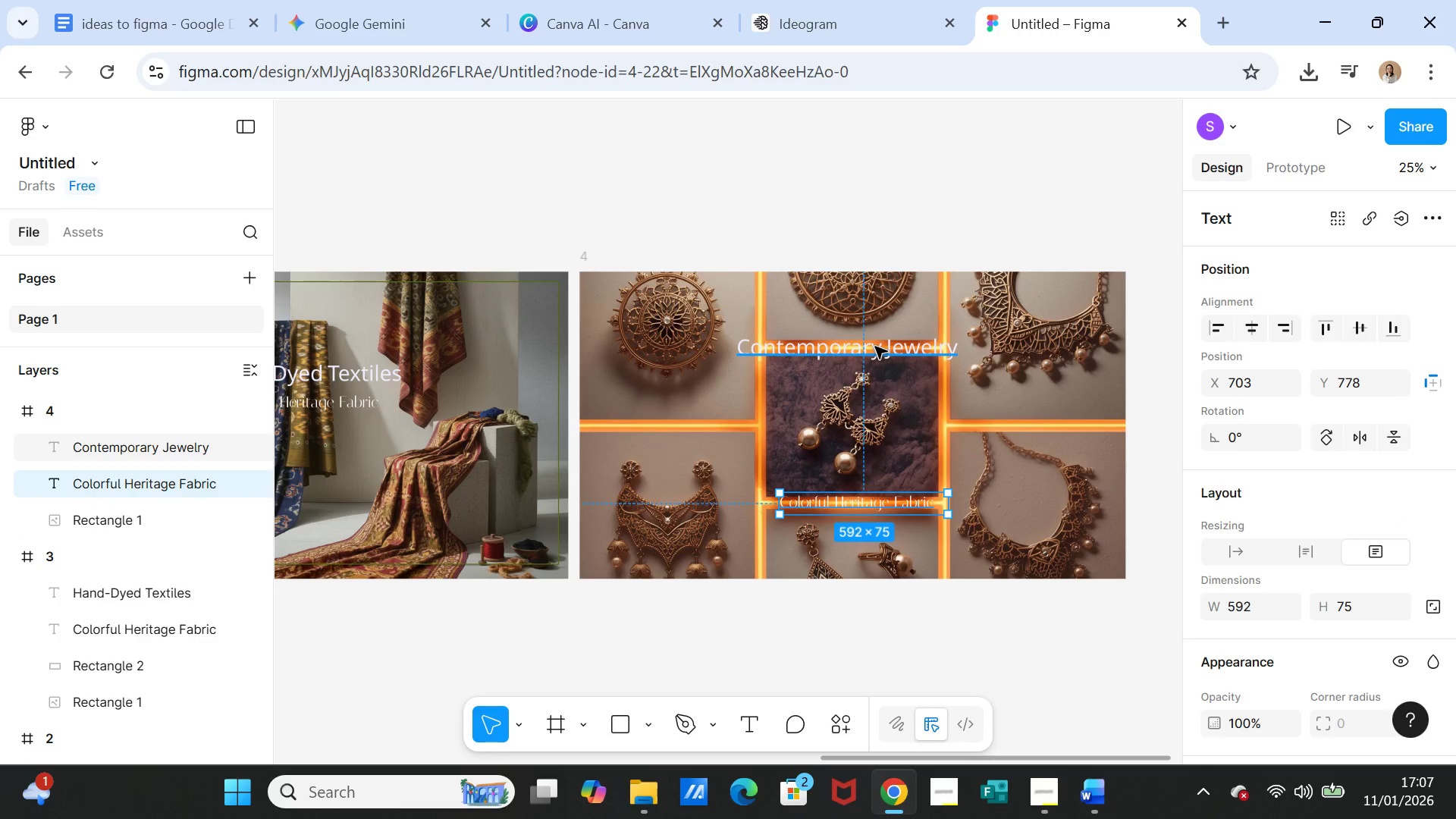 
double_click([875, 347])
 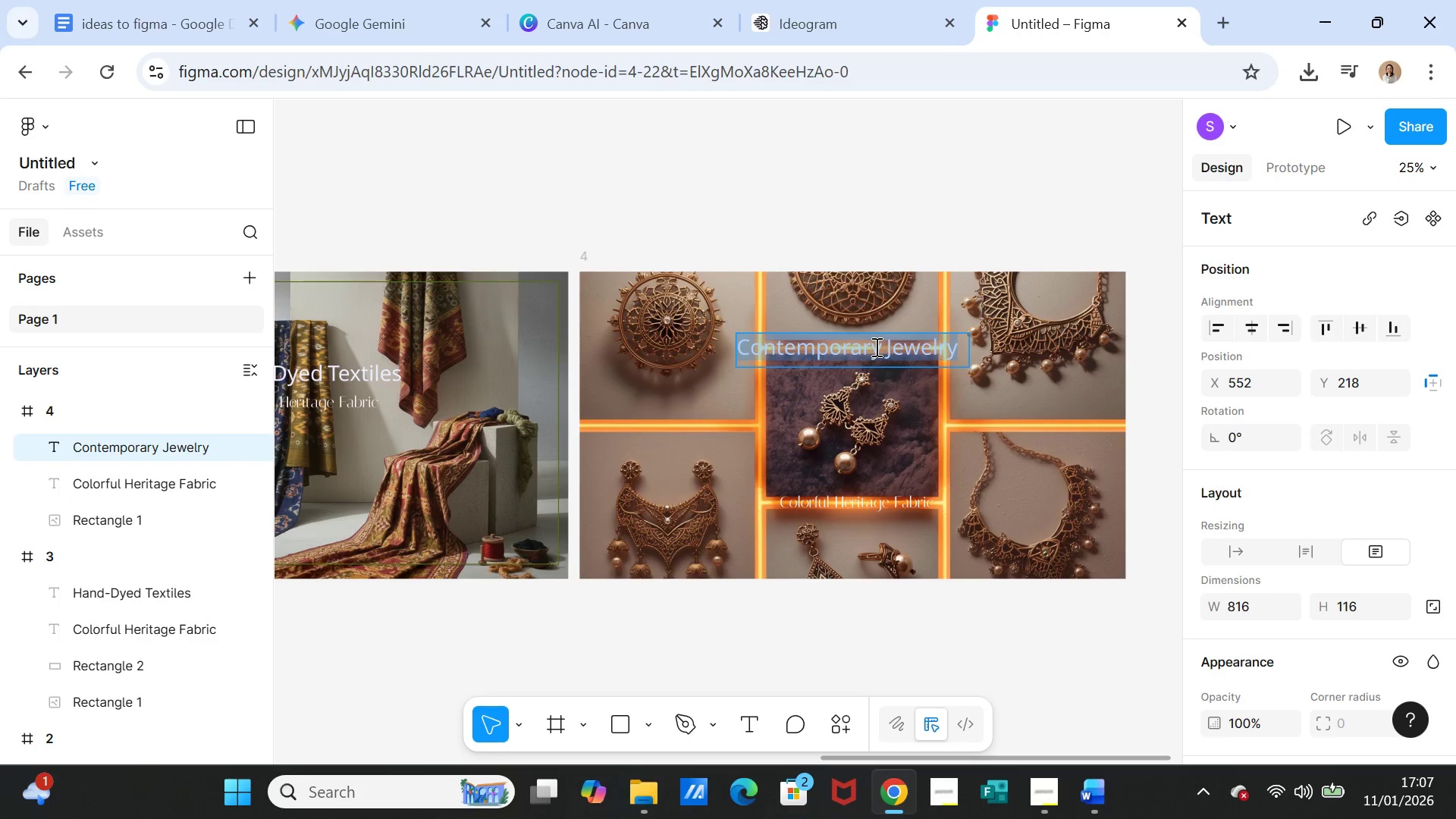 
triple_click([875, 347])
 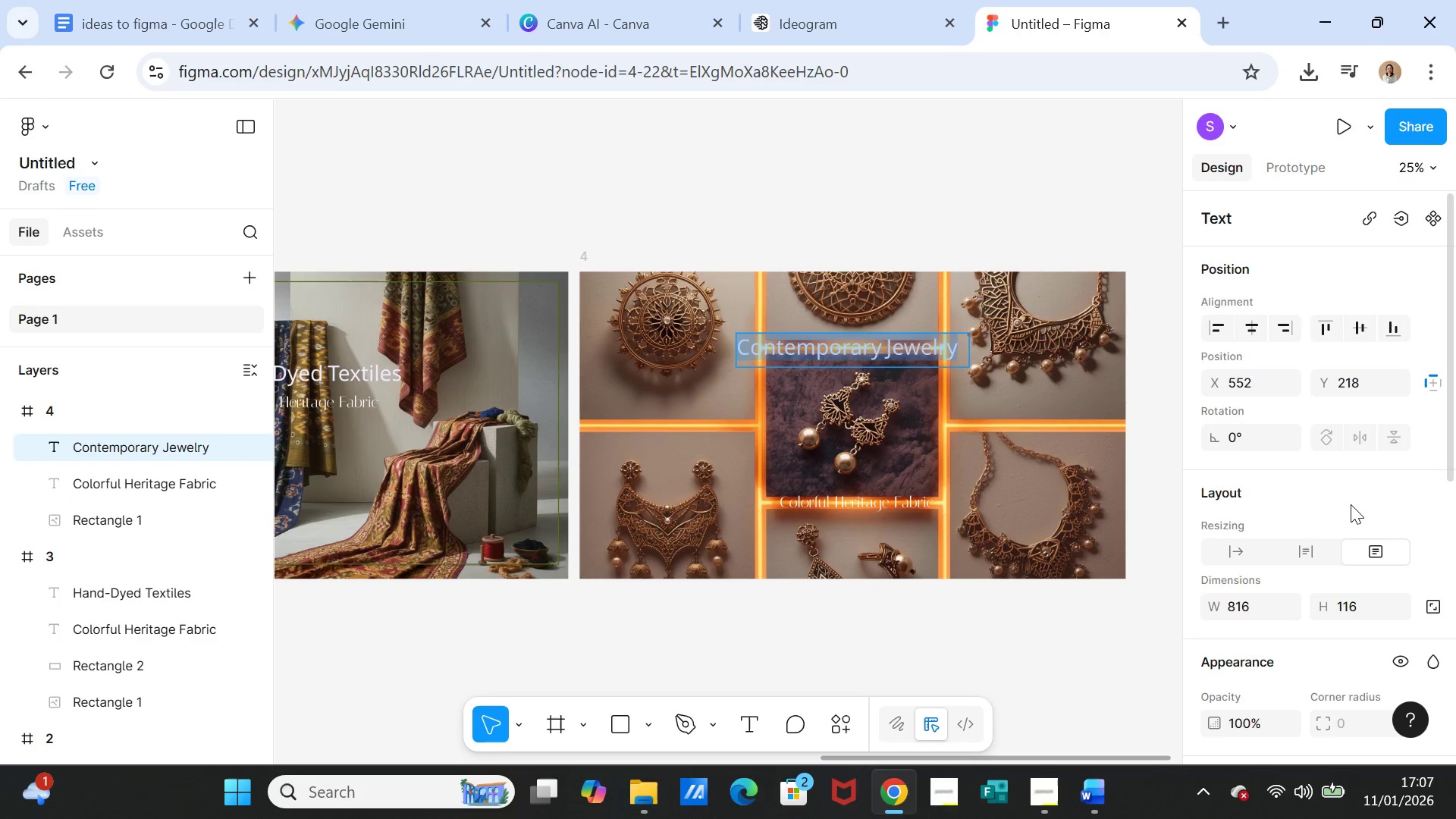 
scroll: coordinate [1263, 605], scroll_direction: down, amount: 6.0
 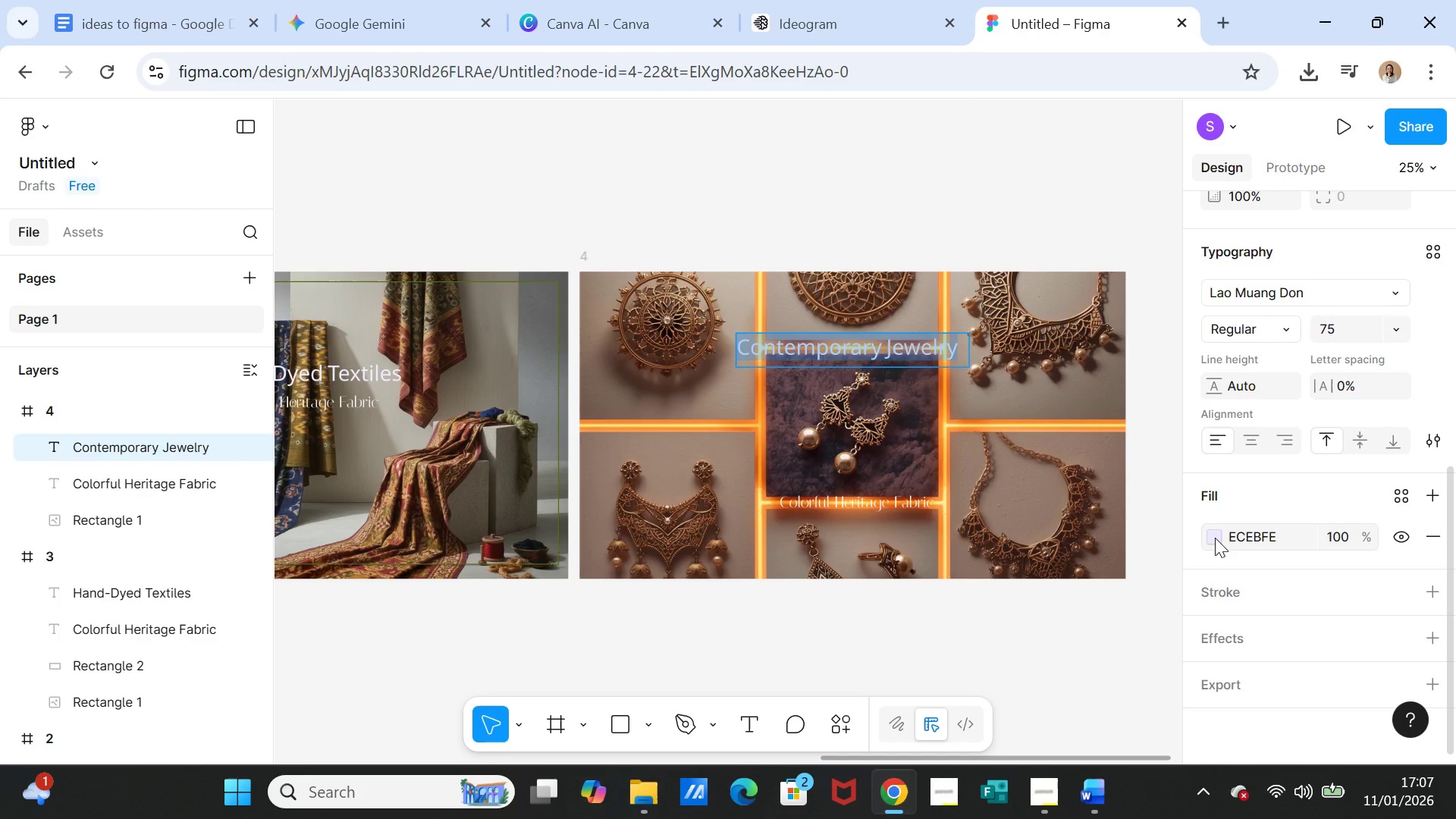 
left_click([1215, 538])
 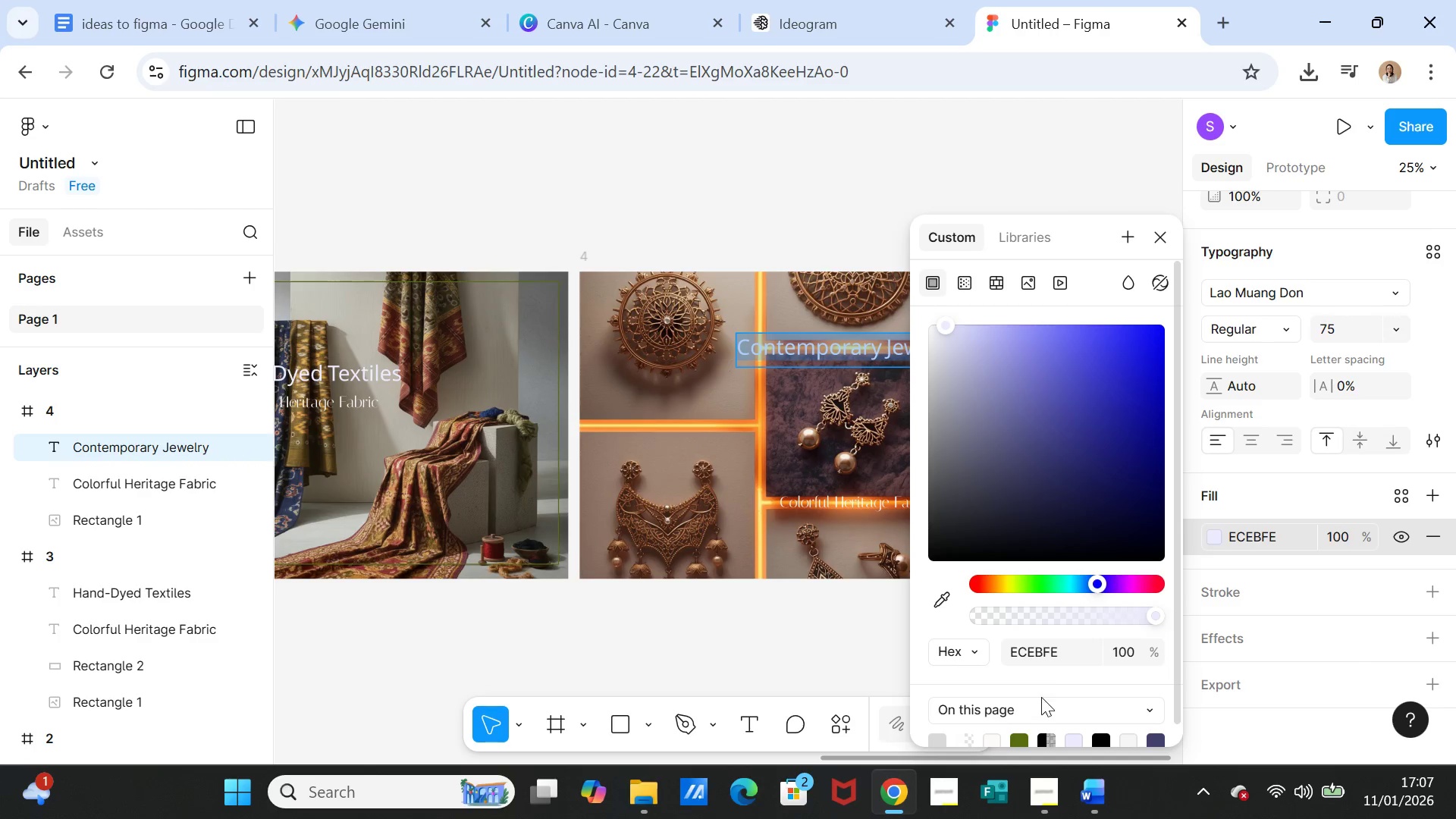 
scroll: coordinate [1071, 686], scroll_direction: down, amount: 1.0
 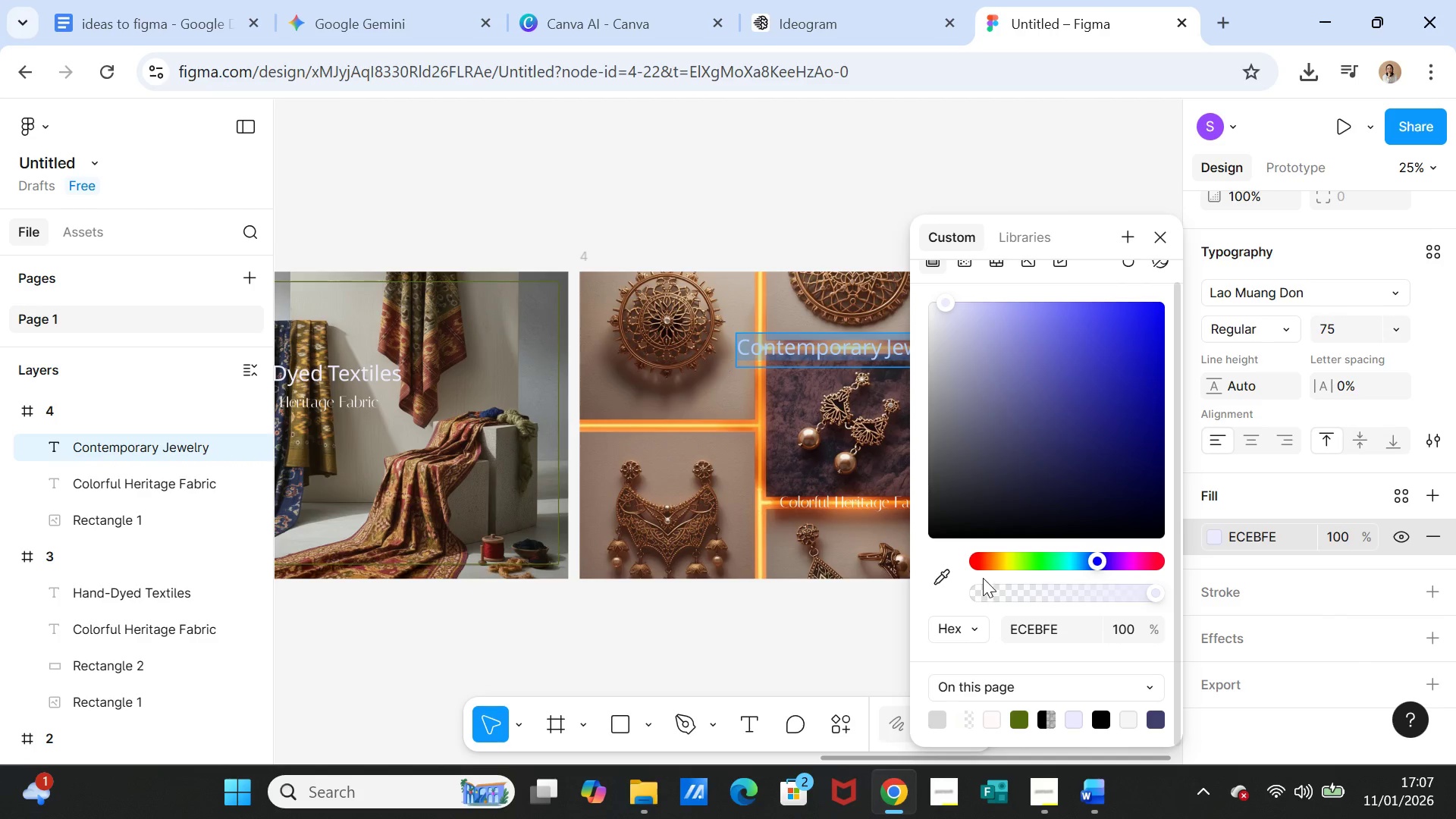 
wait(6.01)
 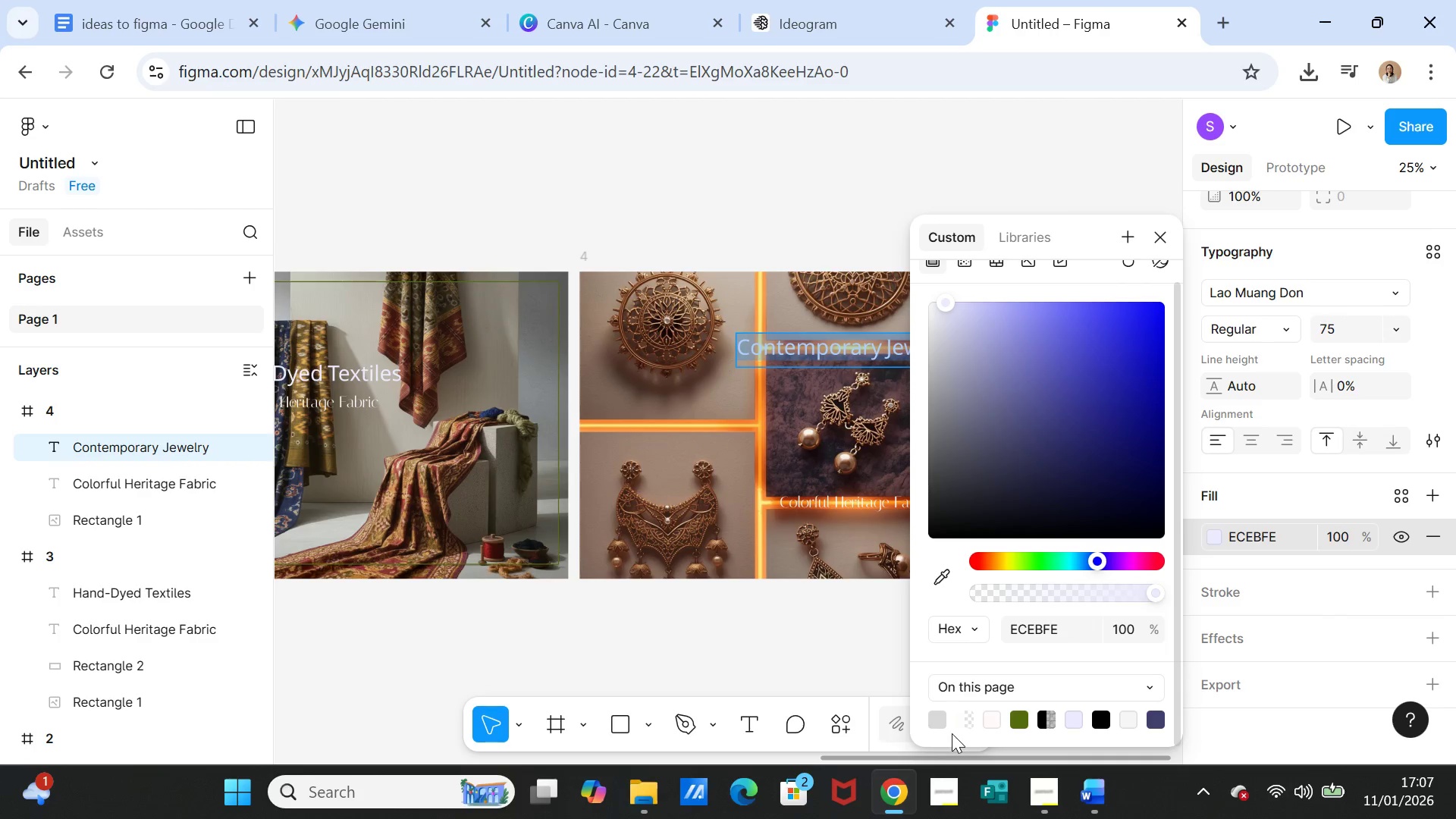 
left_click([1100, 723])
 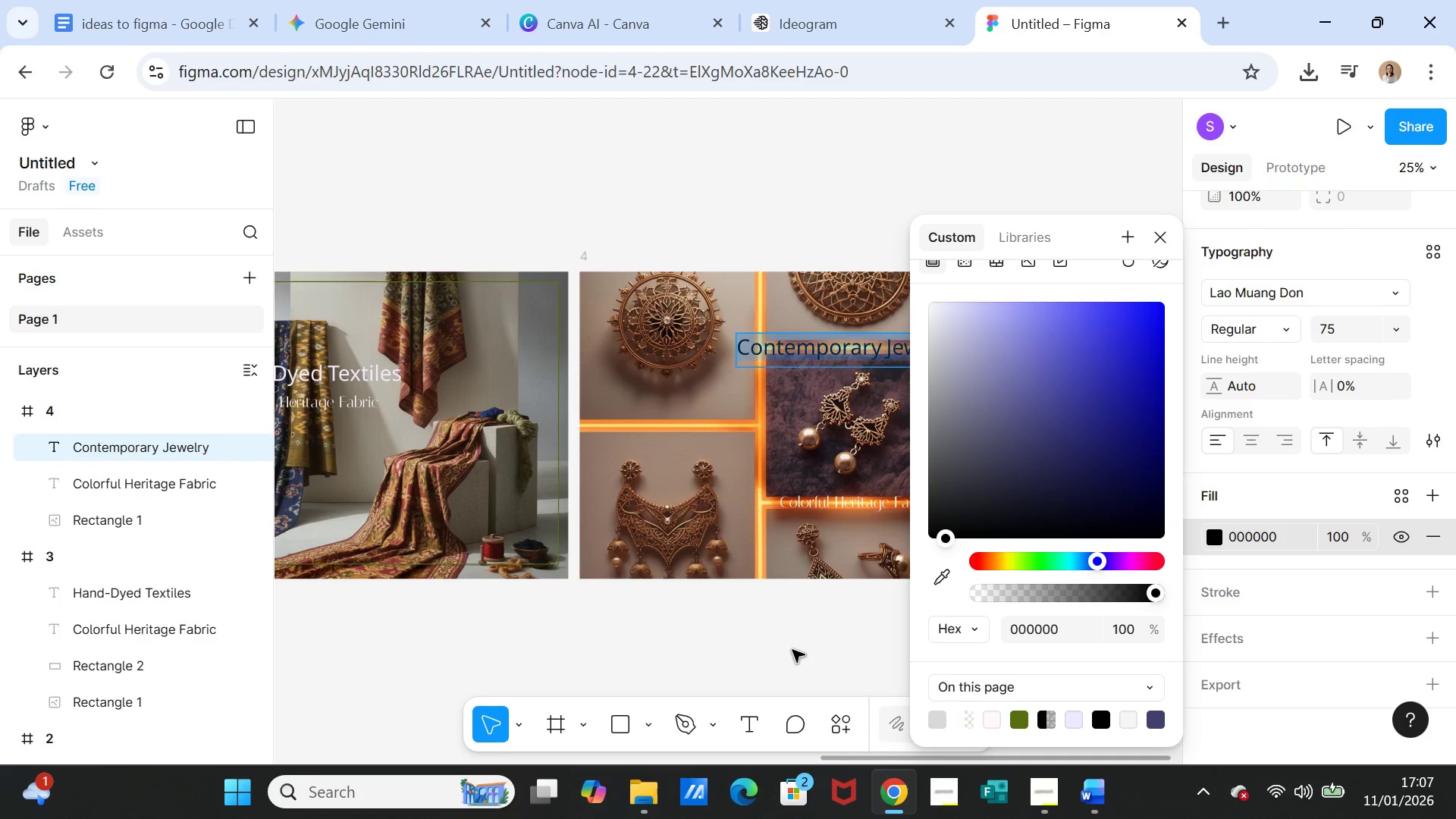 
left_click([792, 650])
 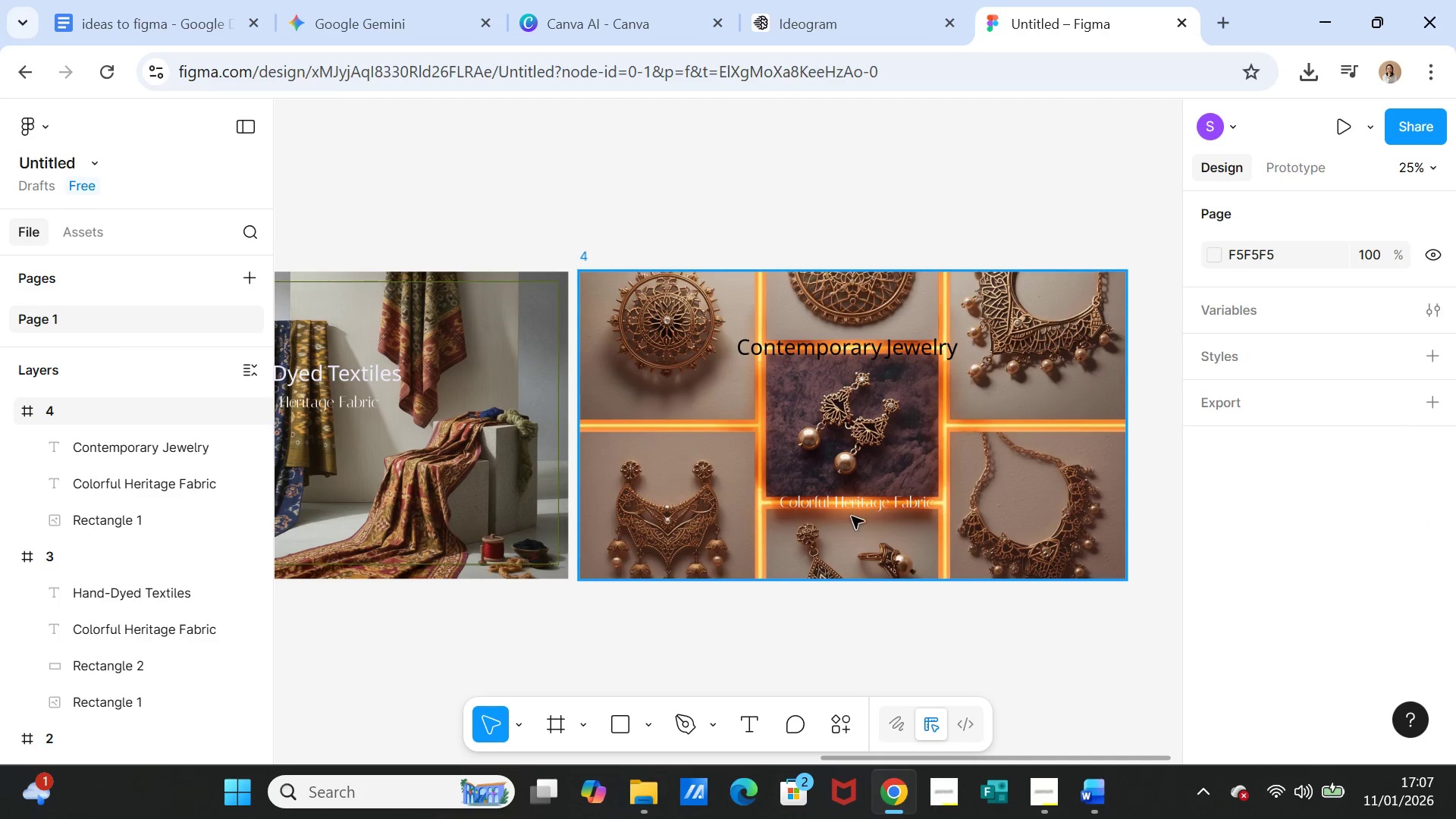 
double_click([852, 509])
 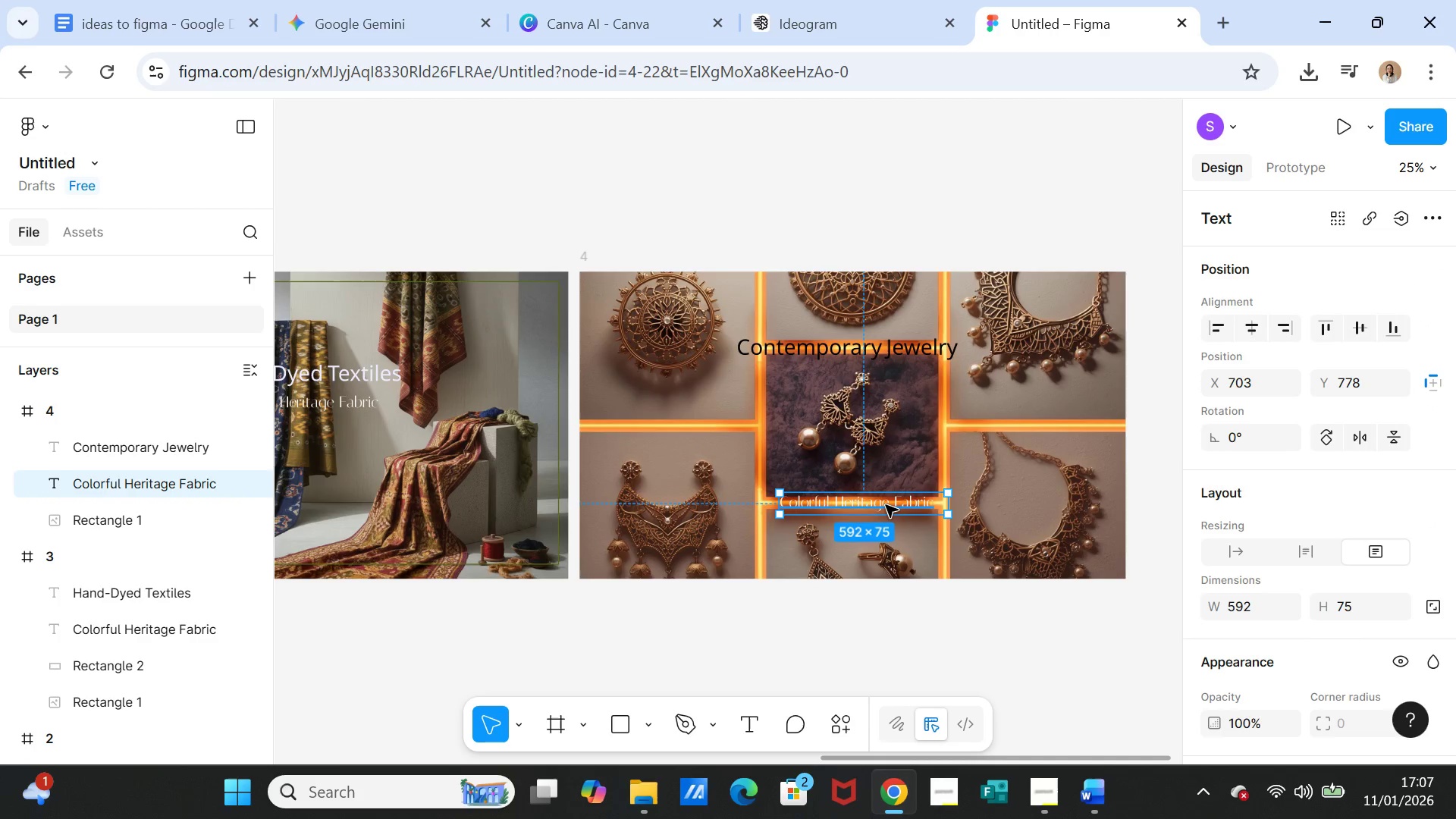 
double_click([886, 505])
 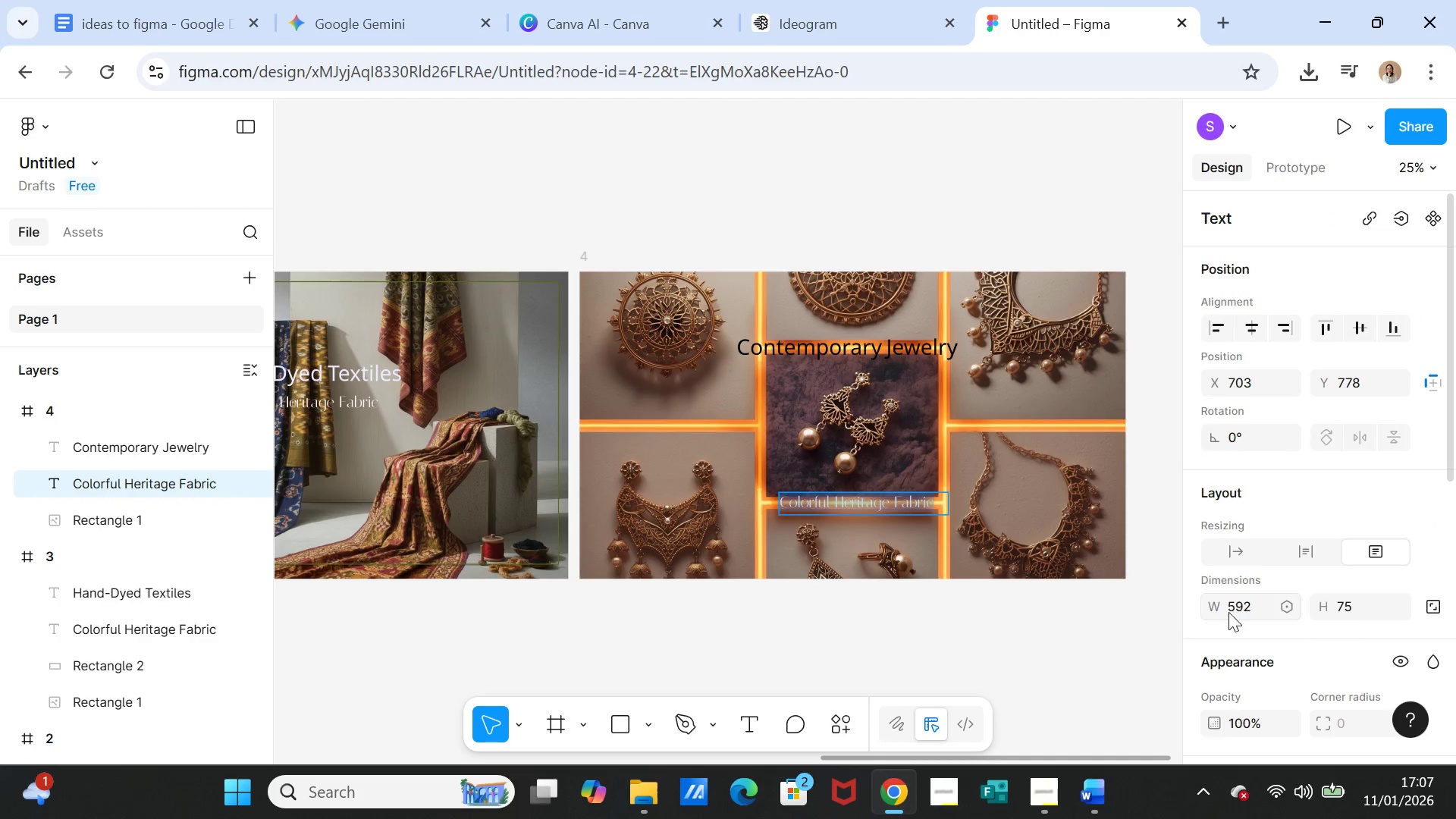 
scroll: coordinate [1240, 590], scroll_direction: down, amount: 4.0
 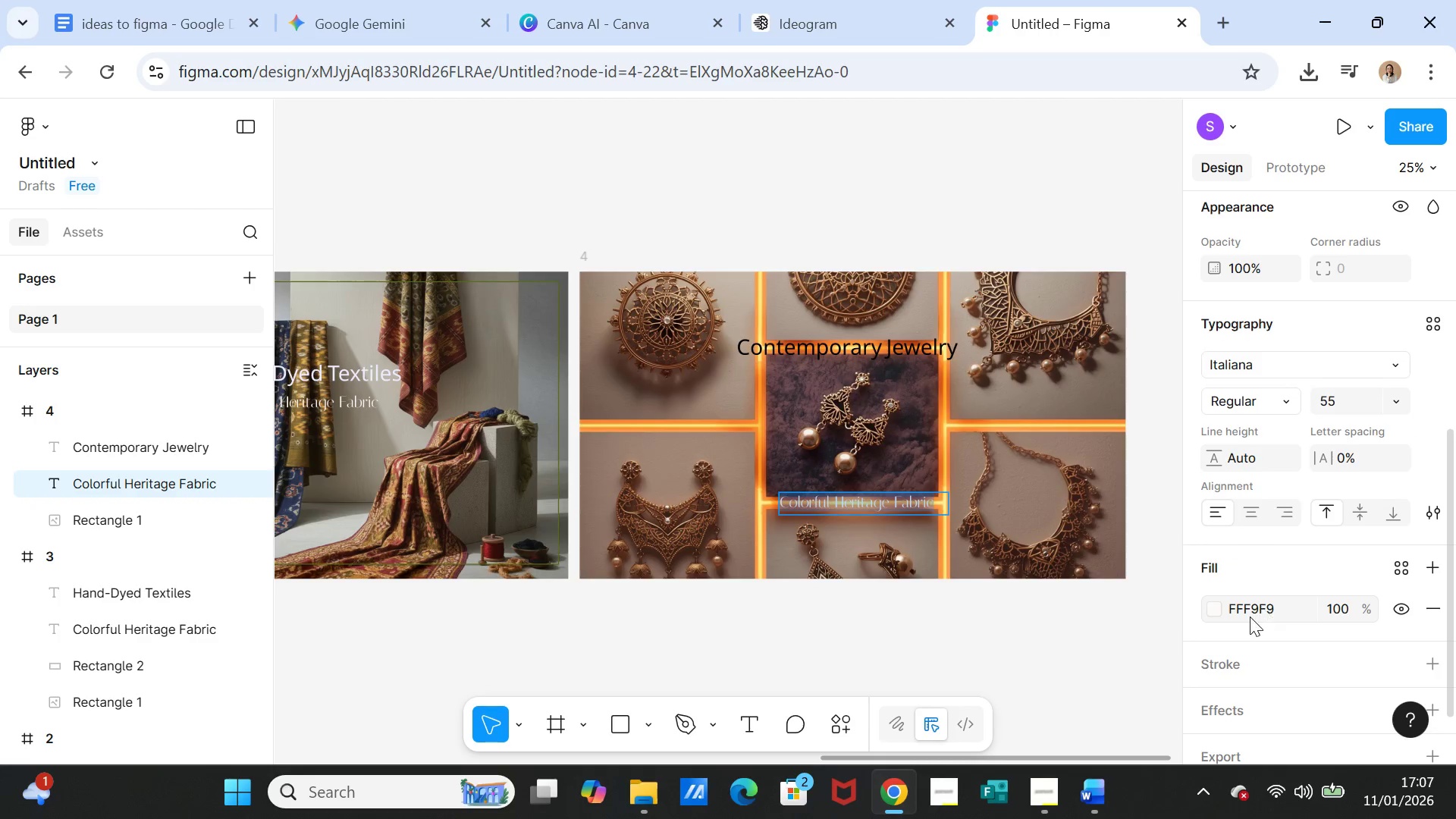 
left_click([1216, 618])
 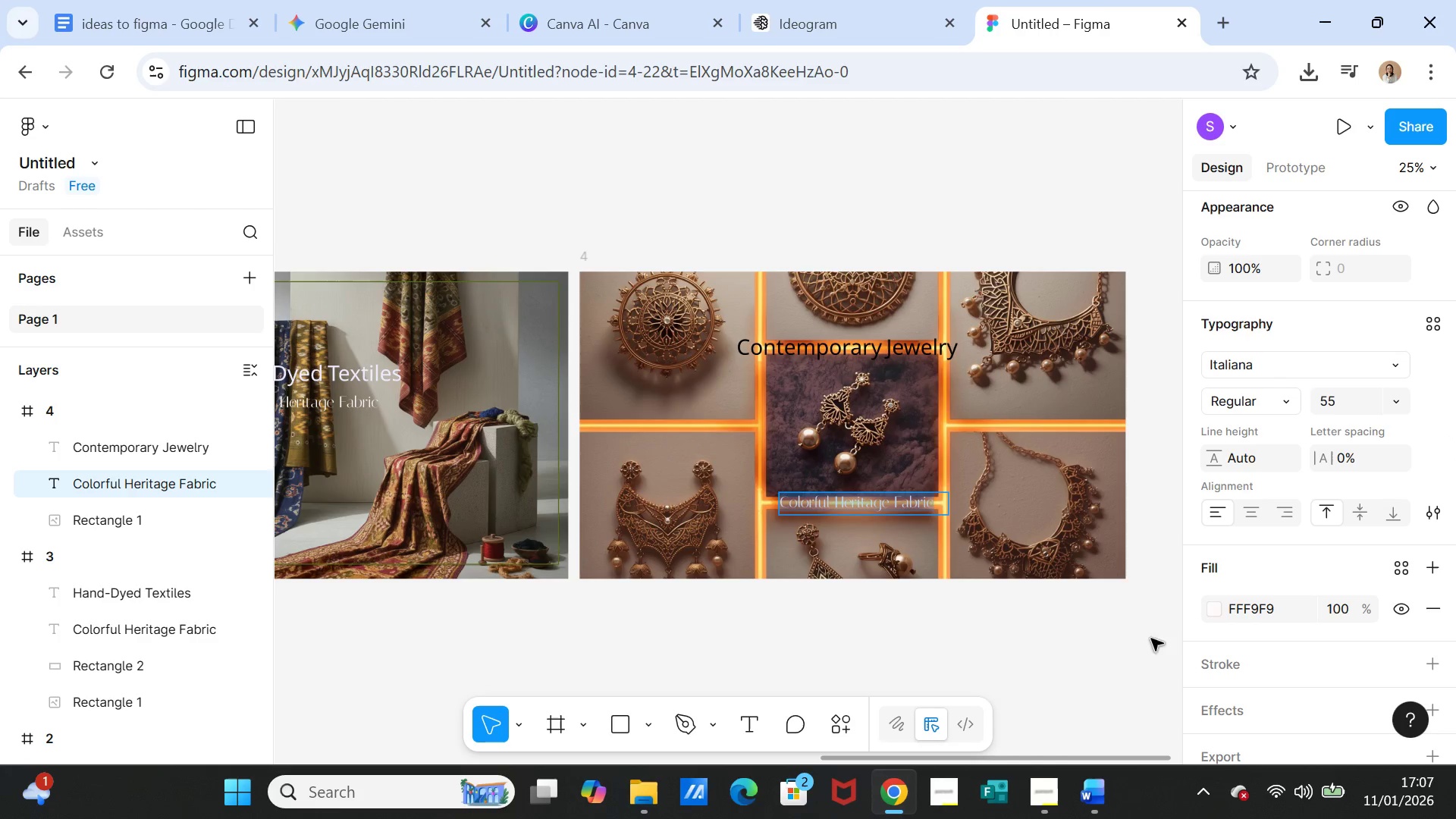 
mouse_move([1183, 618])
 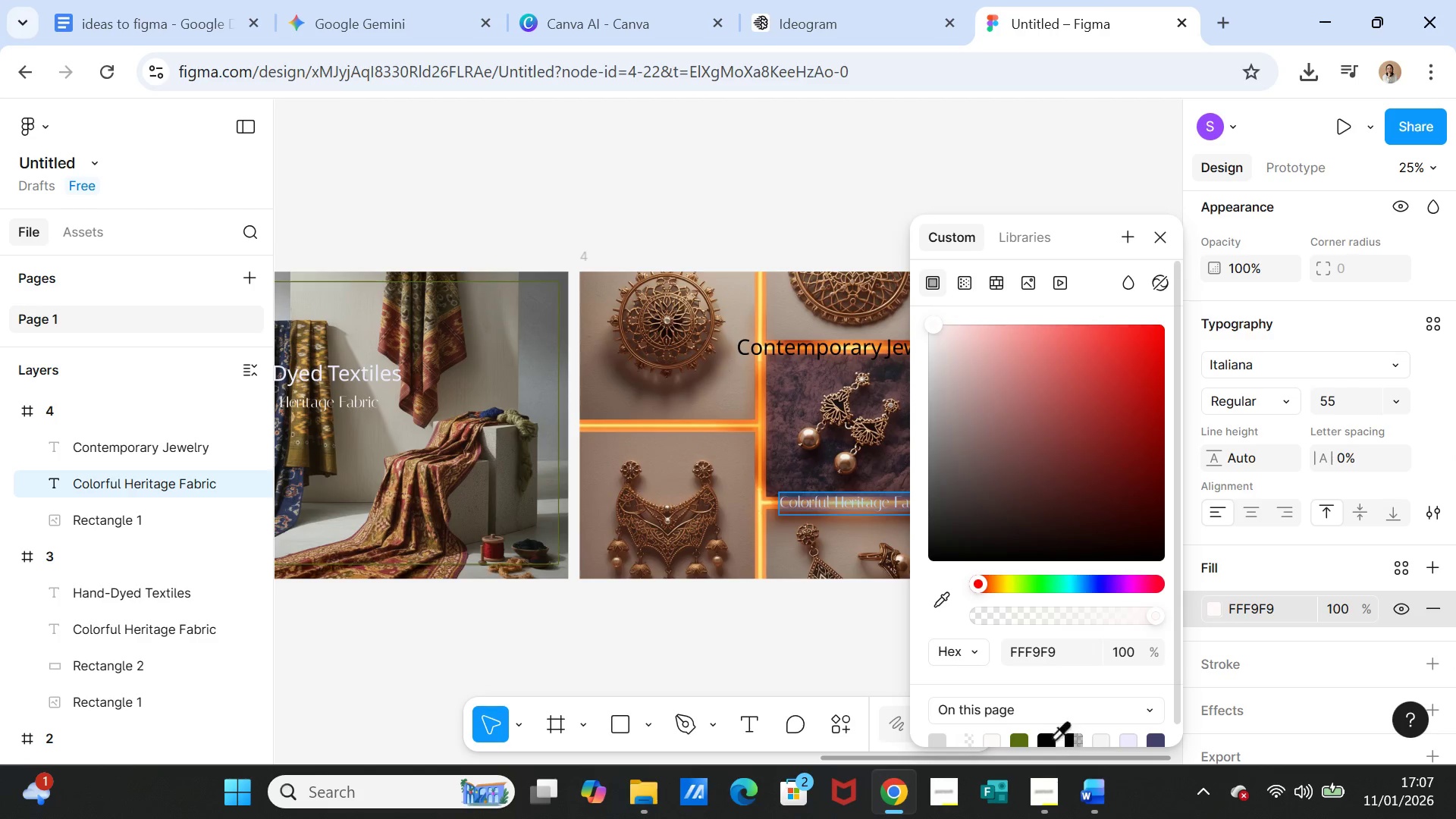 
left_click([1046, 738])
 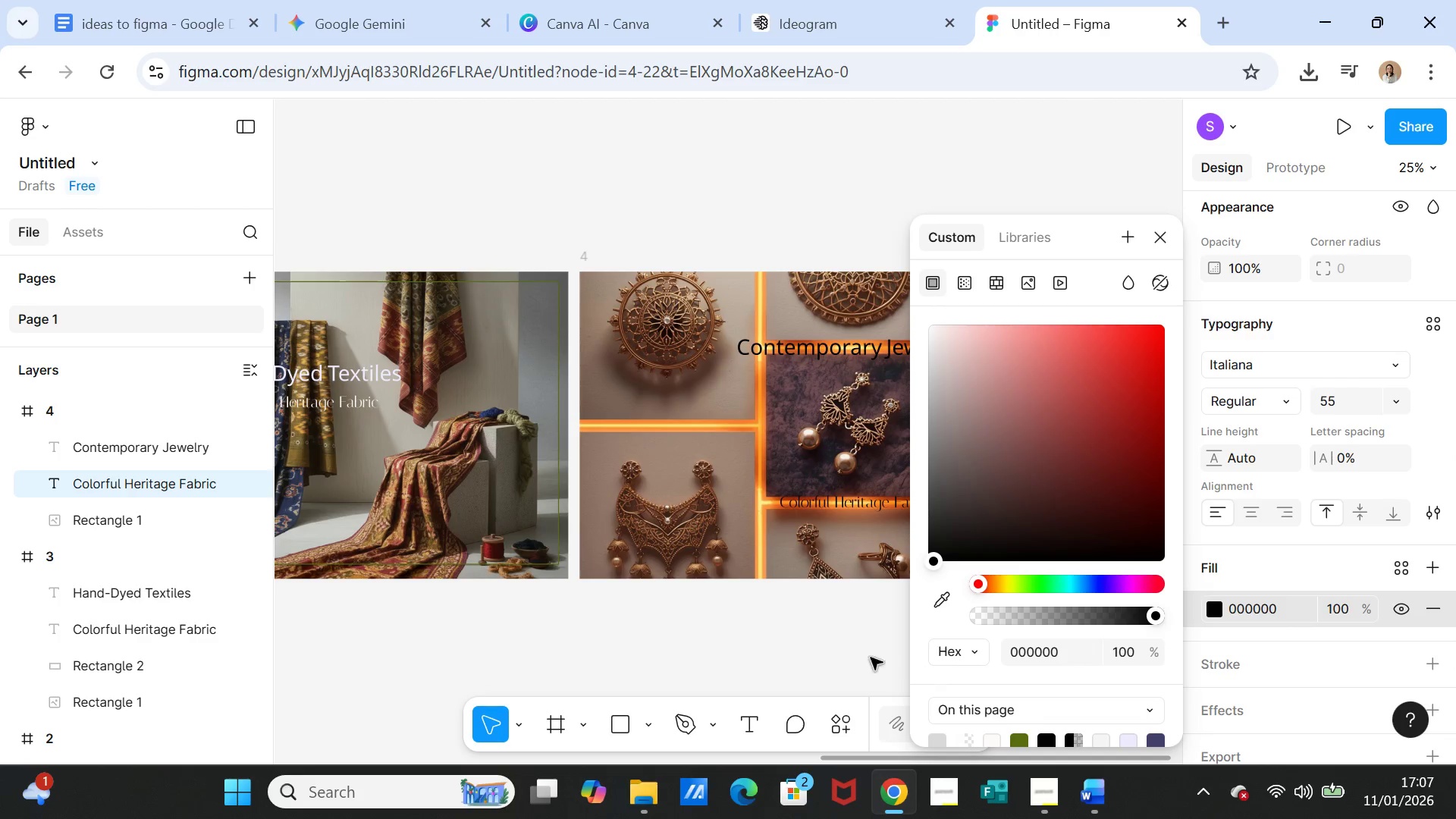 
left_click([801, 629])
 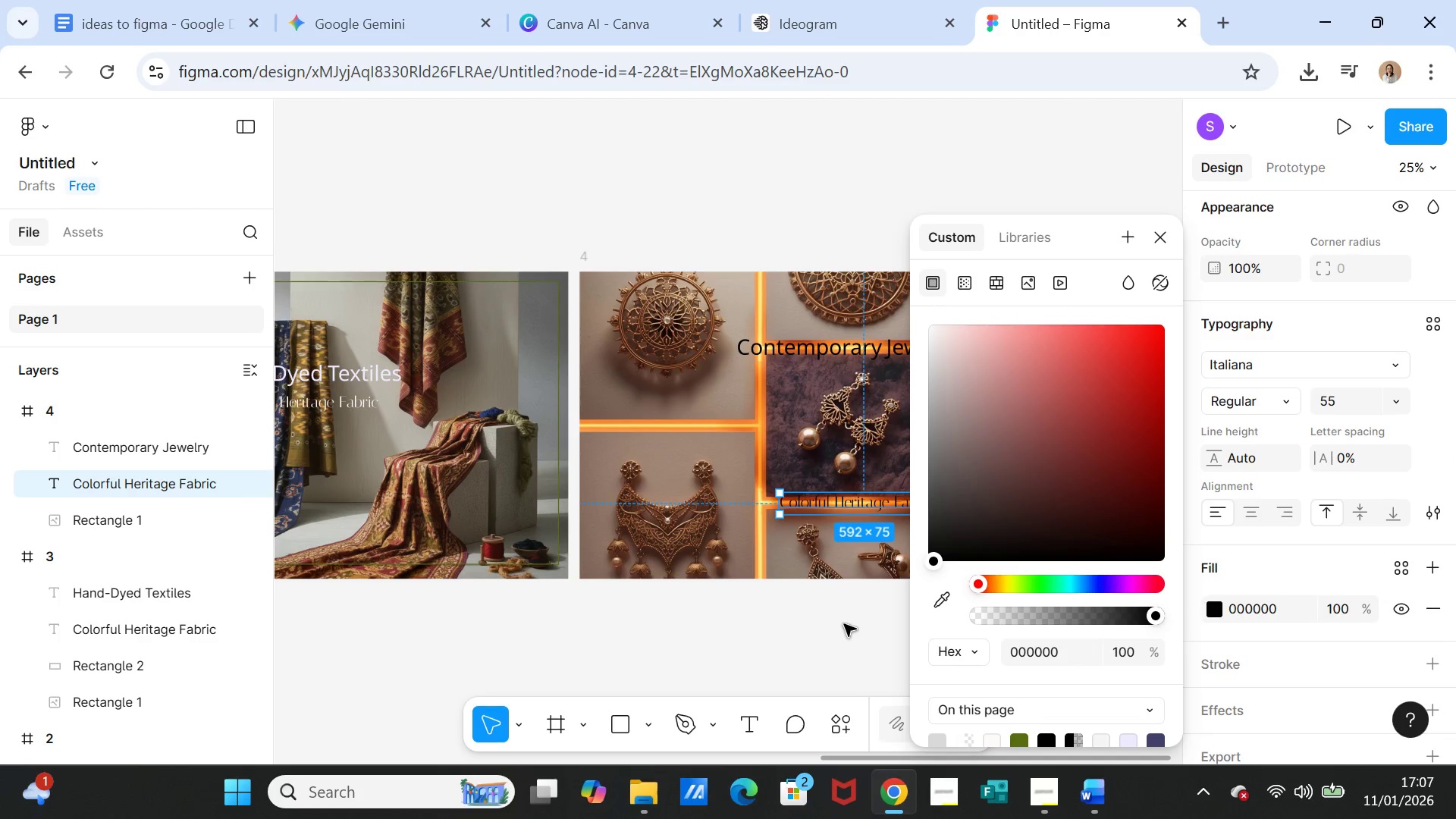 
left_click([844, 624])
 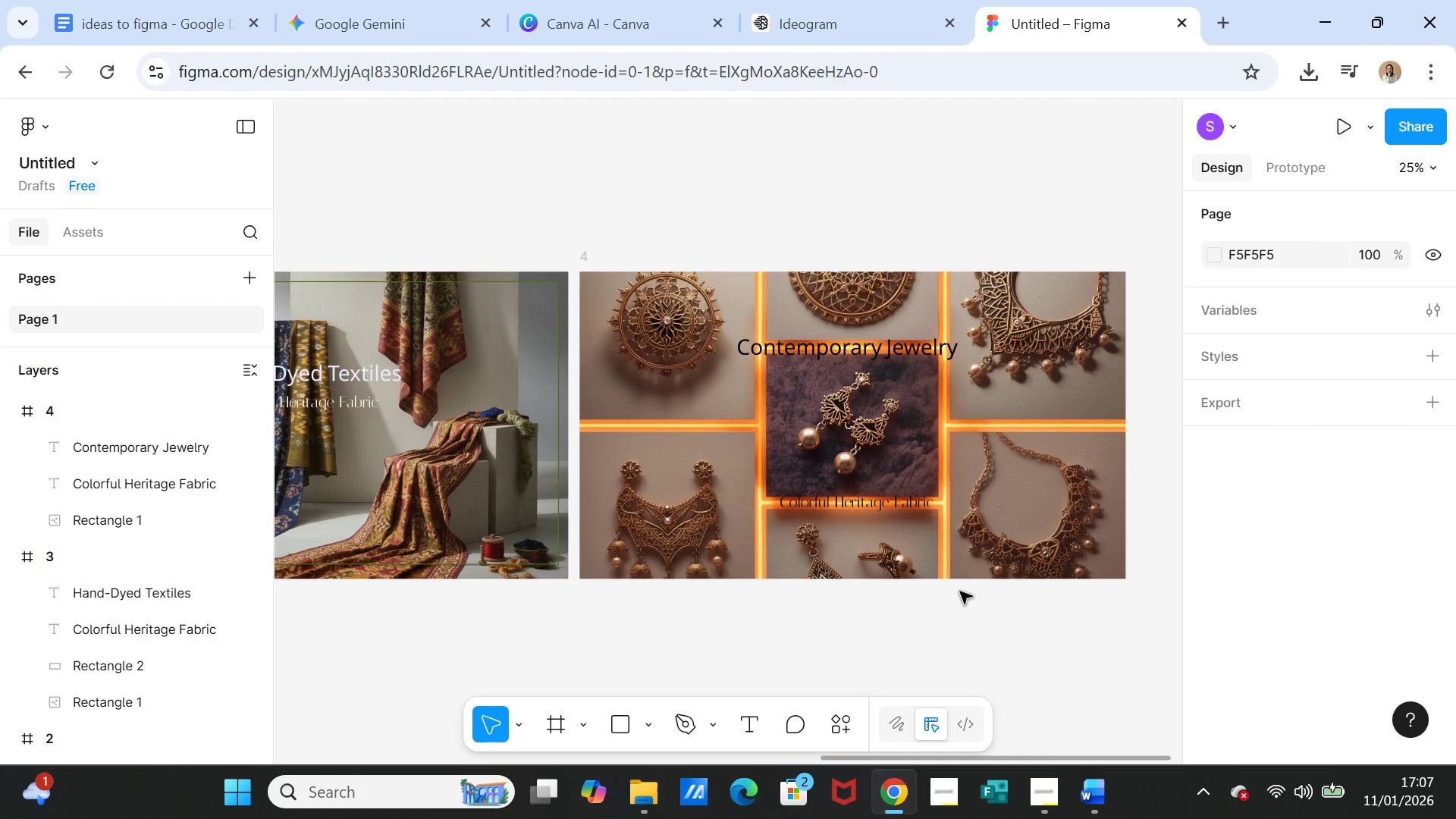 
left_click([896, 505])
 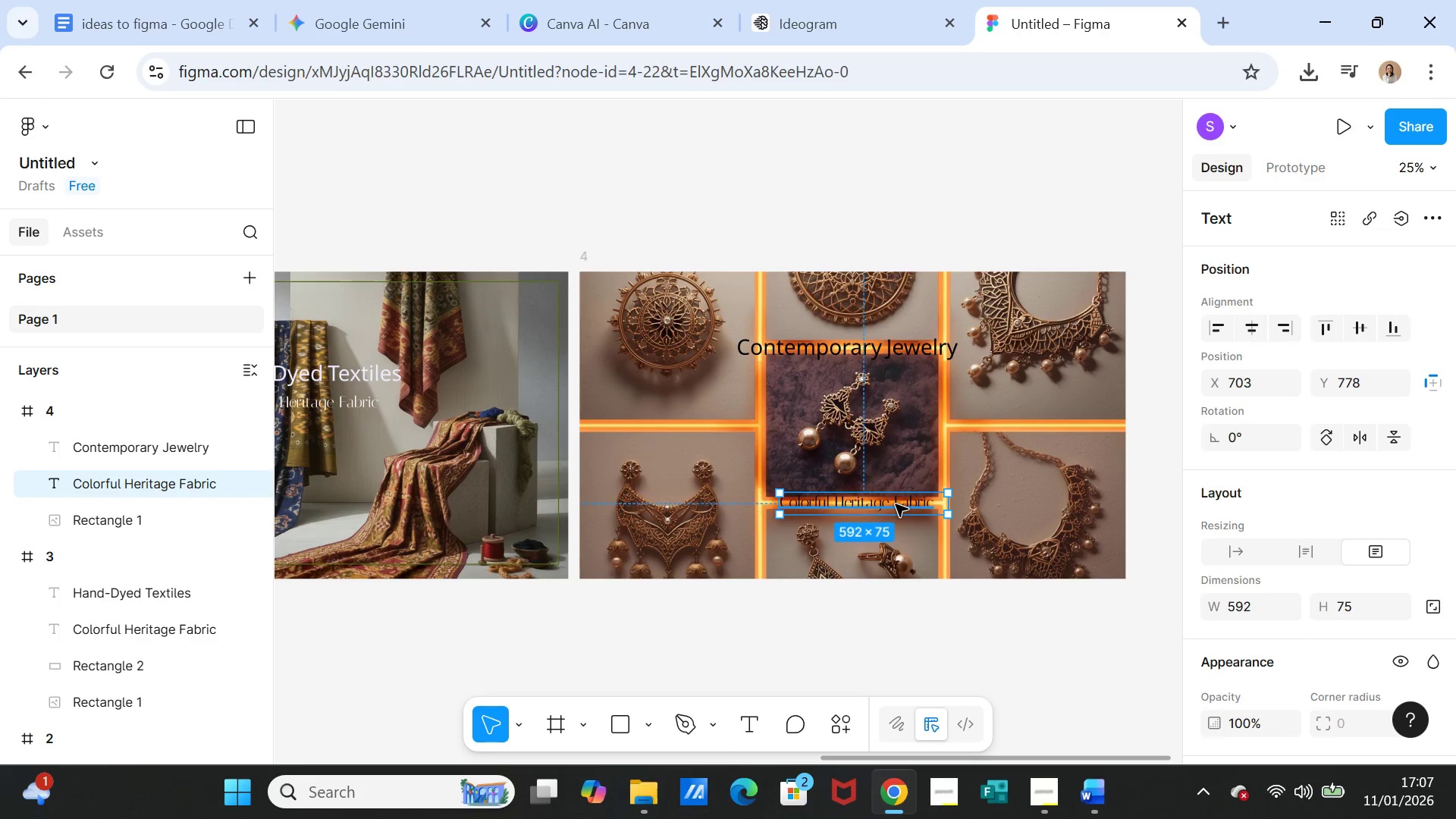 
left_click_drag(start_coordinate=[896, 504], to_coordinate=[890, 508])
 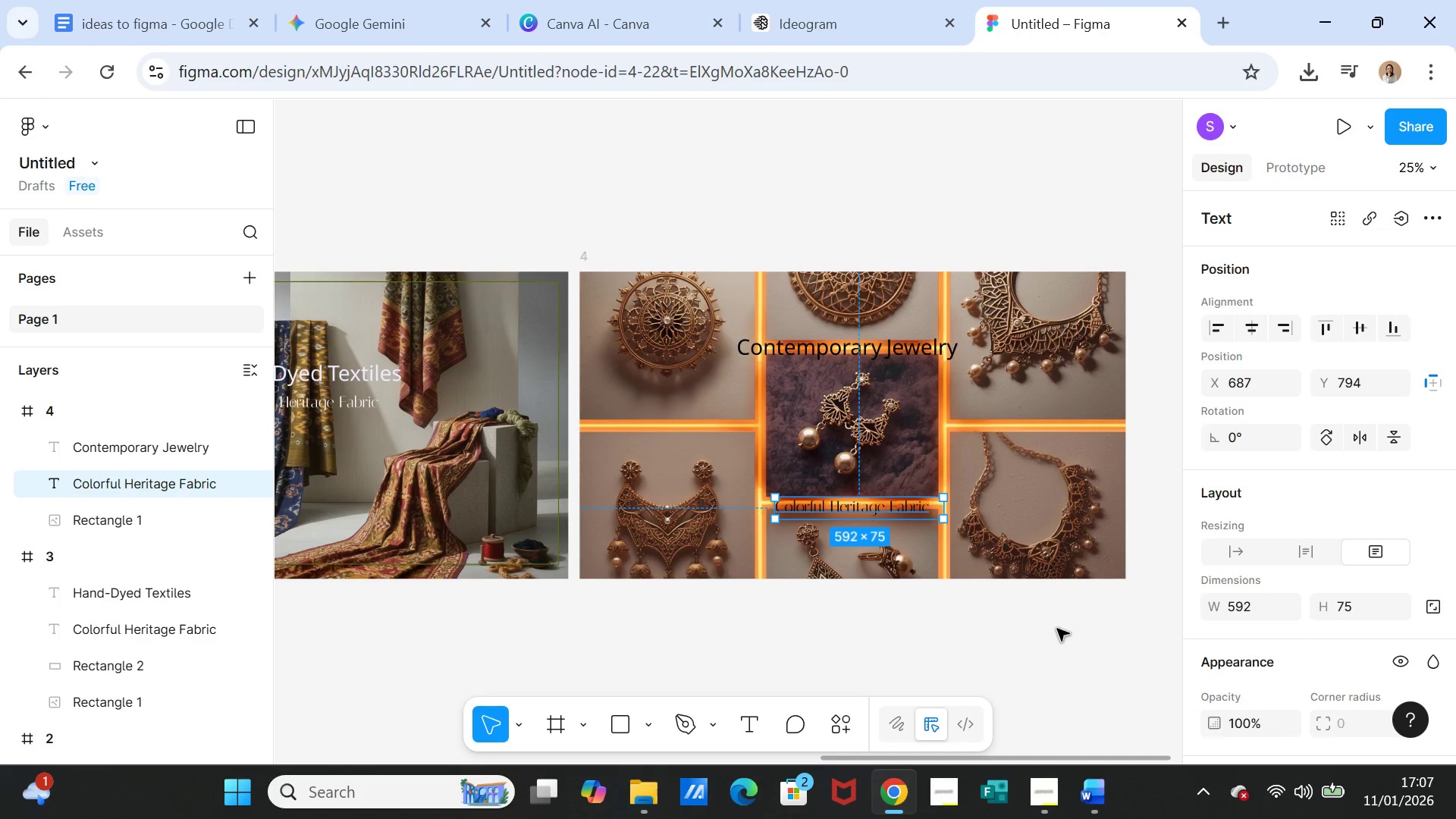 
left_click([1057, 631])
 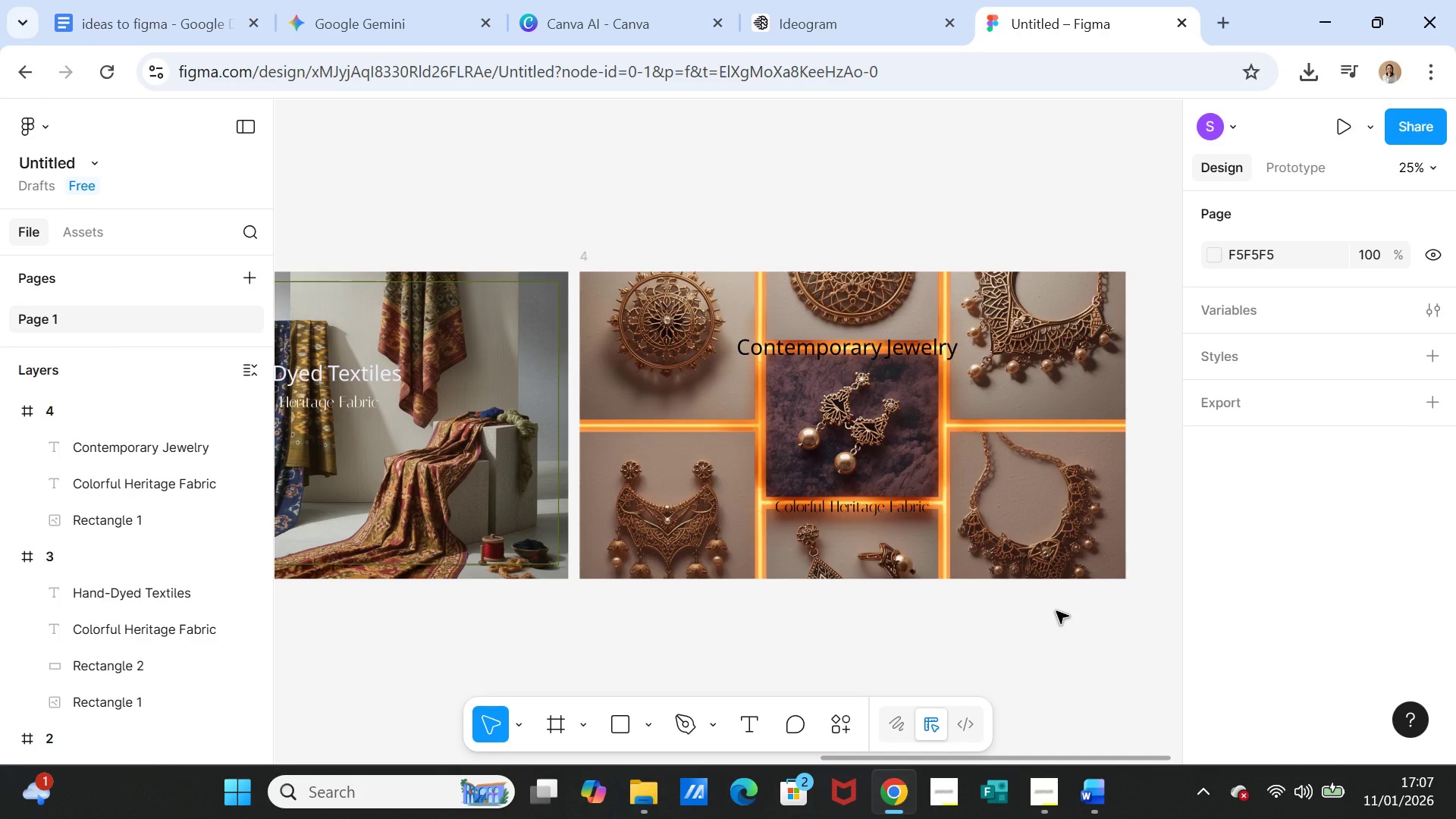 
wait(5.33)
 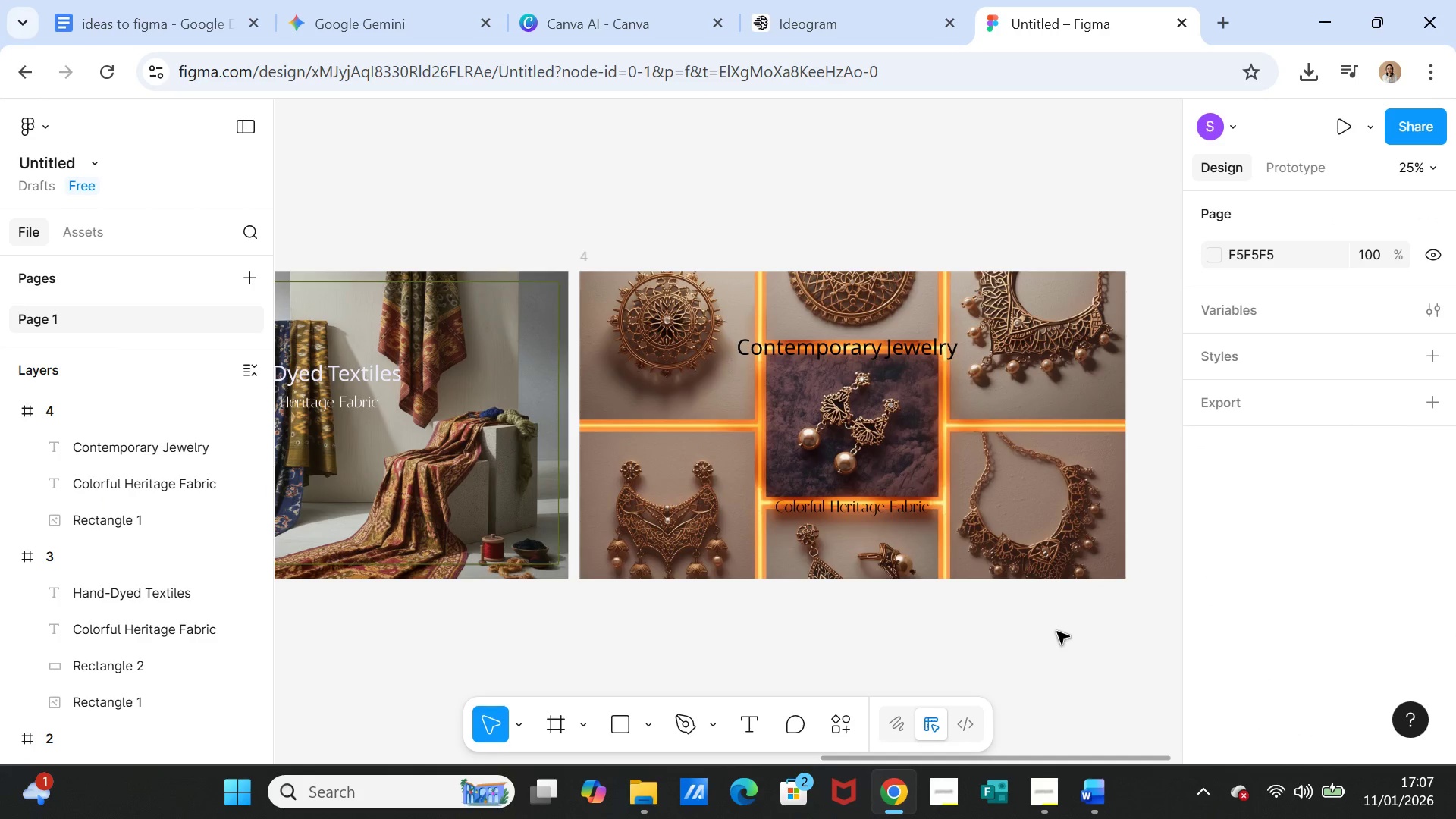 
left_click([410, 466])
 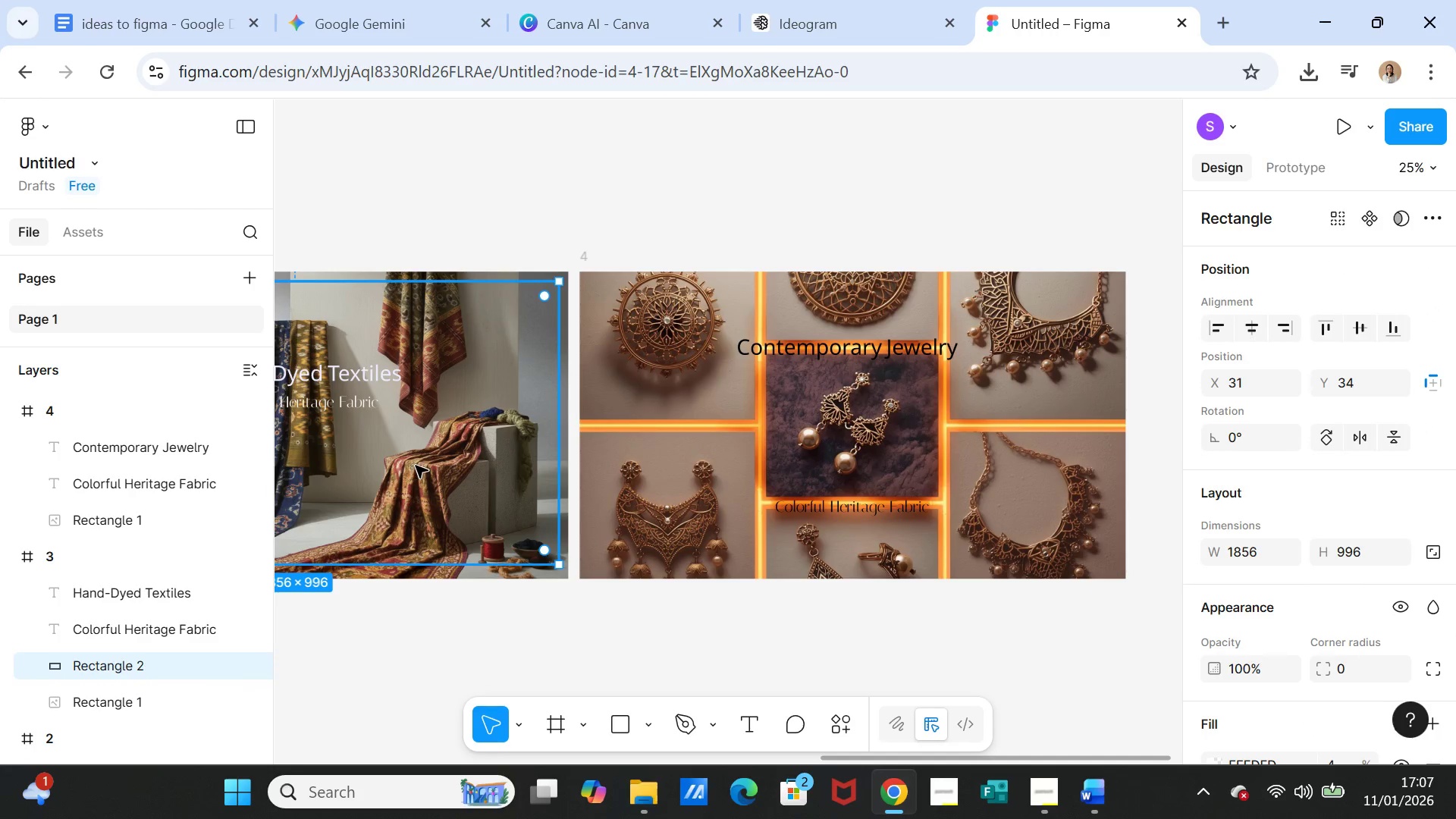 
key(Control+C)
 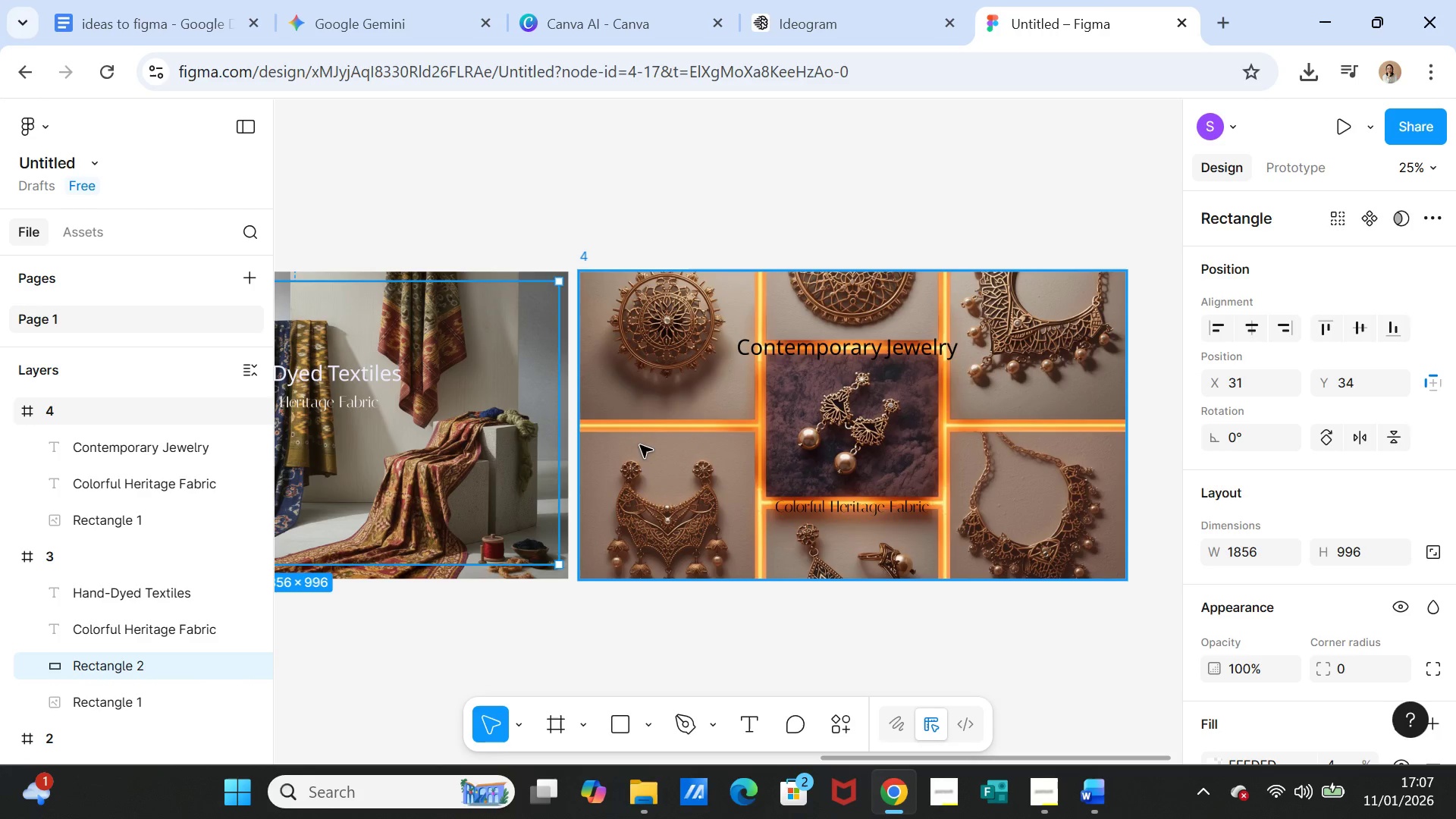 
left_click([641, 444])
 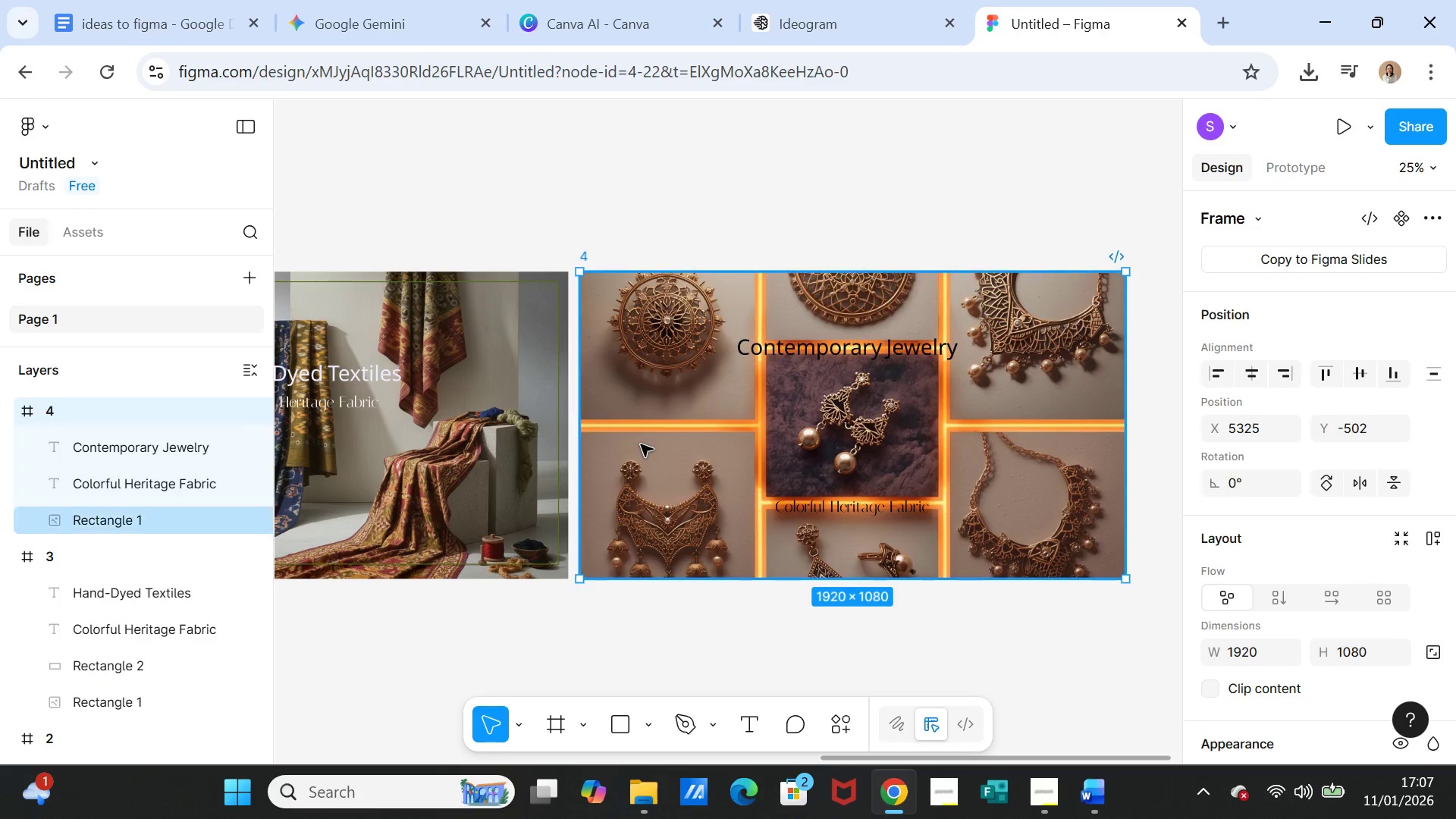 
key(Control+V)
 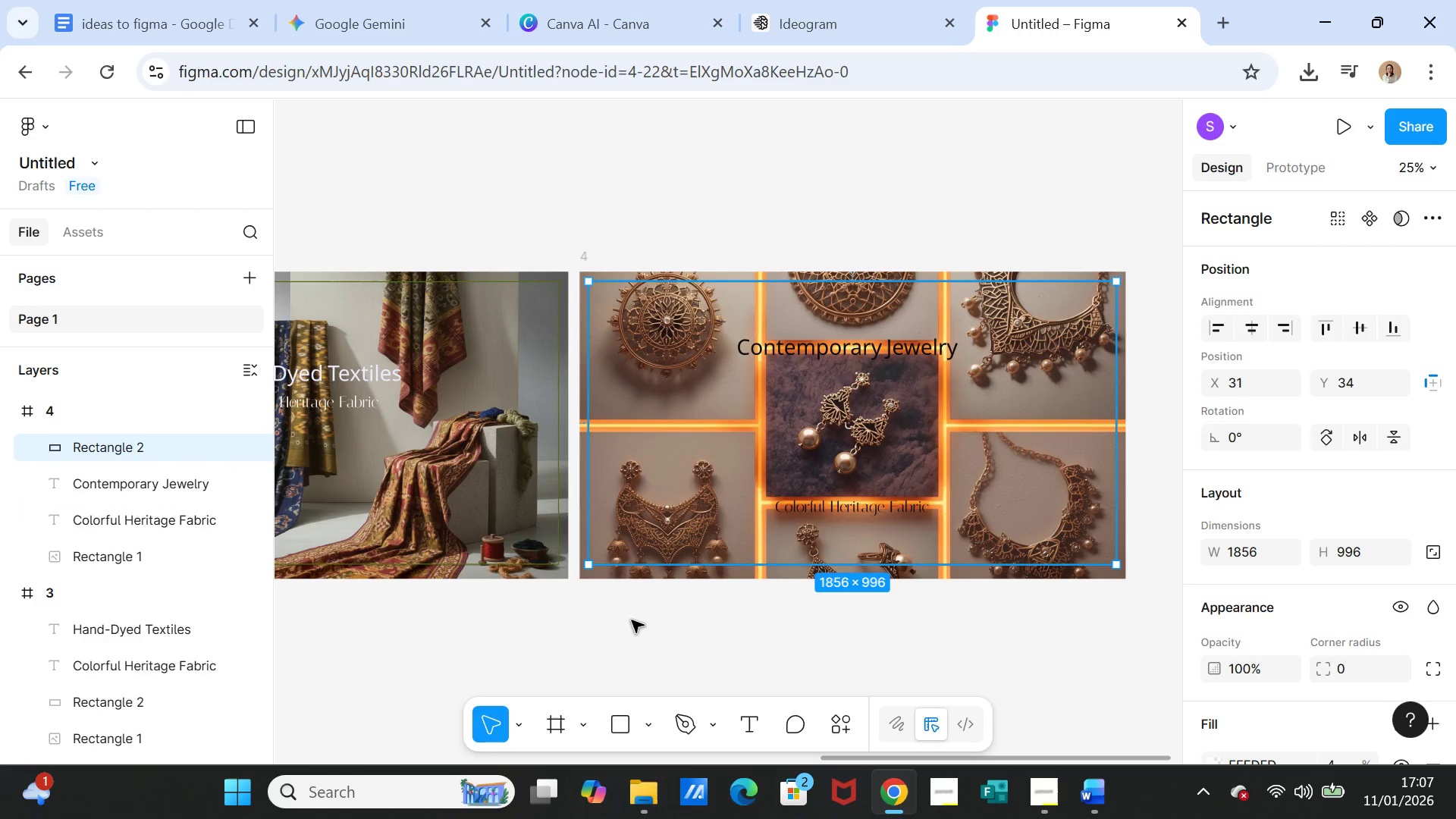 
left_click([635, 645])
 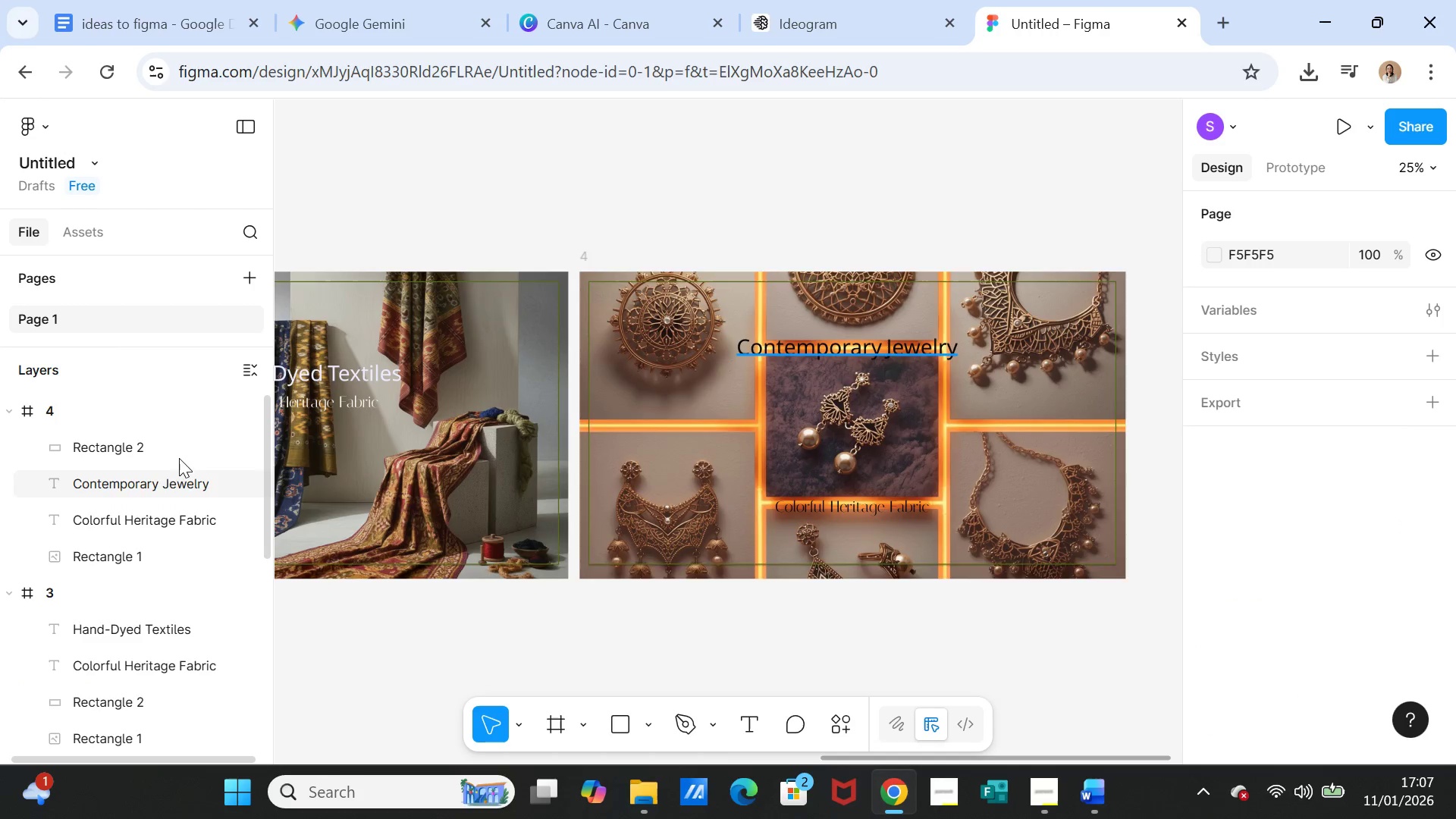 
left_click([125, 412])
 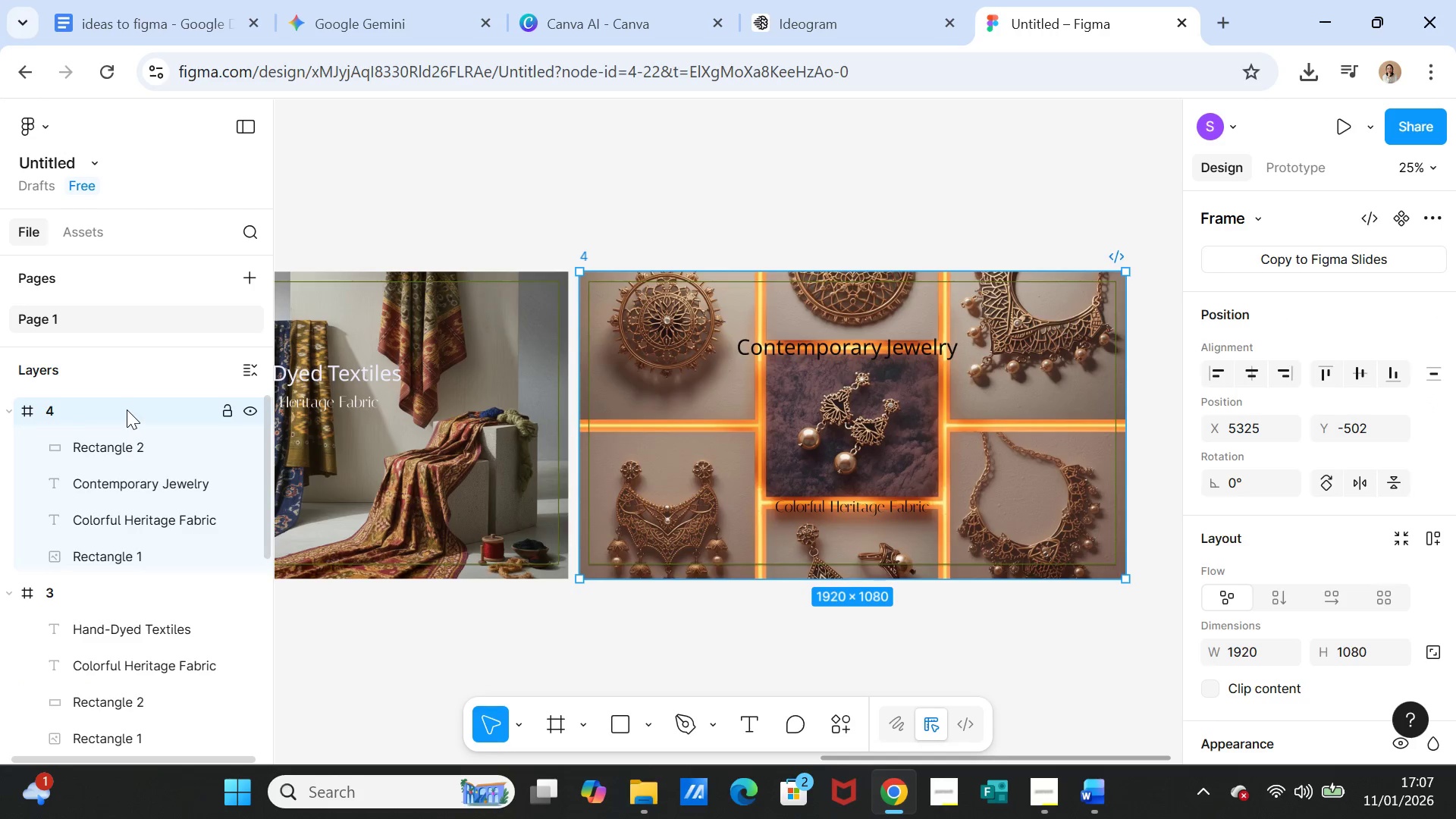 
key(Control+D)
 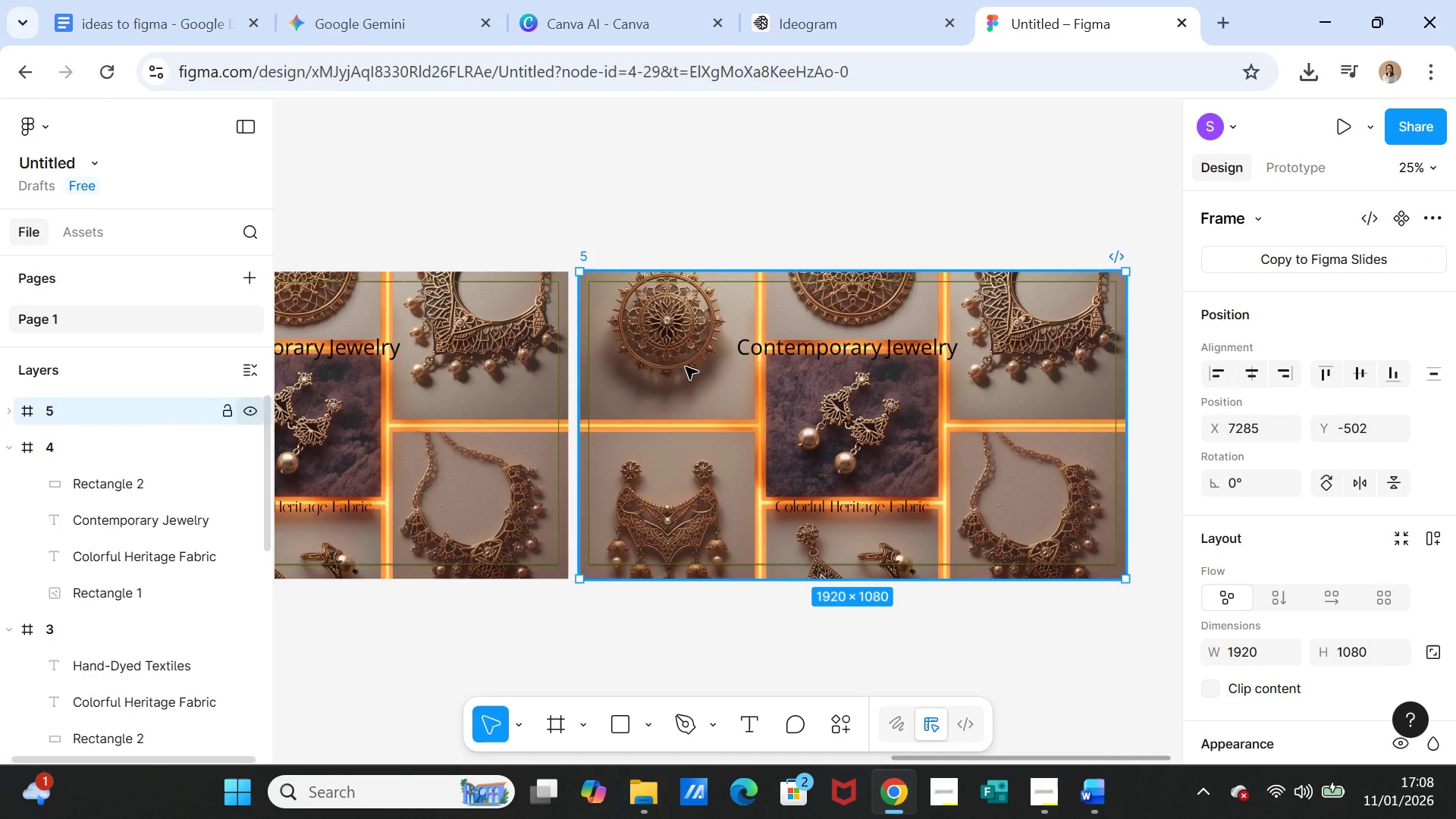 
left_click([873, 302])
 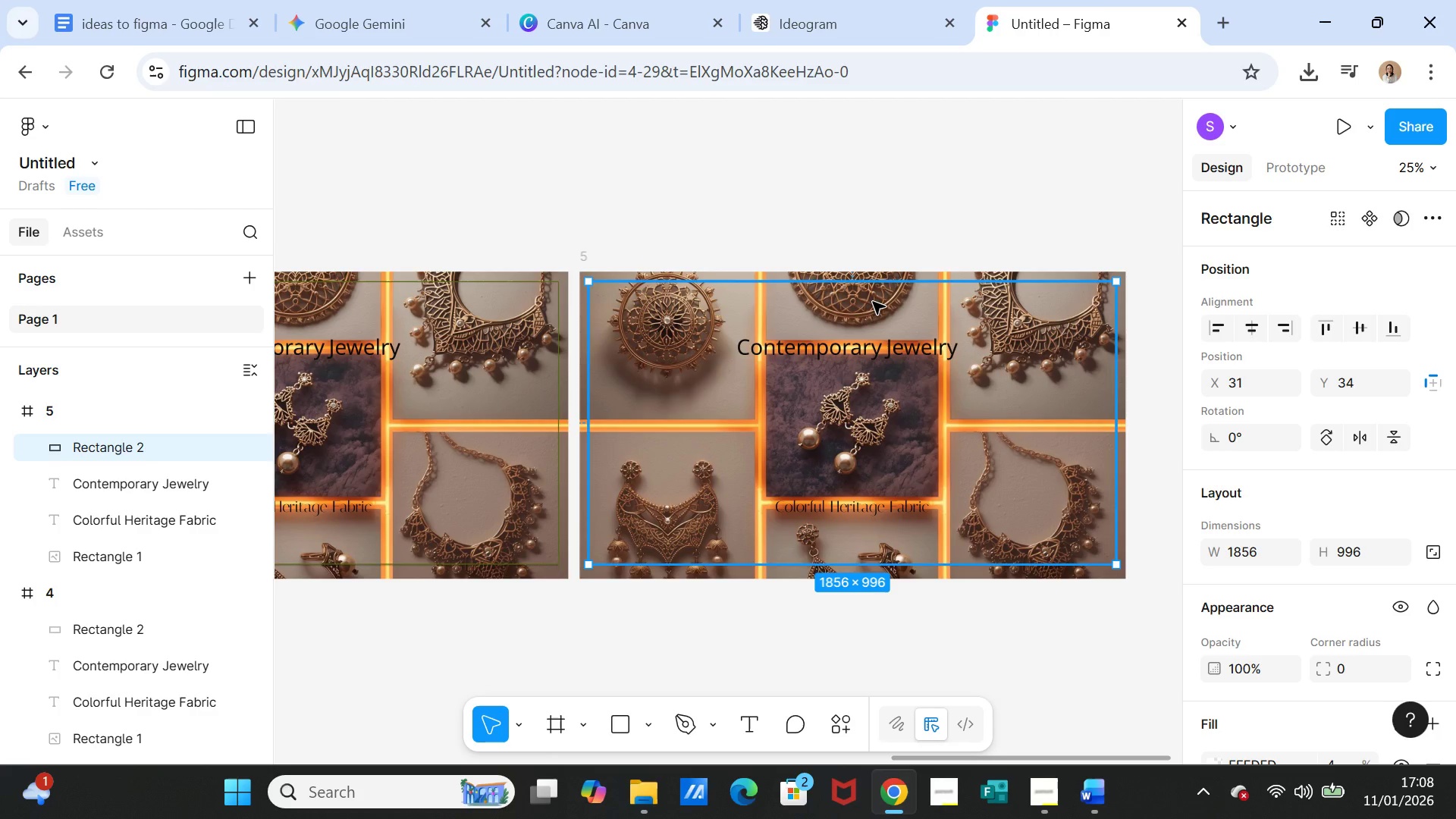 
key(Delete)
 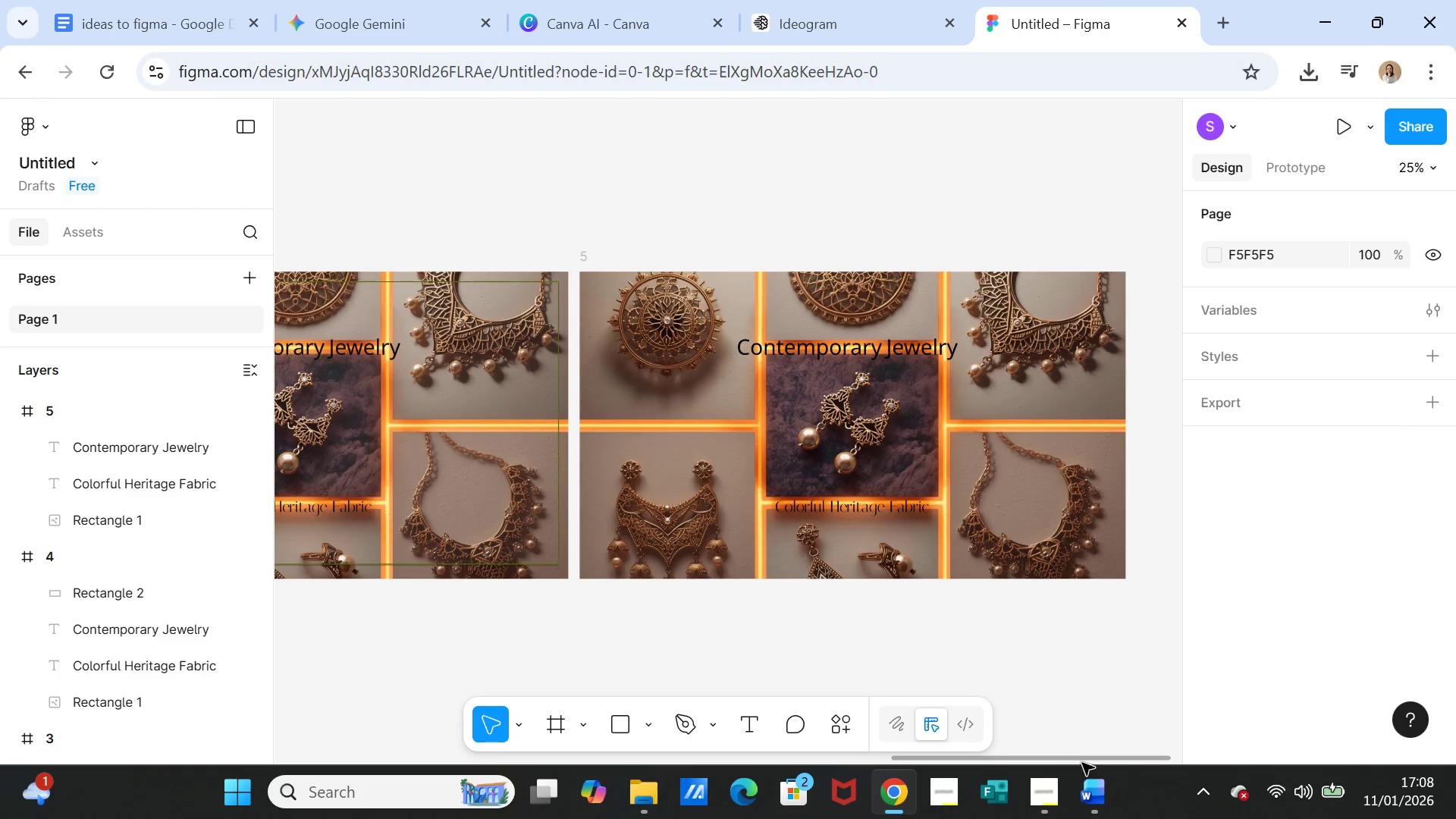 
left_click([1090, 796])
 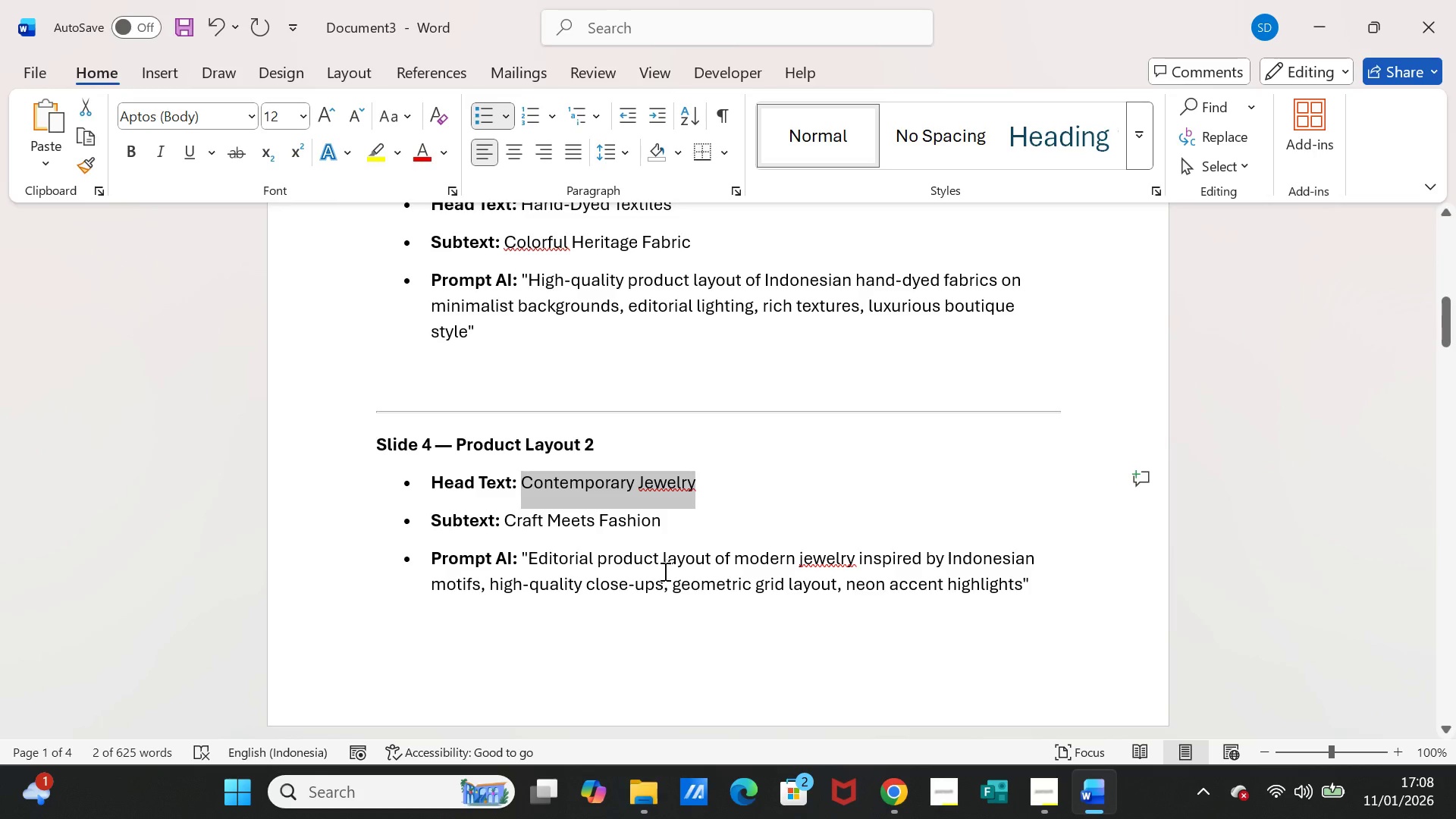 
scroll: coordinate [651, 610], scroll_direction: down, amount: 8.0
 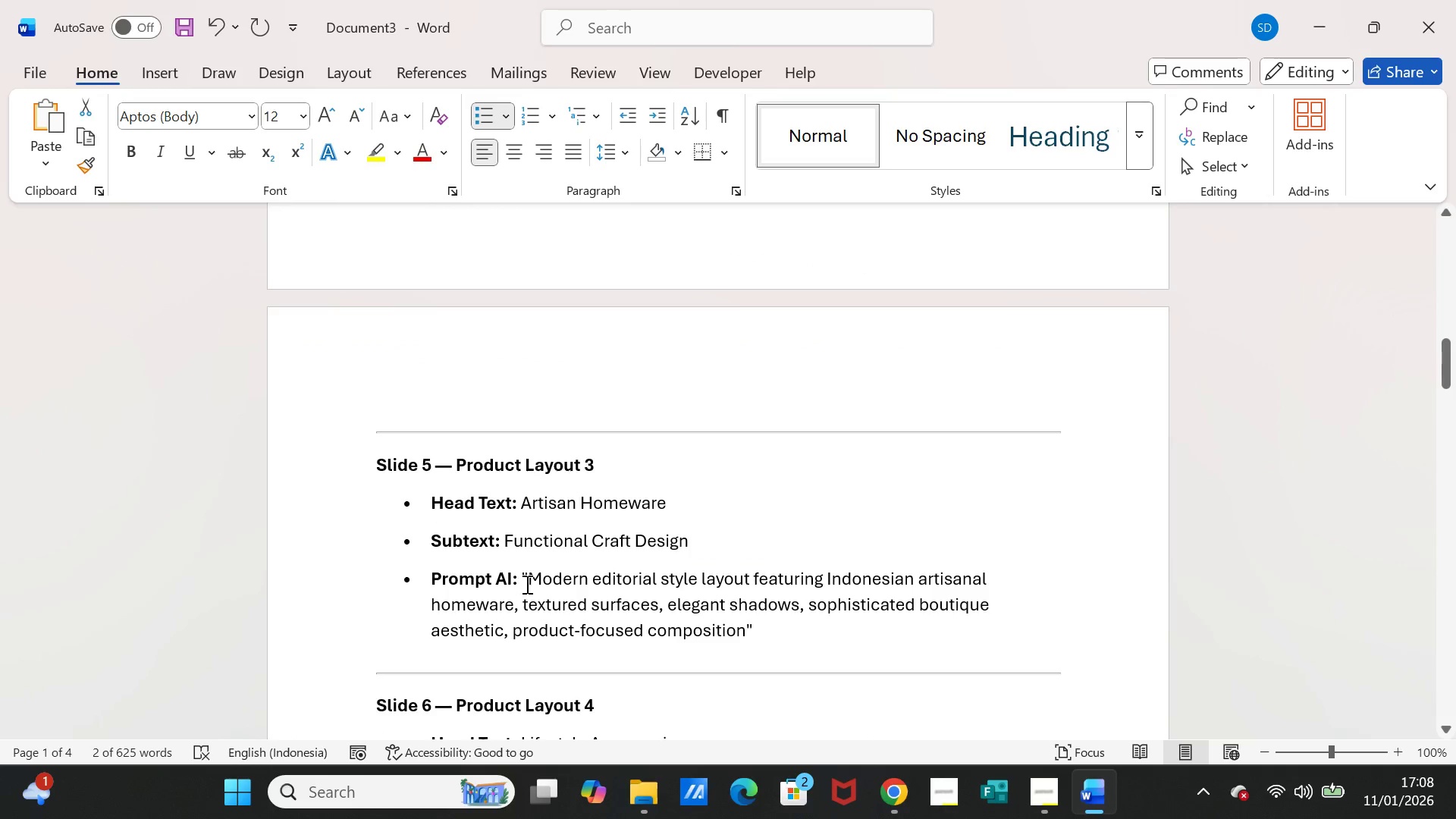 
left_click_drag(start_coordinate=[526, 583], to_coordinate=[679, 620])
 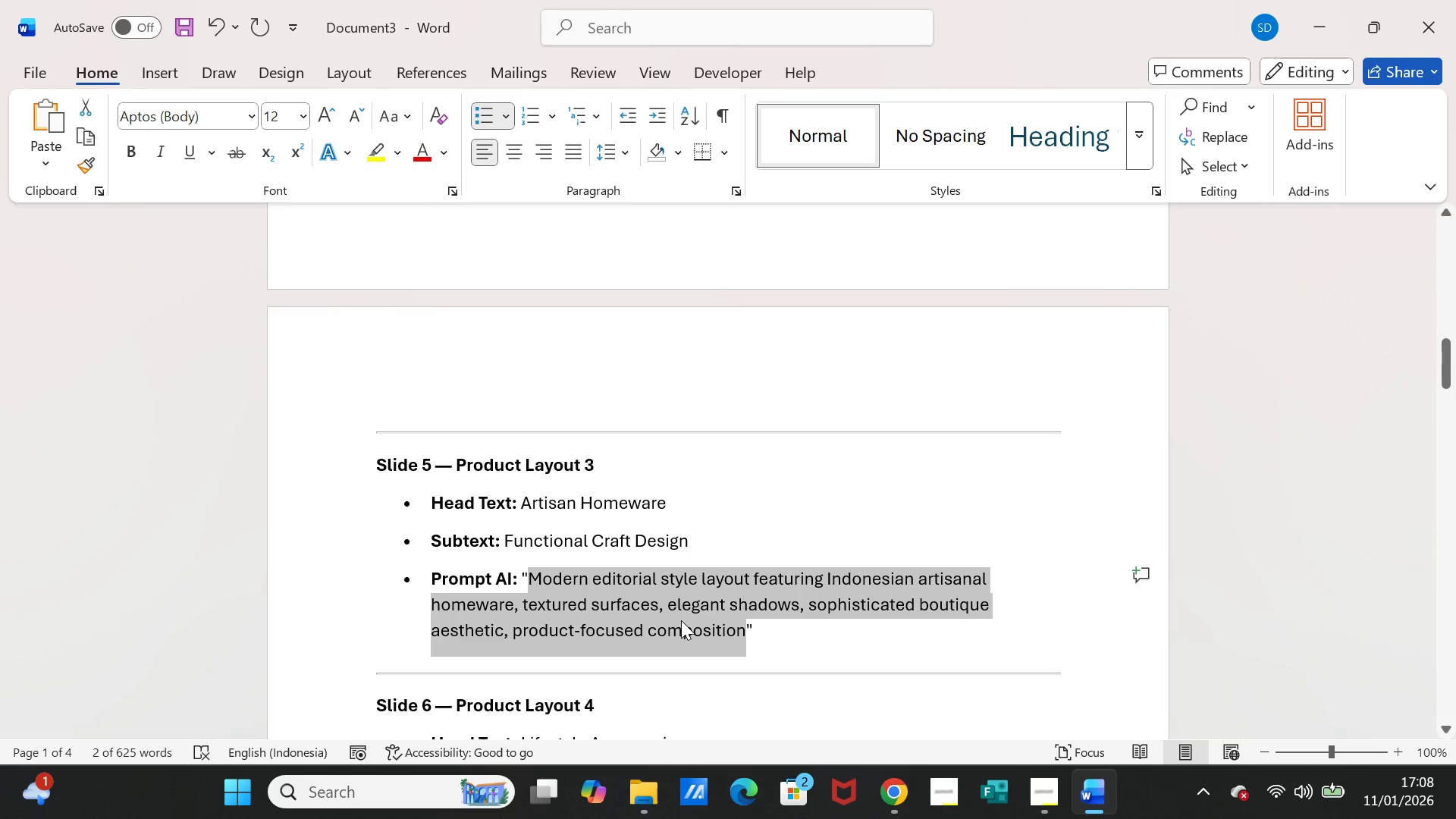 
key(Control+C)
 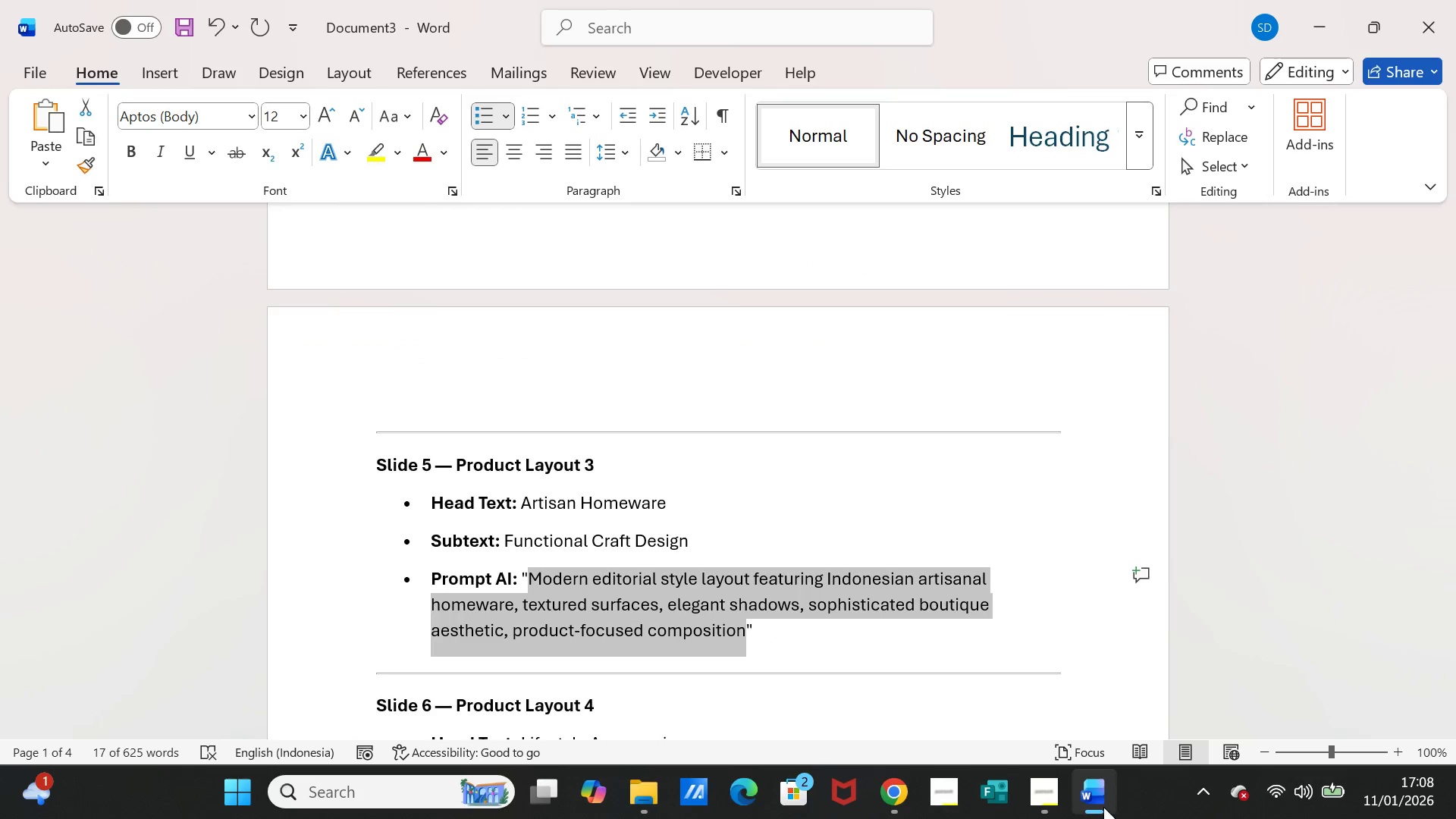 
left_click([1103, 807])
 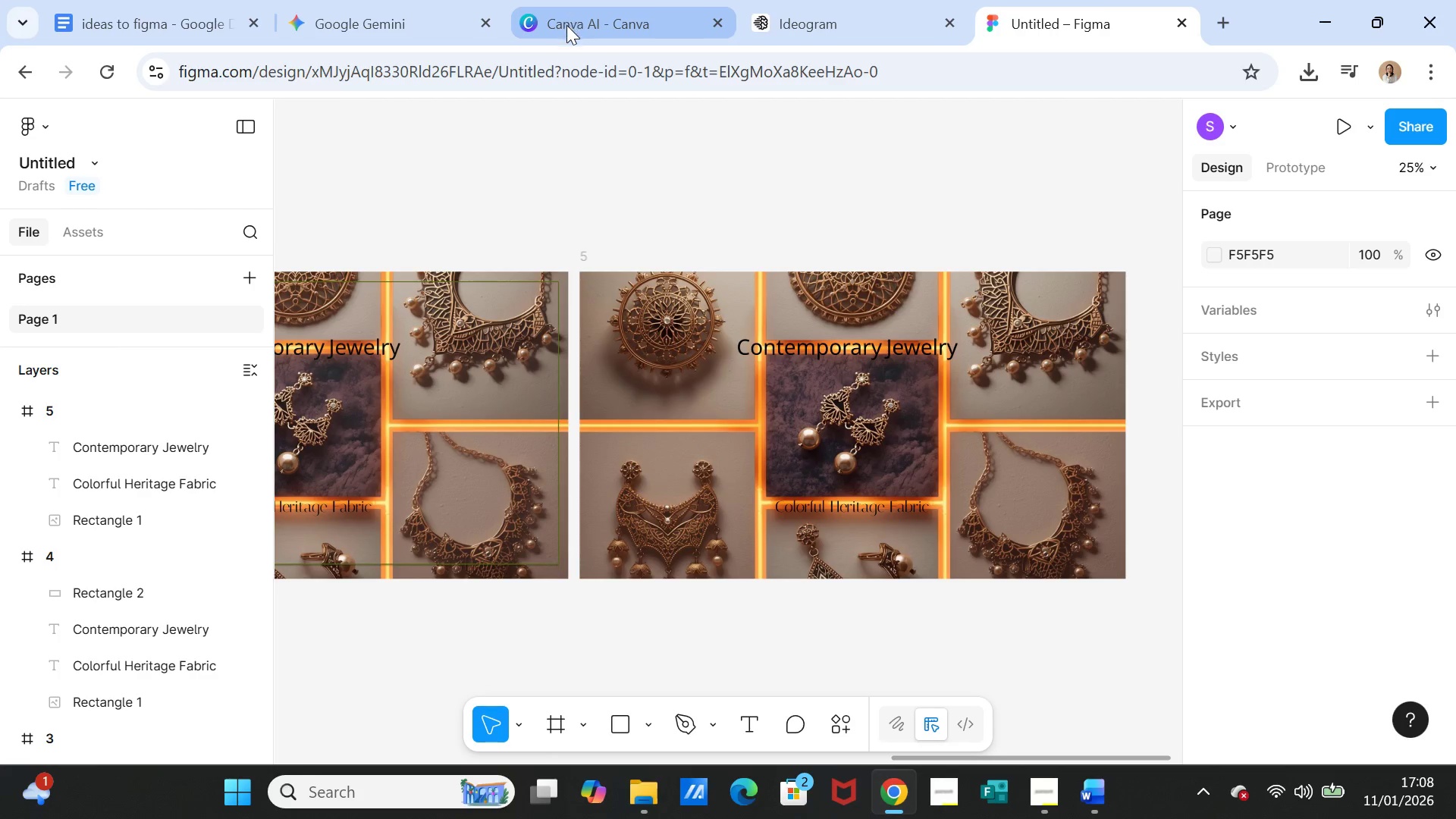 
left_click_drag(start_coordinate=[592, 14], to_coordinate=[606, 300])
 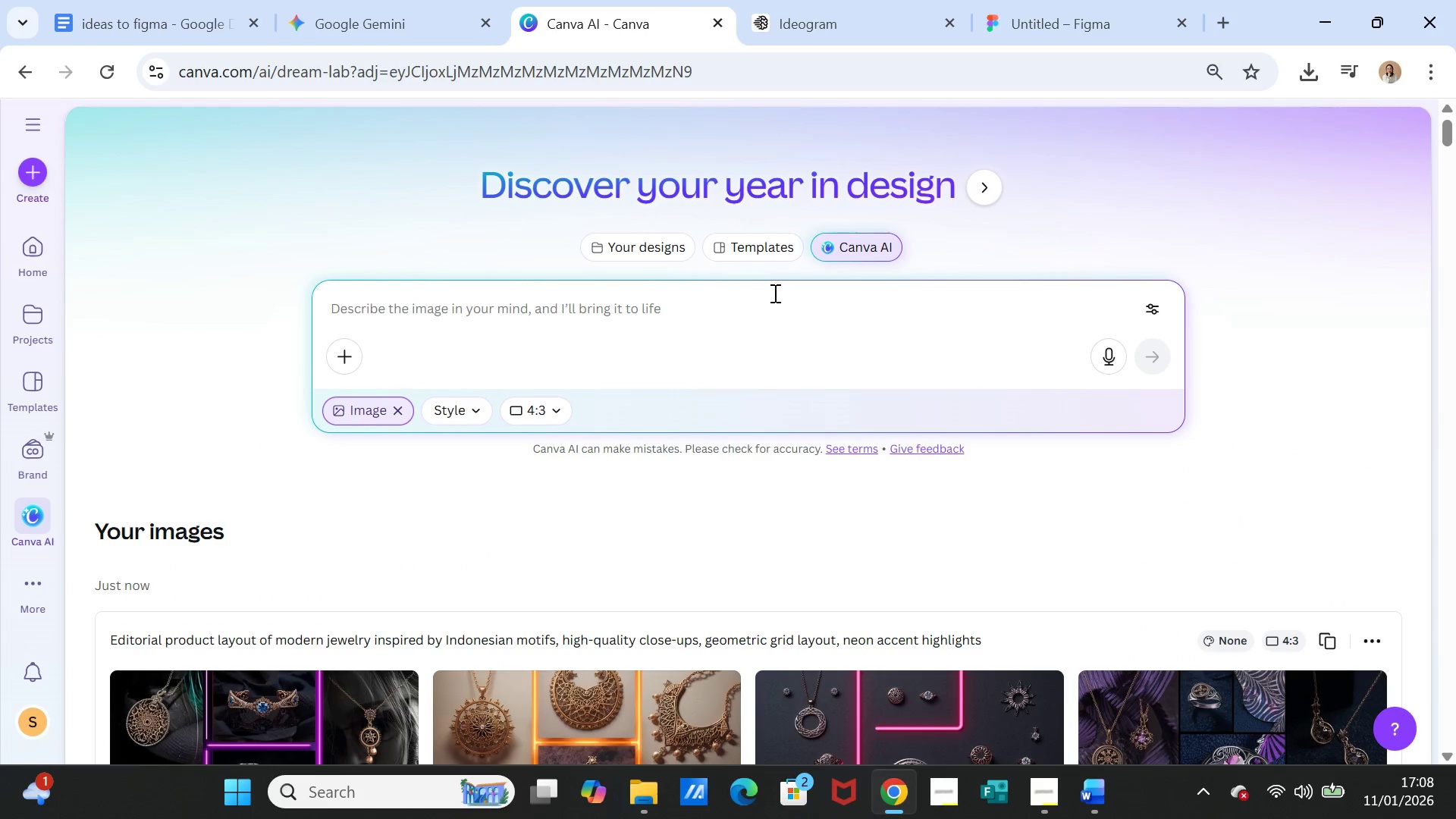 
scroll: coordinate [661, 342], scroll_direction: up, amount: 4.0
 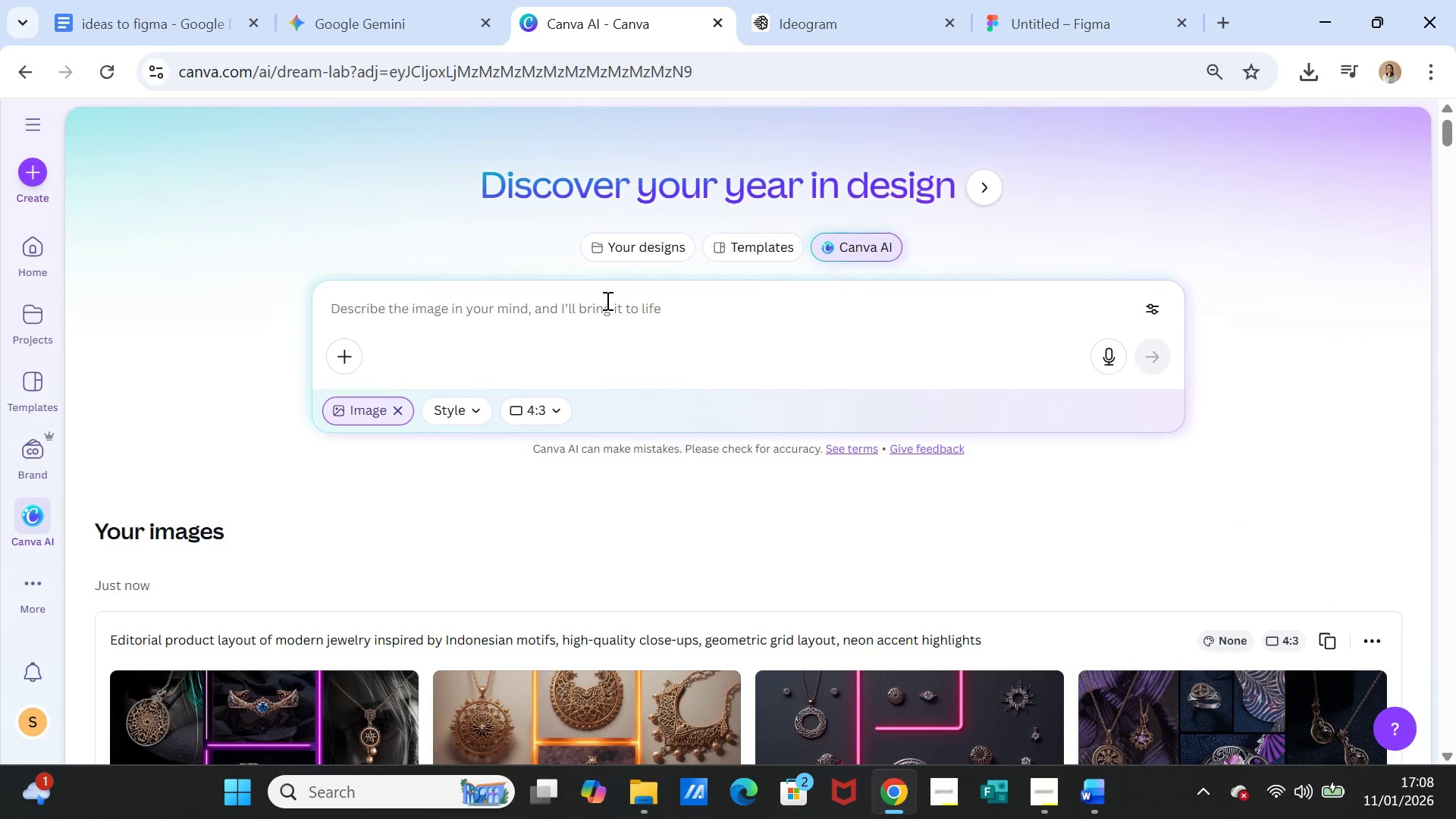 
left_click([606, 300])
 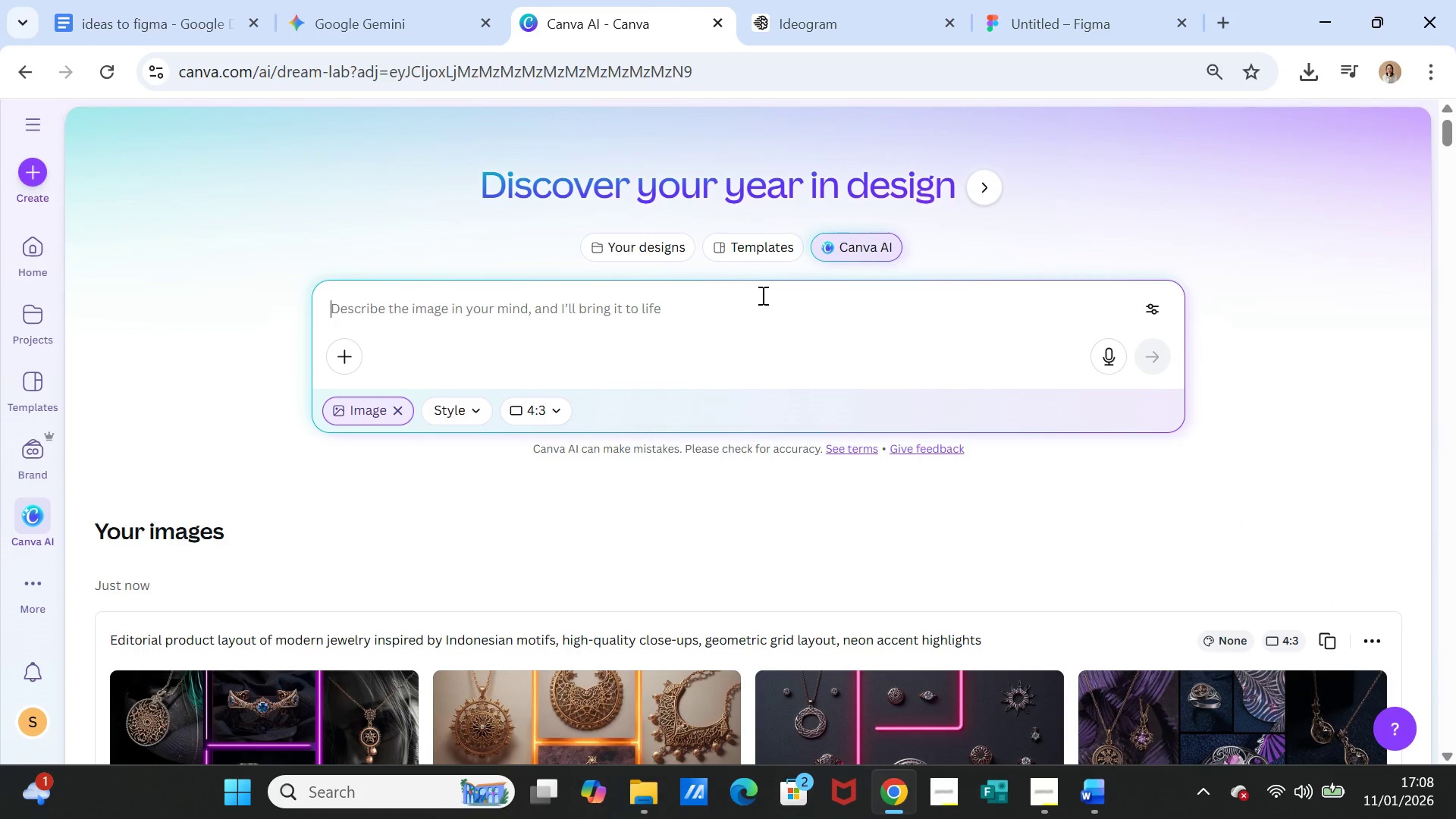 
key(Control+V)
 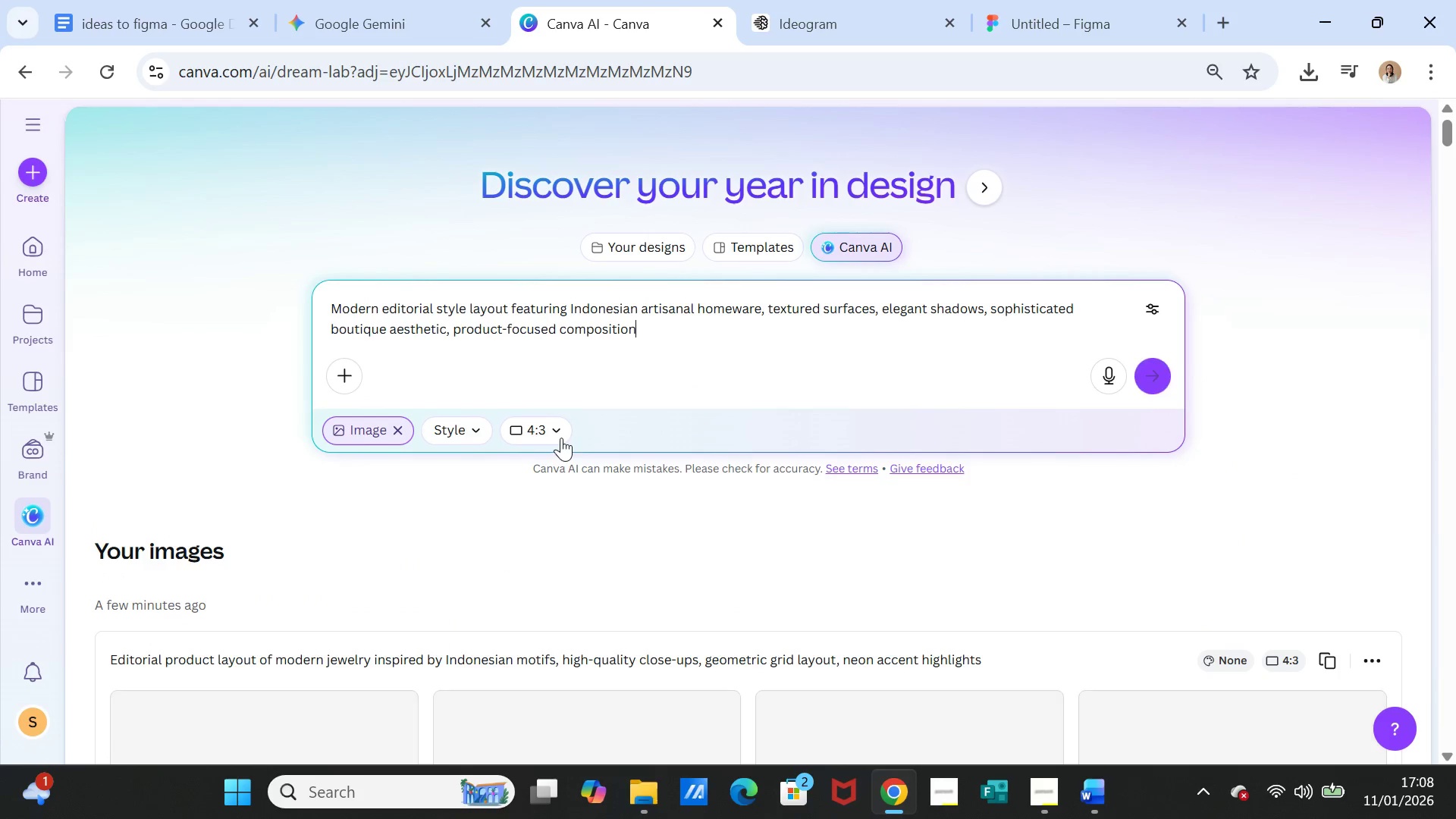 
left_click([560, 437])
 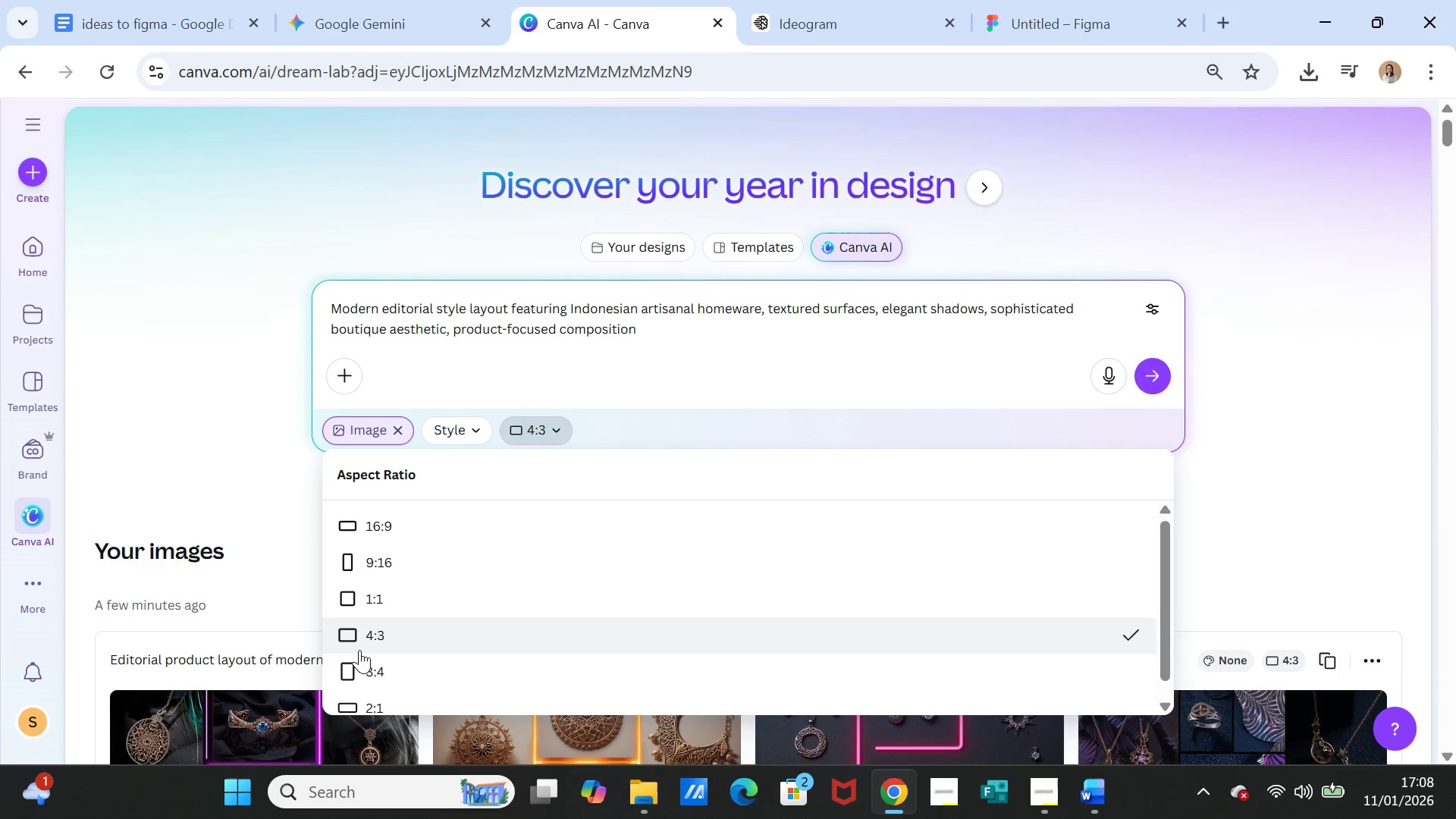 
left_click([366, 664])
 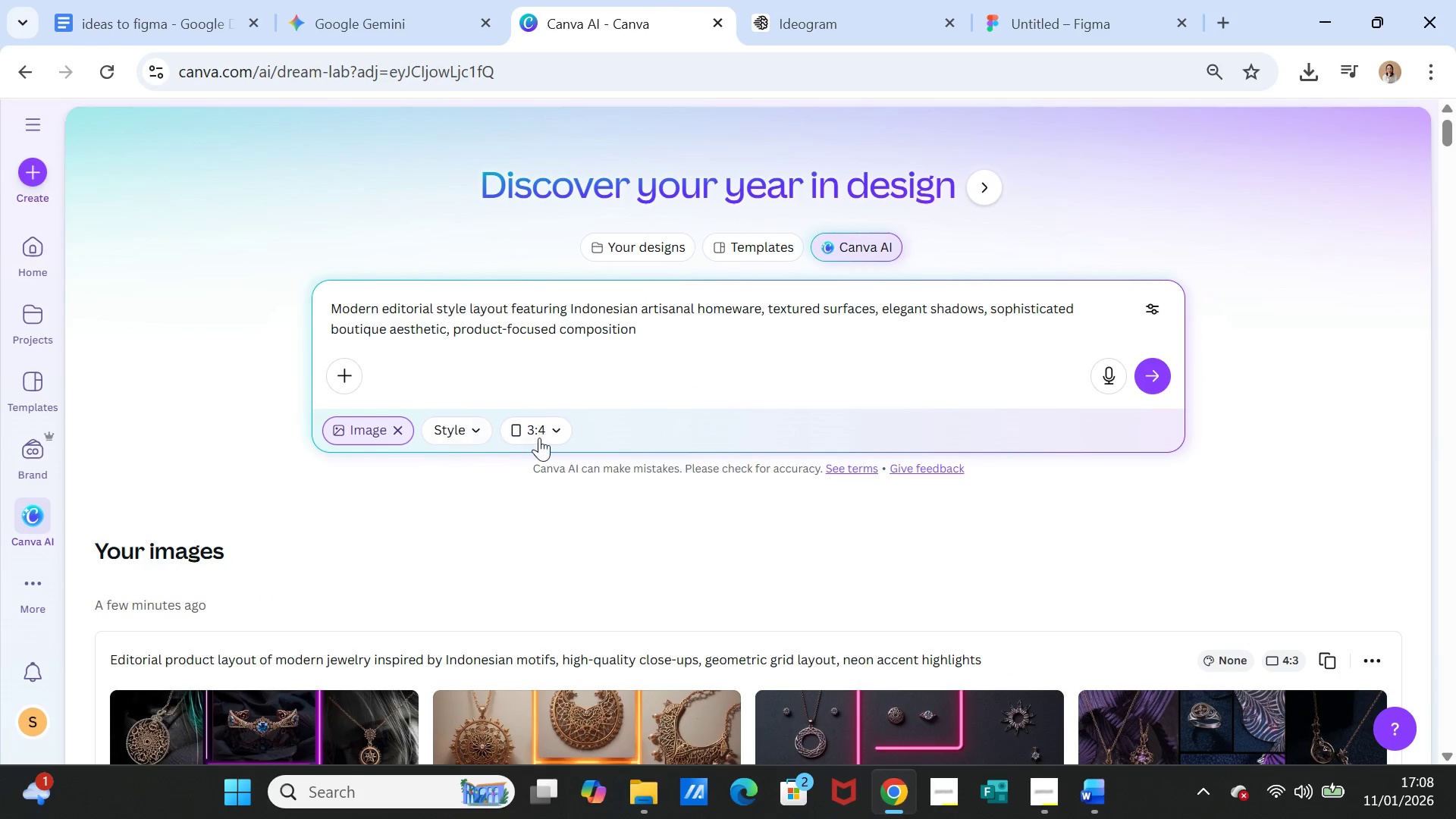 
left_click([548, 429])
 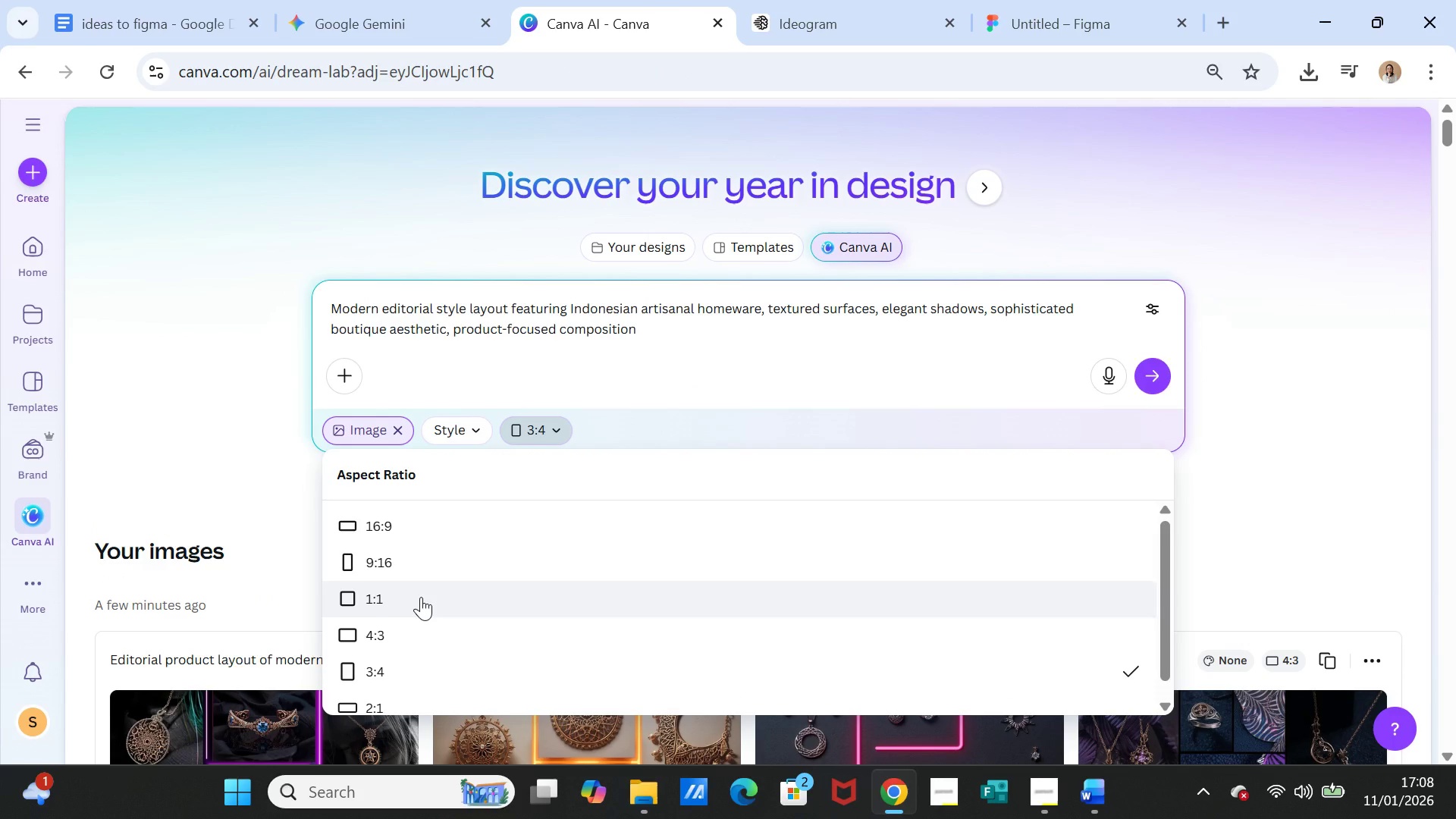 
scroll: coordinate [421, 597], scroll_direction: down, amount: 2.0
 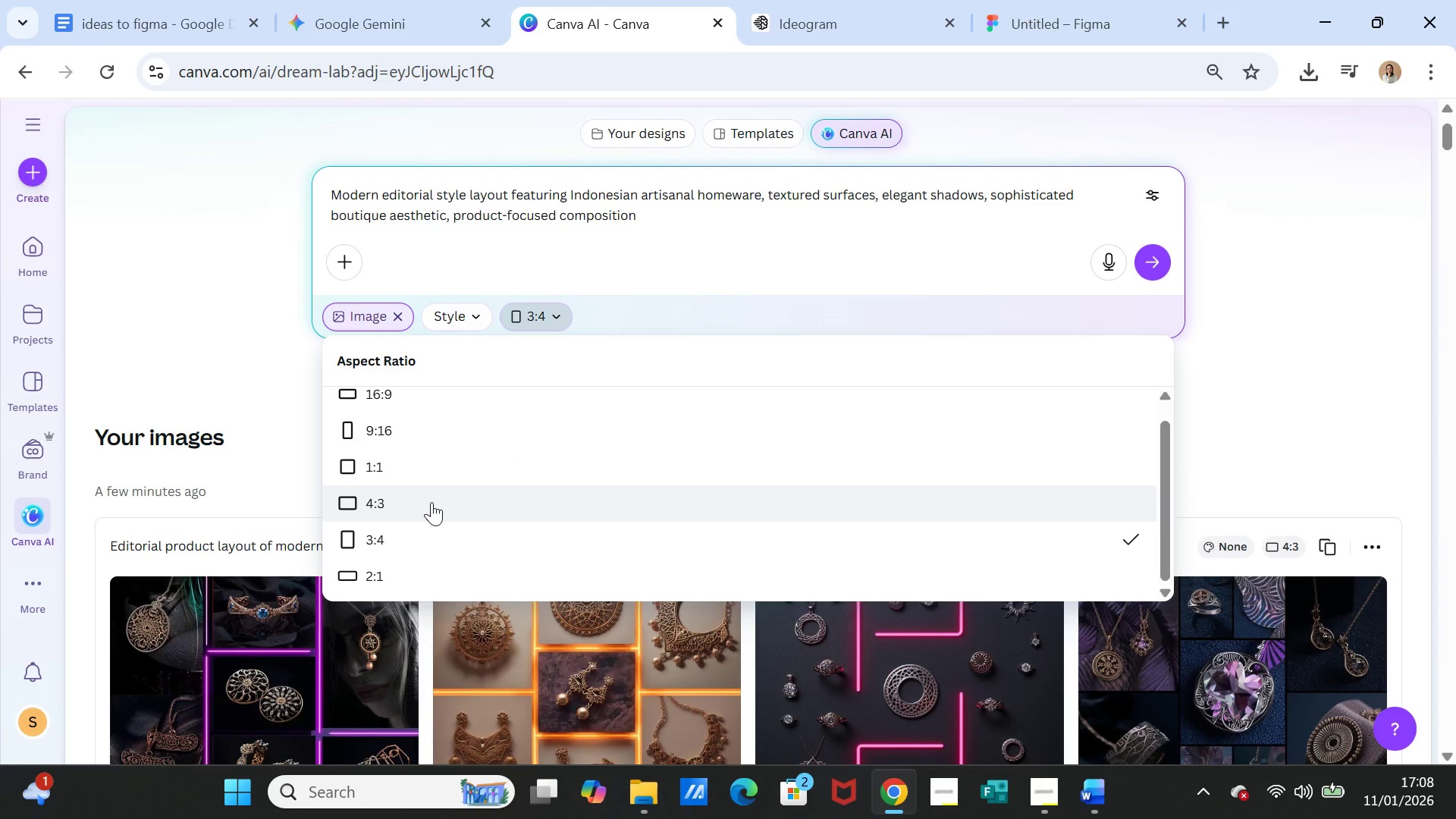 
wait(5.17)
 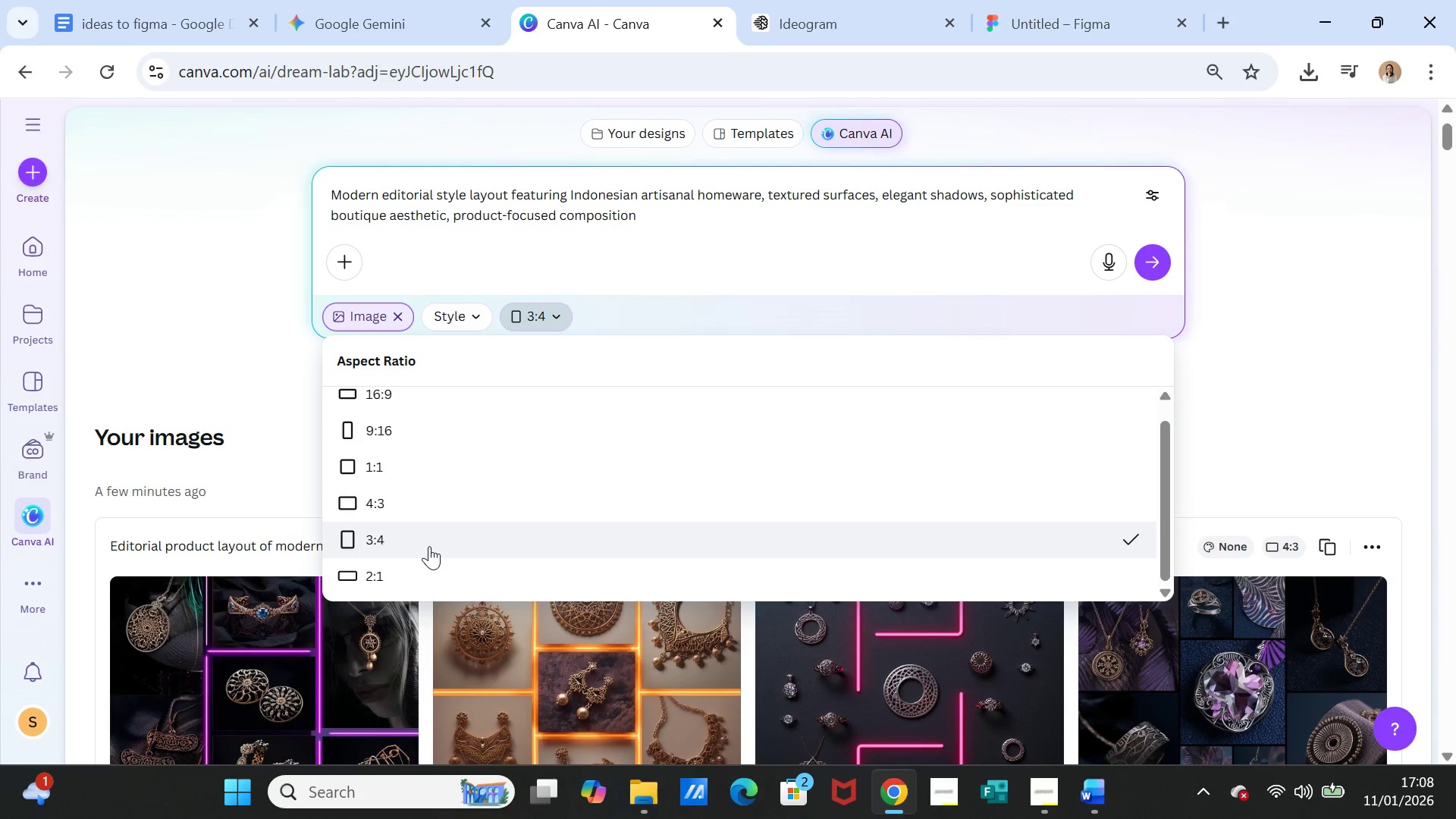 
scroll: coordinate [431, 502], scroll_direction: up, amount: 1.0
 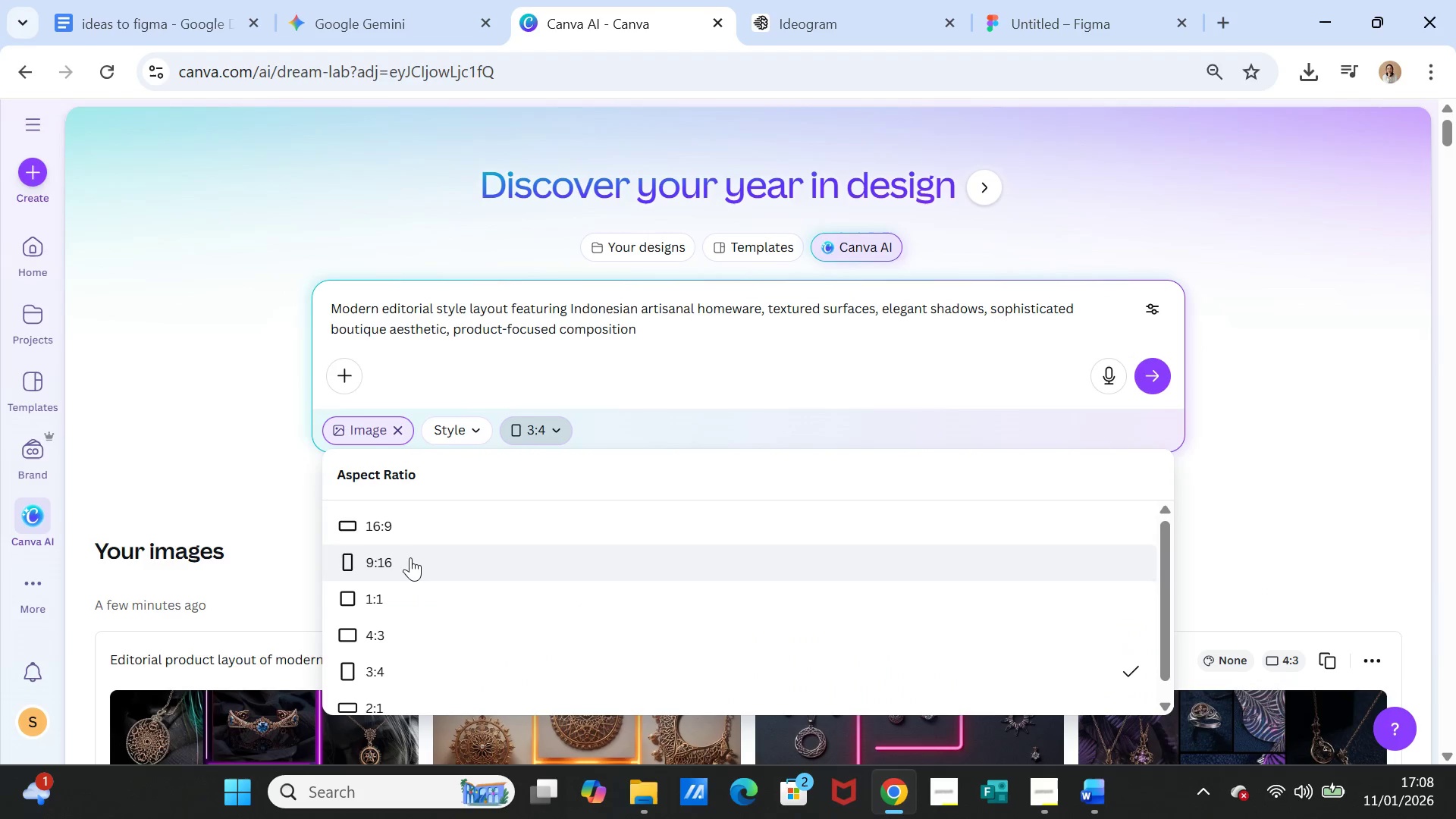 
left_click([416, 532])
 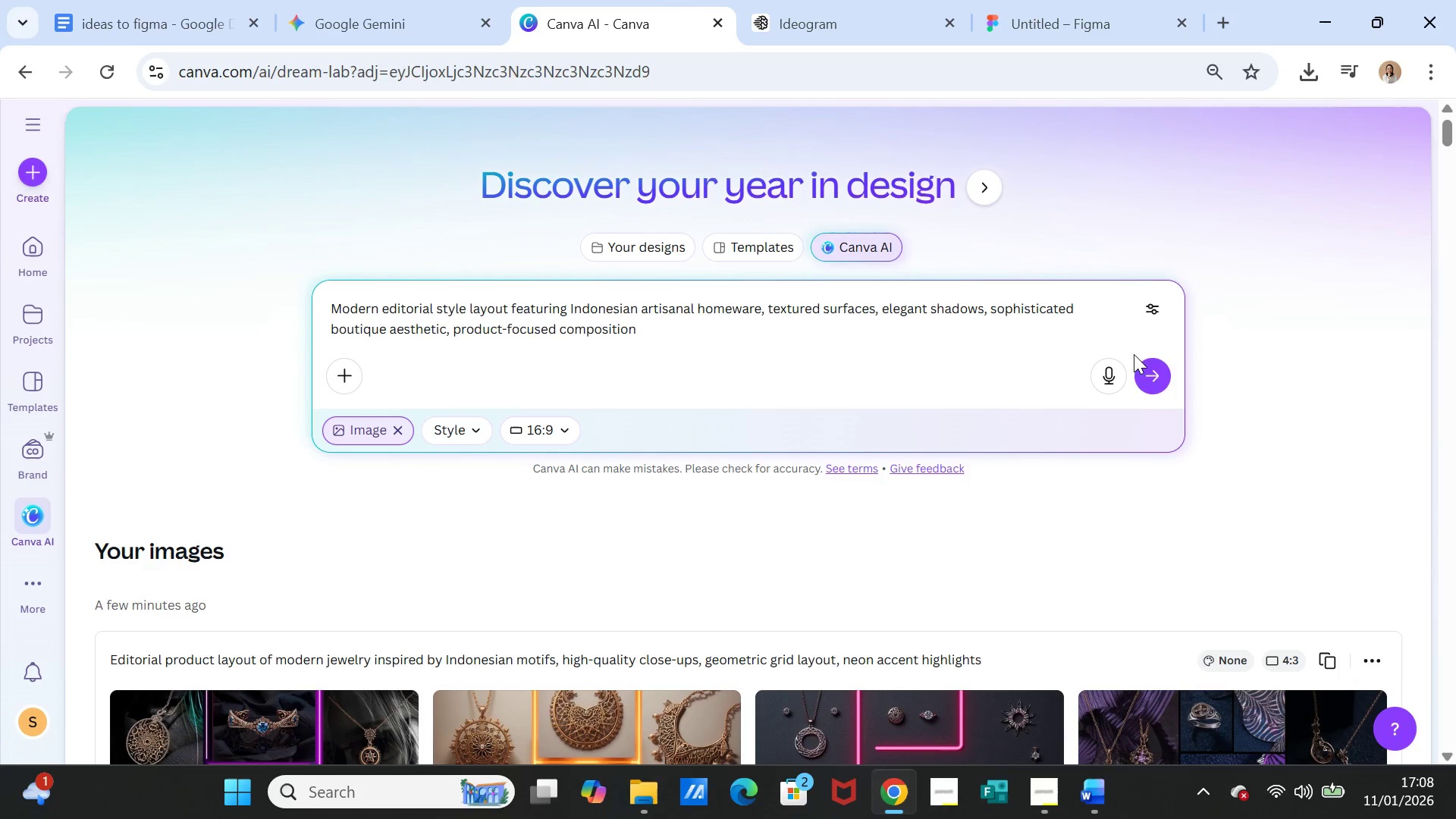 
left_click([1153, 367])
 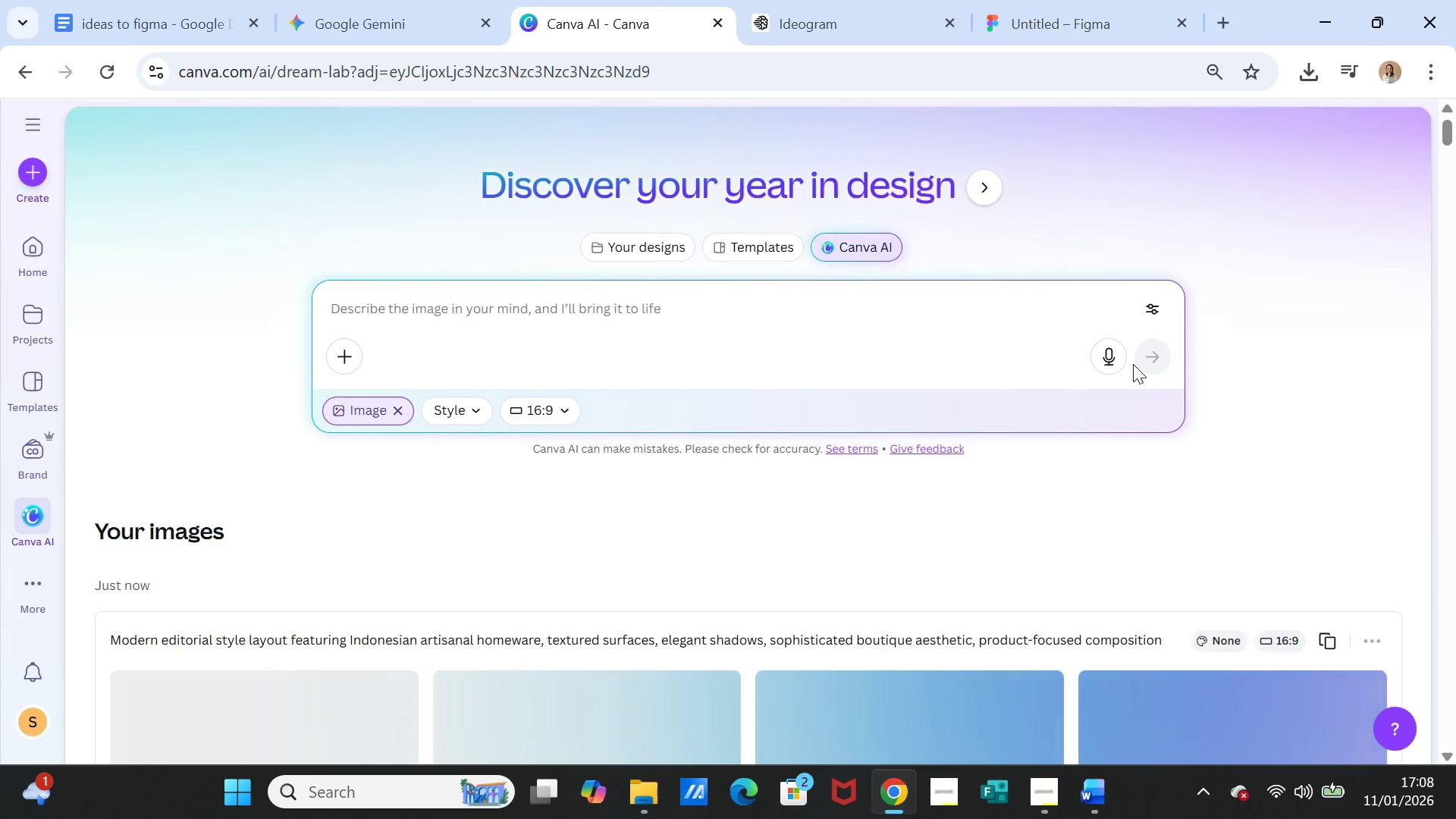 
mouse_move([1097, 372])
 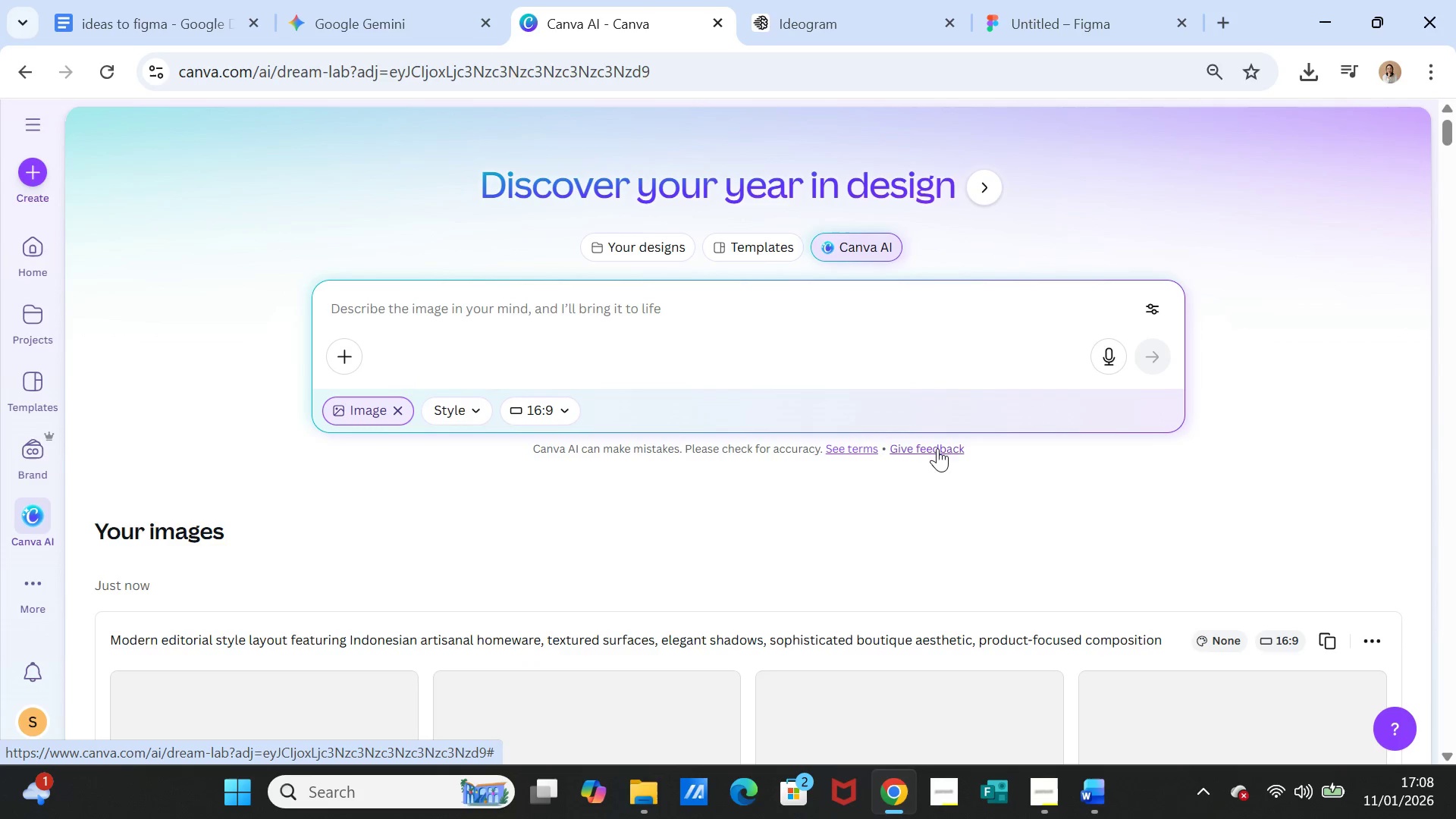 
scroll: coordinate [937, 448], scroll_direction: down, amount: 2.0
 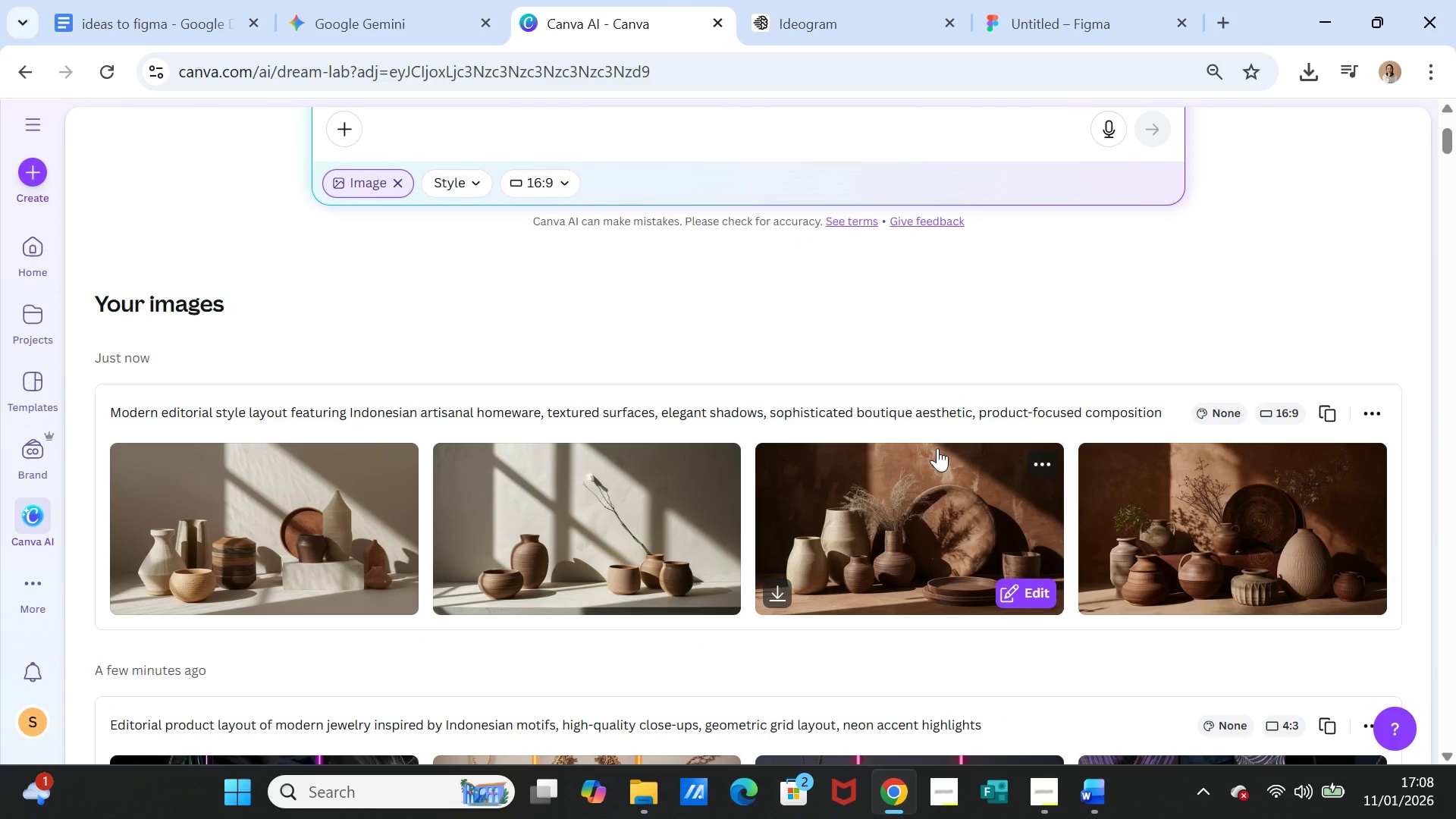 
wait(10.1)
 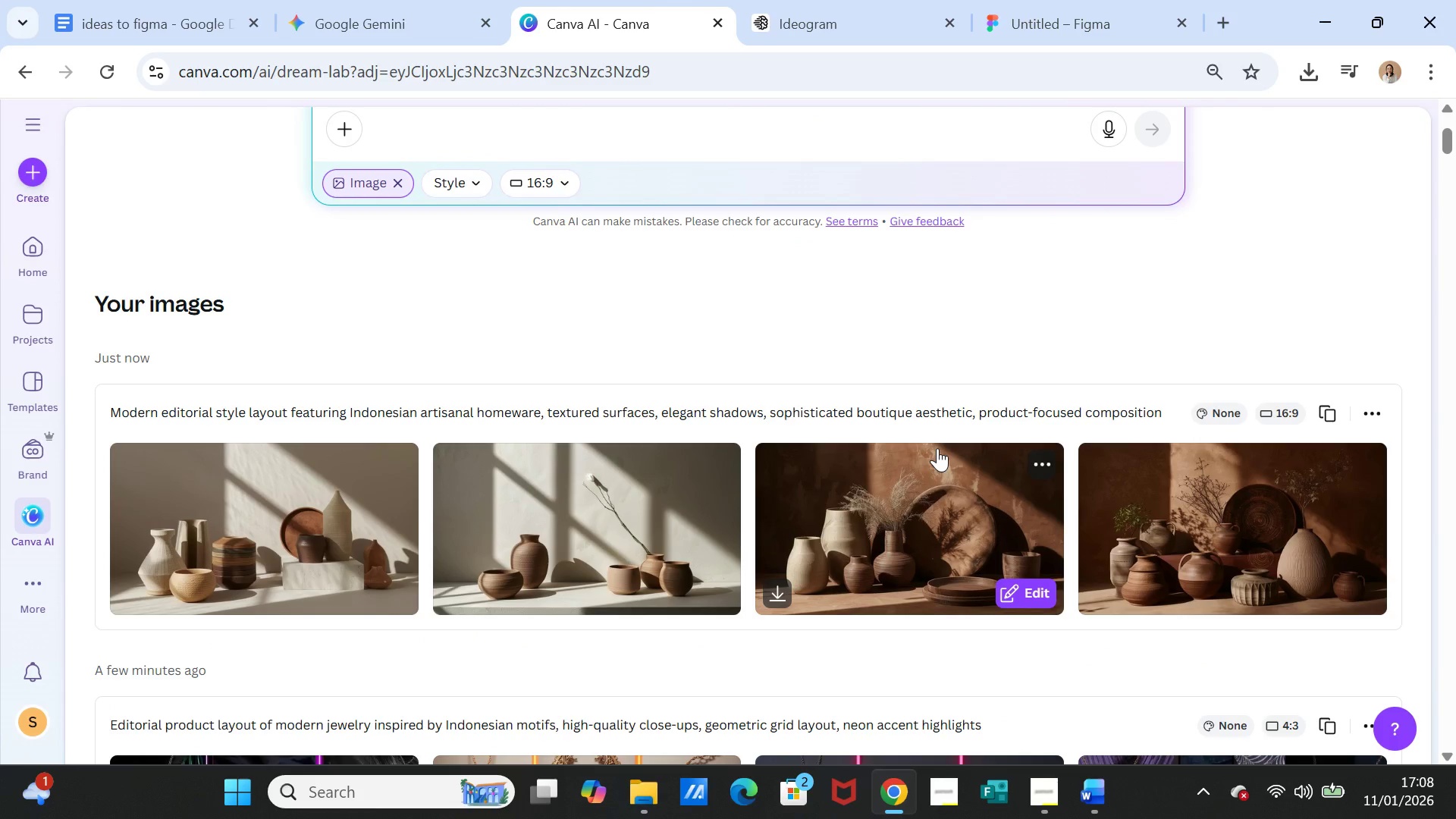 
left_click([1337, 410])
 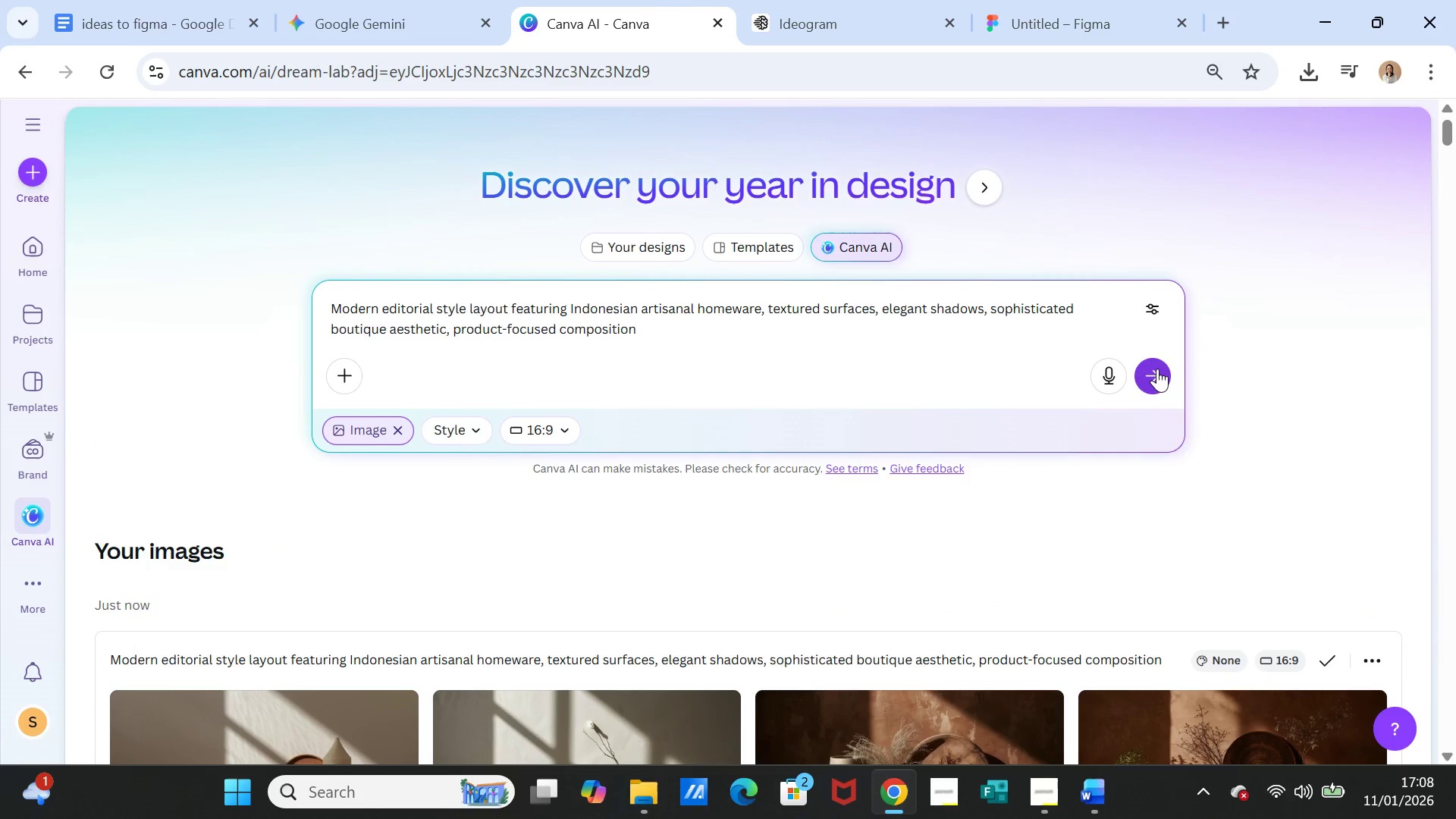 
left_click([1157, 369])
 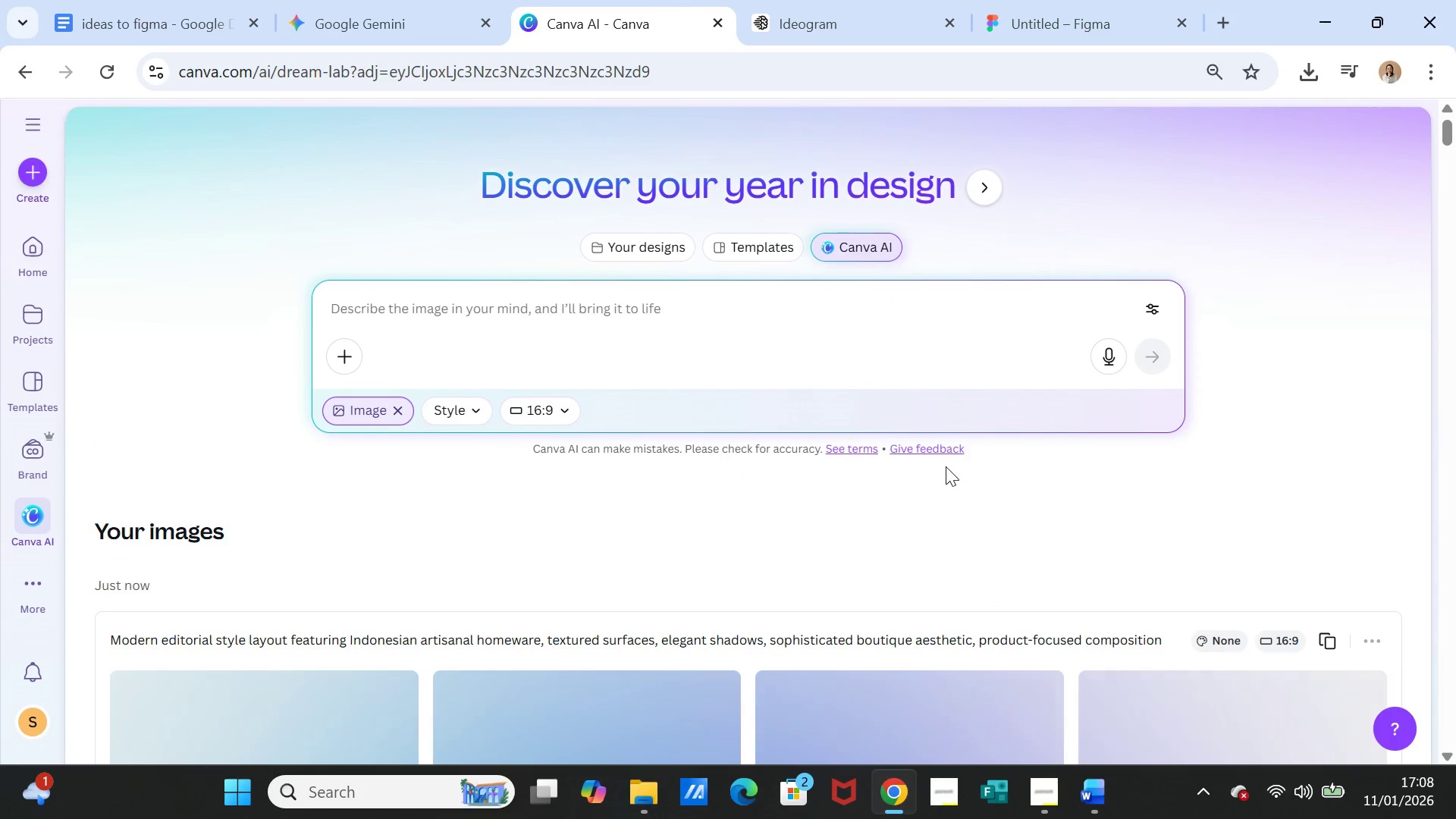 
scroll: coordinate [945, 467], scroll_direction: down, amount: 2.0
 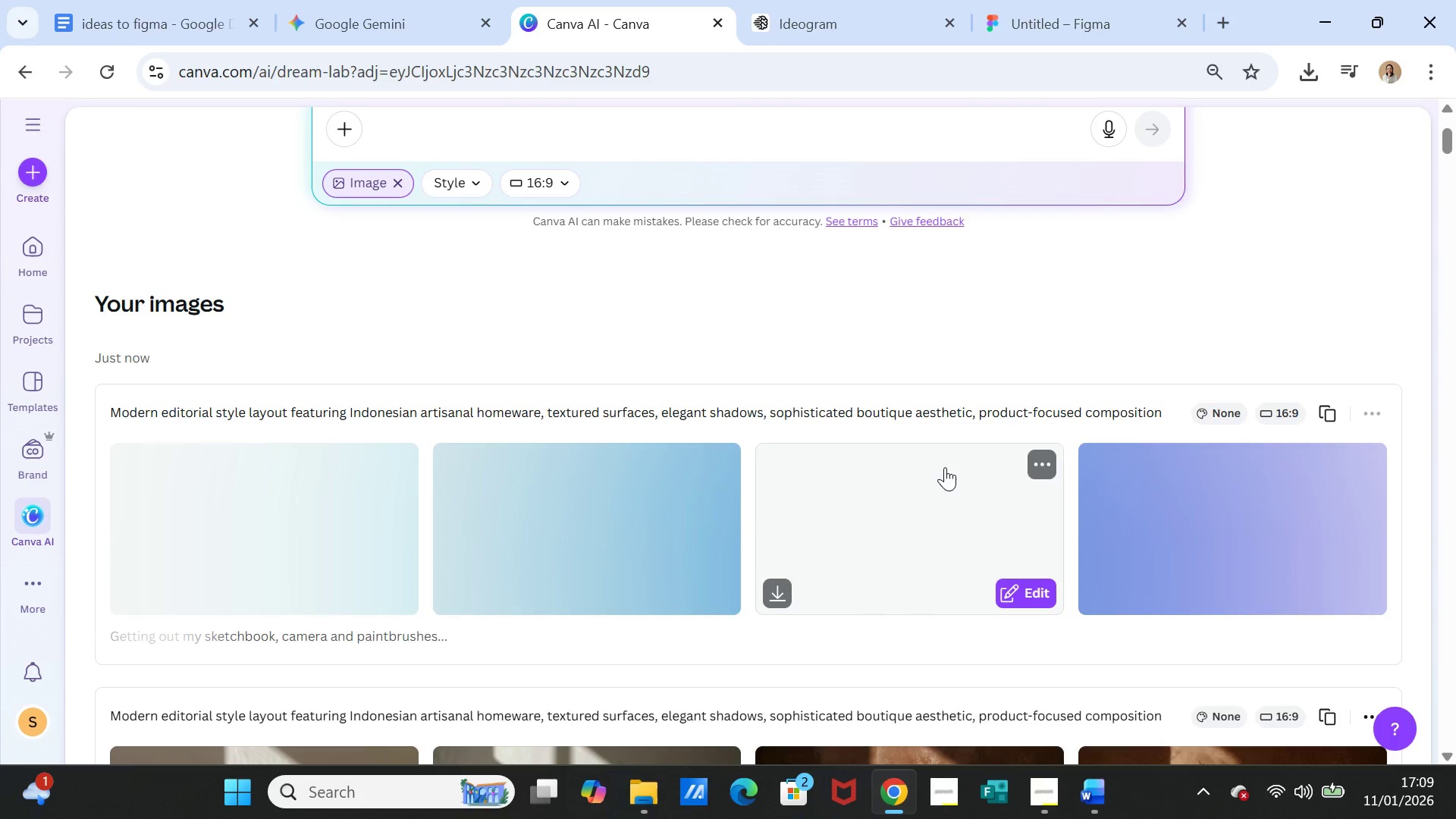 
wait(10.26)
 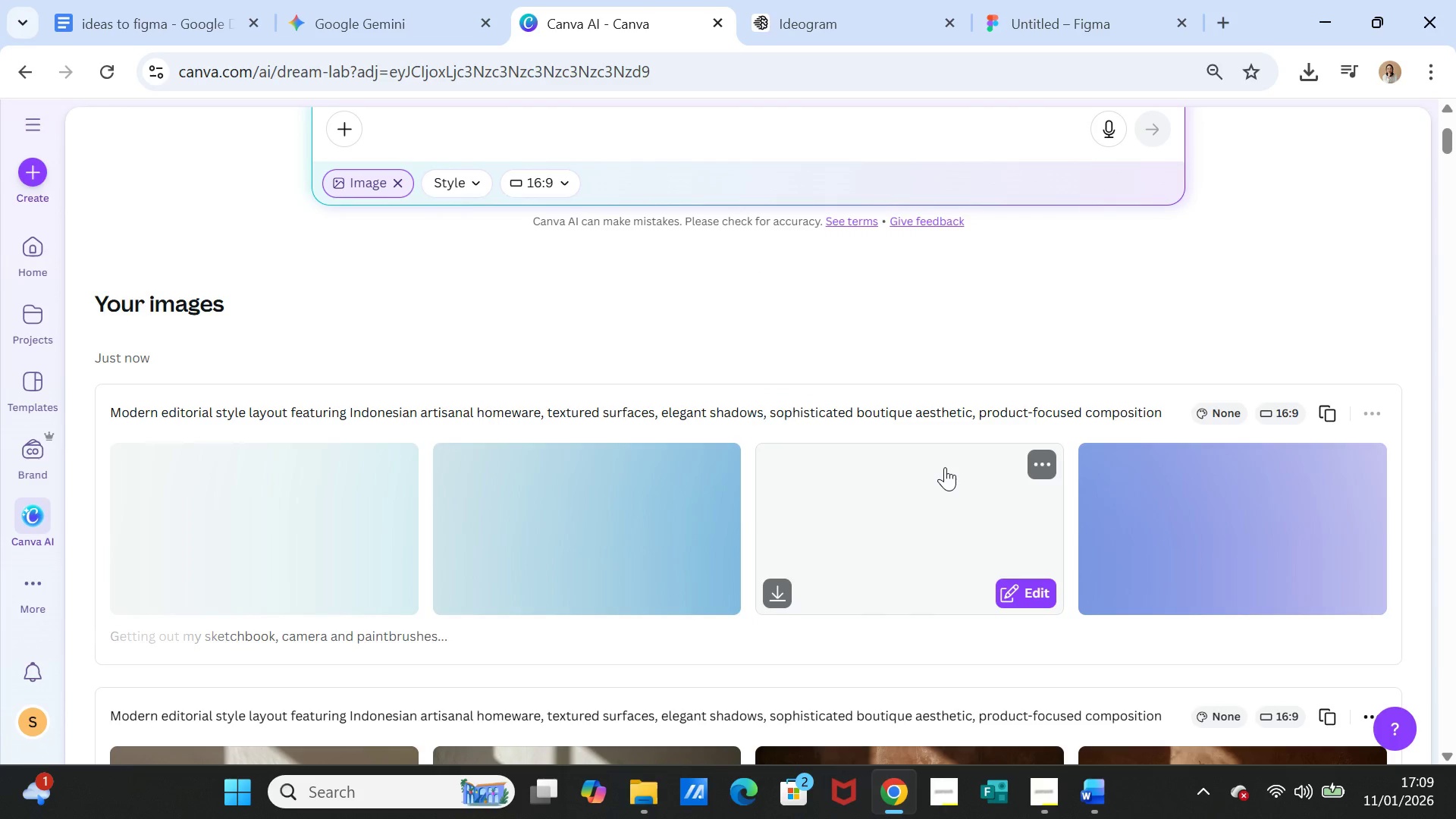 
scroll: coordinate [945, 467], scroll_direction: down, amount: 1.0
 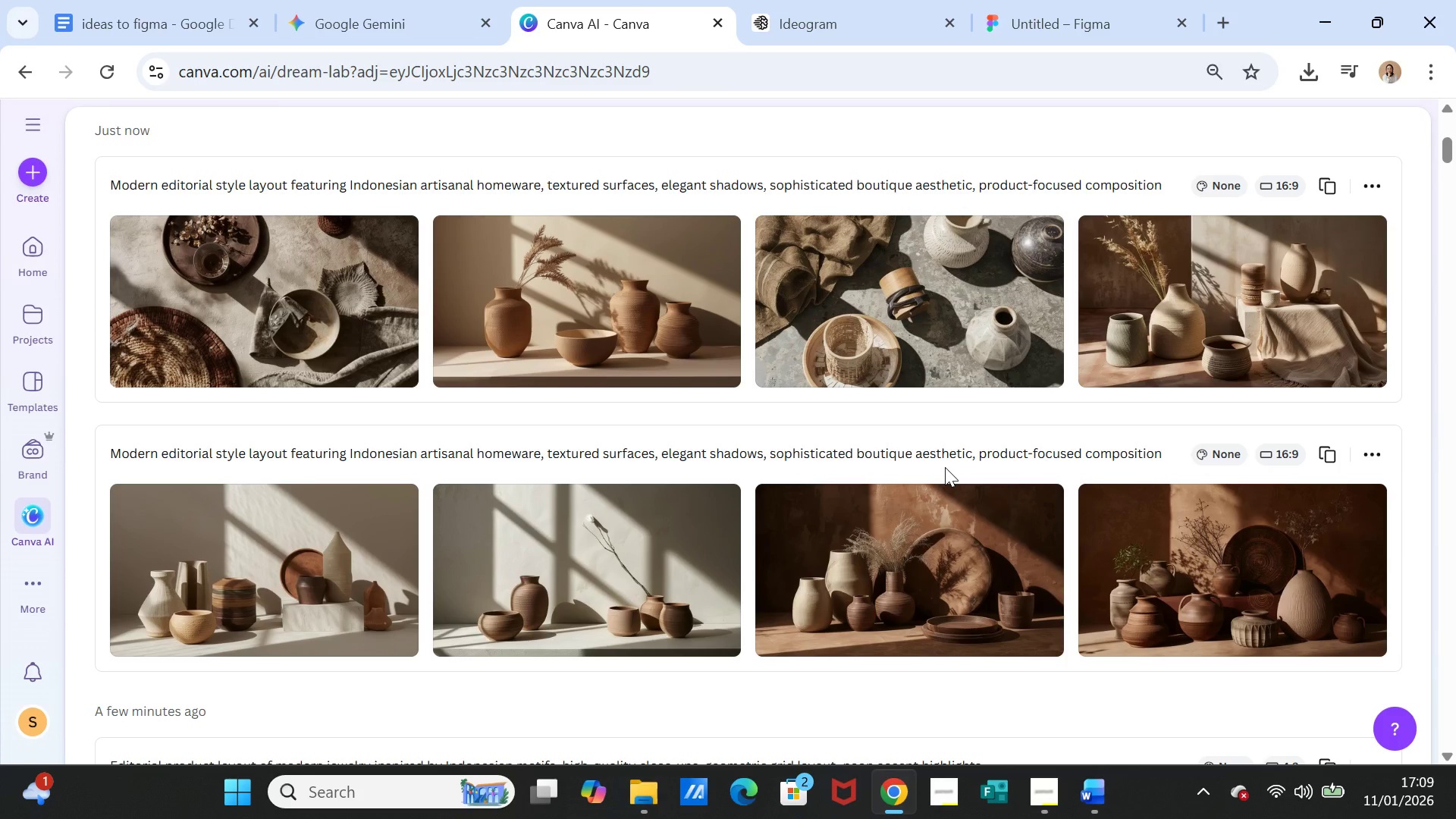 
scroll: coordinate [945, 467], scroll_direction: up, amount: 1.0
 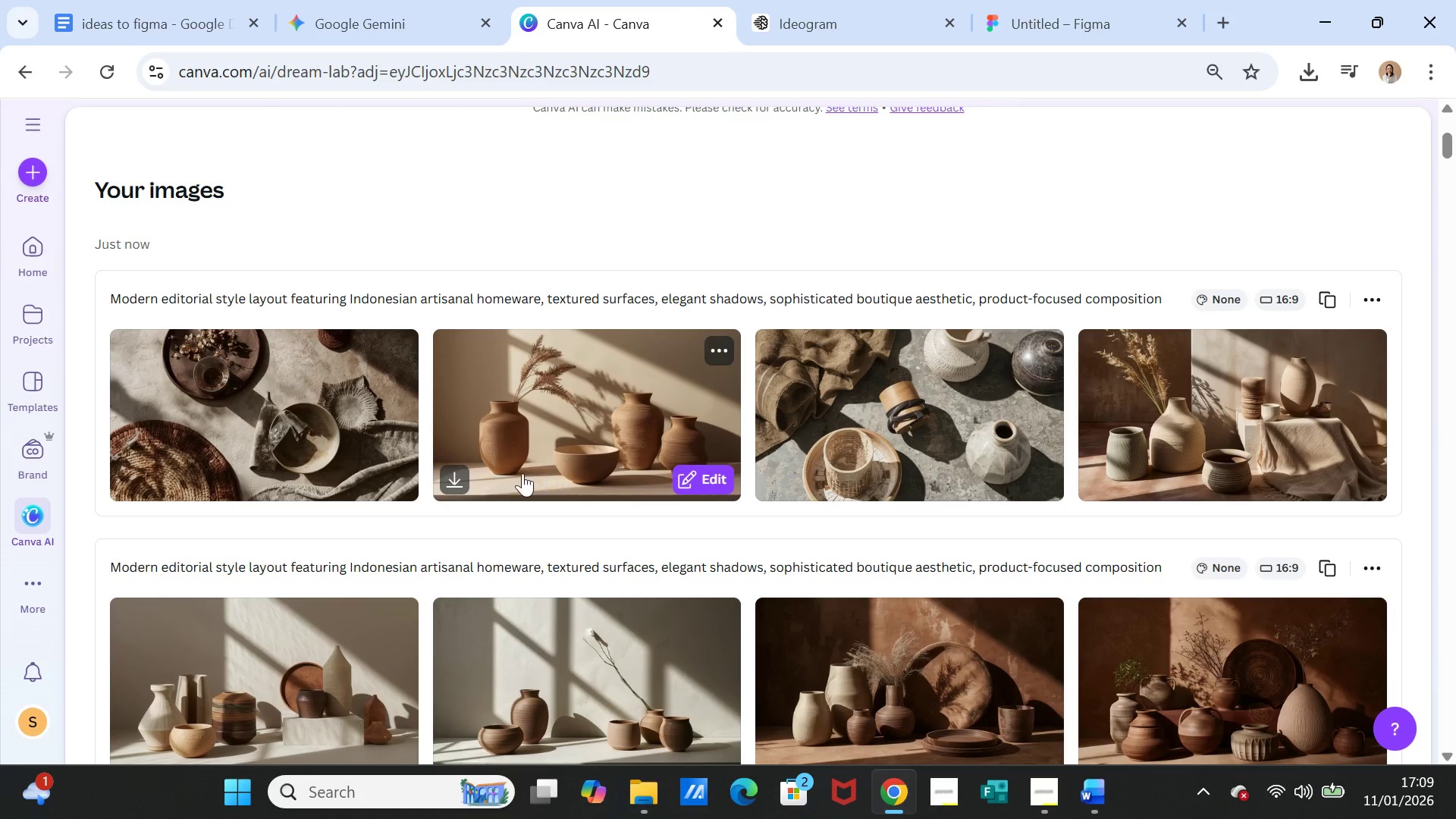 
left_click([457, 473])
 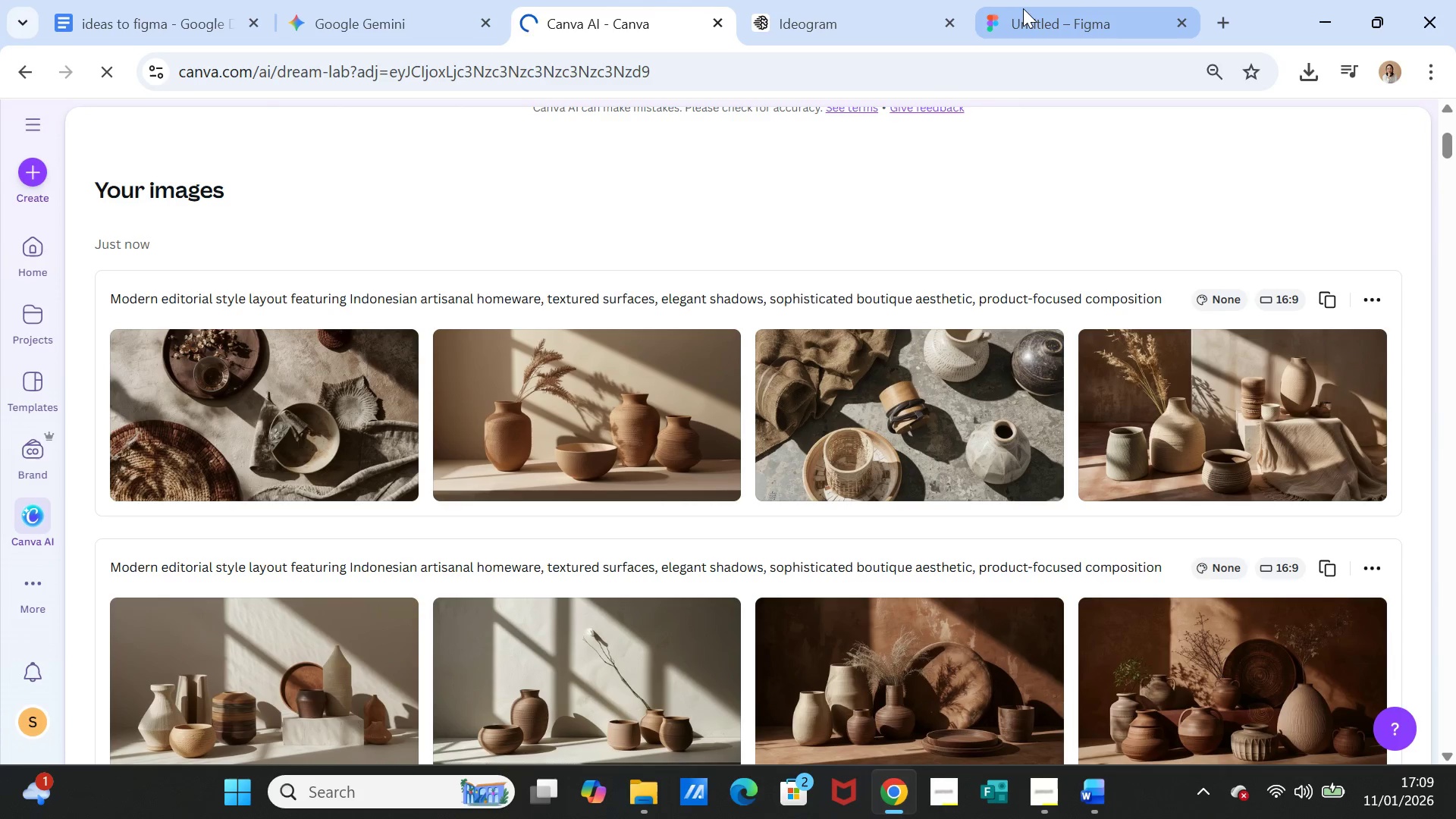 
left_click([1023, 8])
 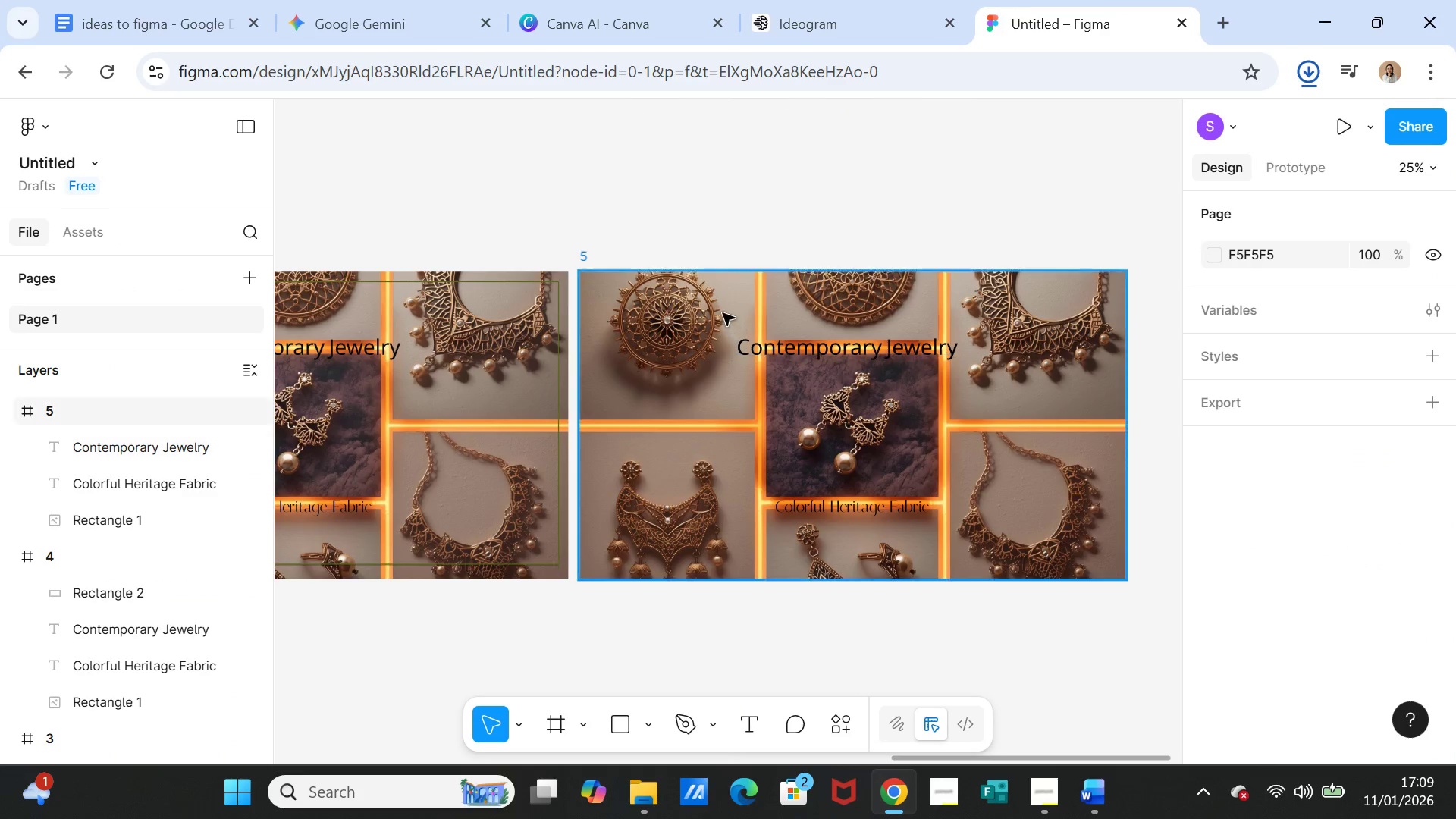 
left_click([717, 296])
 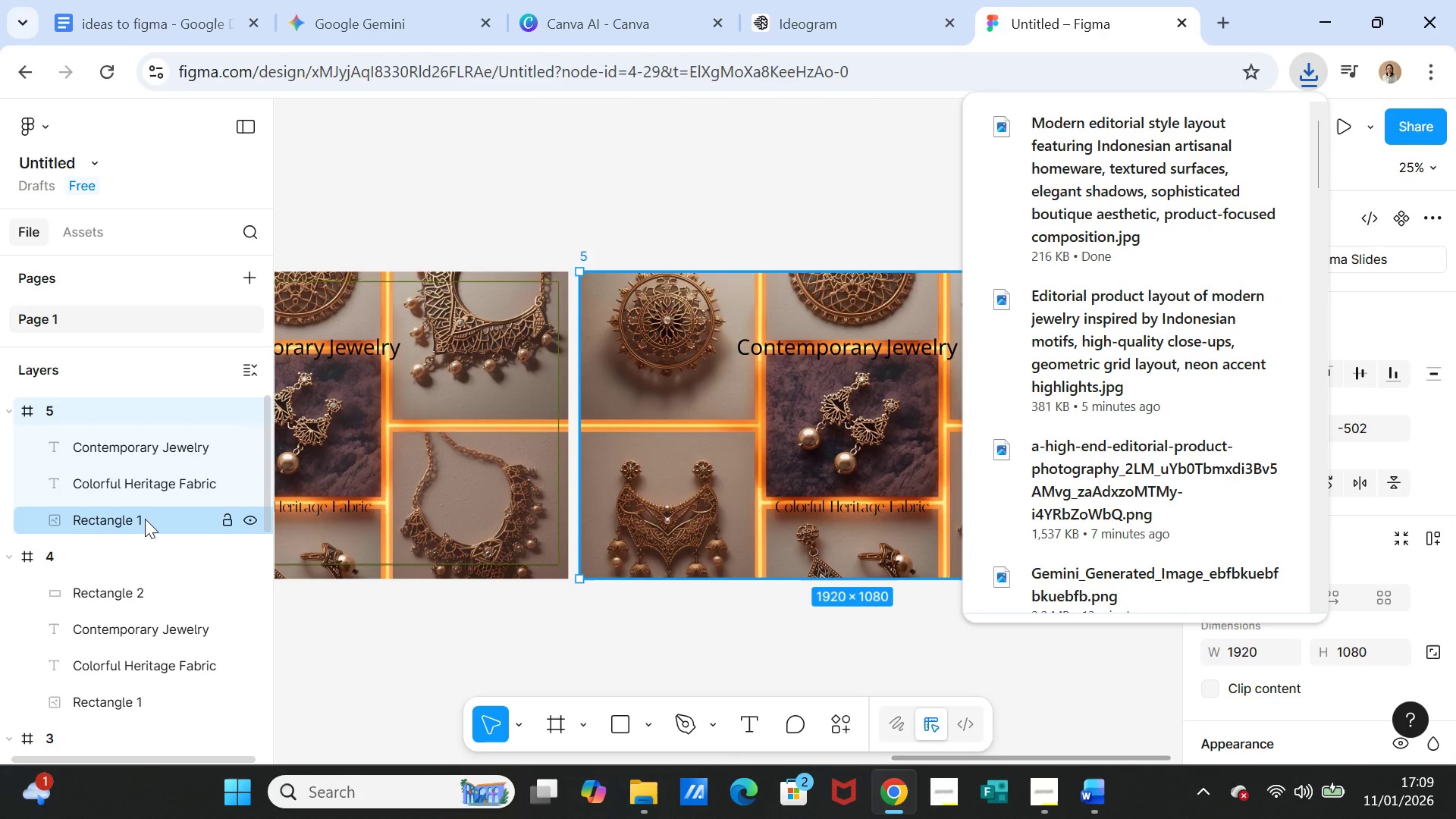 
left_click([145, 519])
 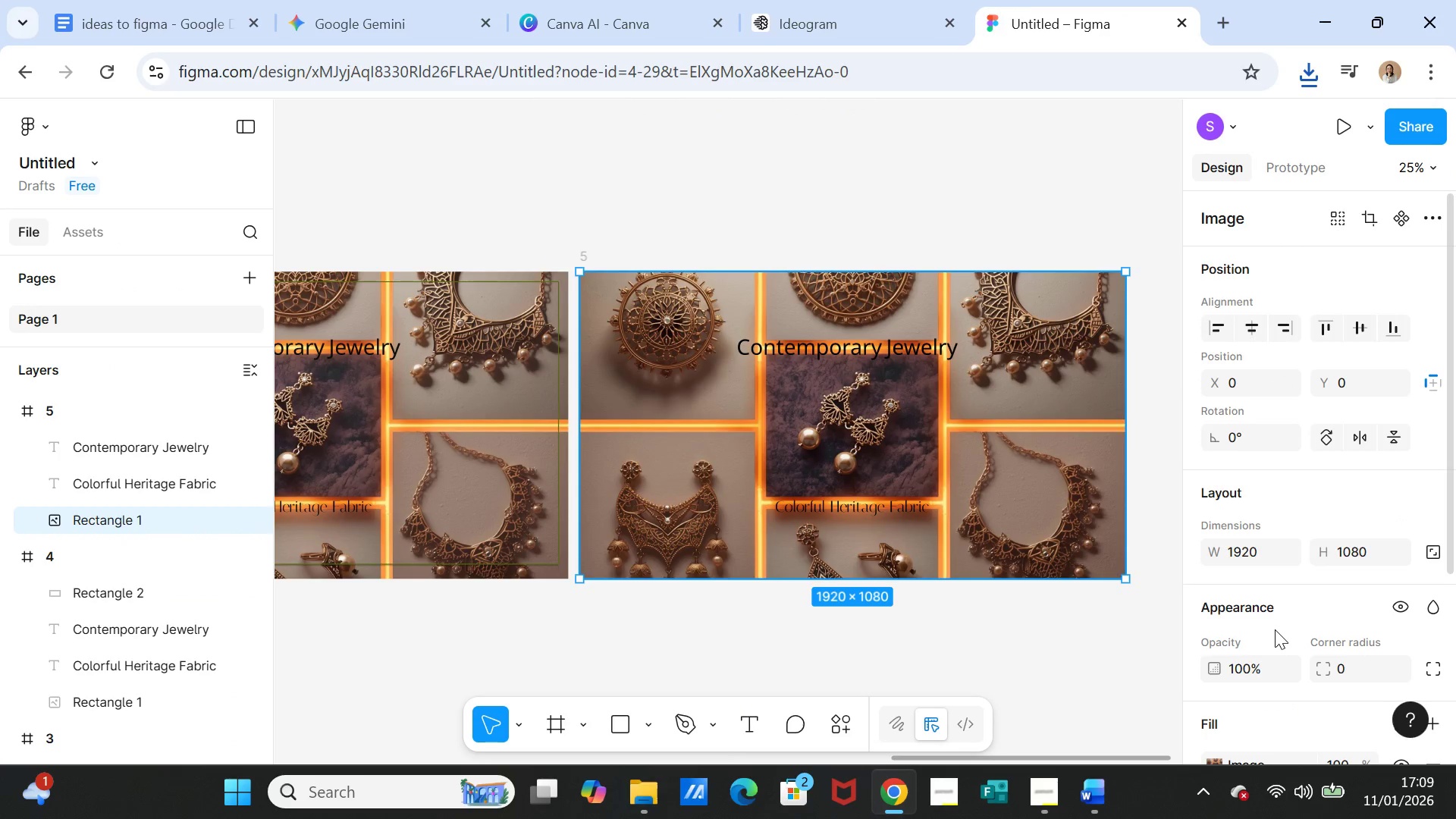 
scroll: coordinate [1337, 626], scroll_direction: down, amount: 2.0
 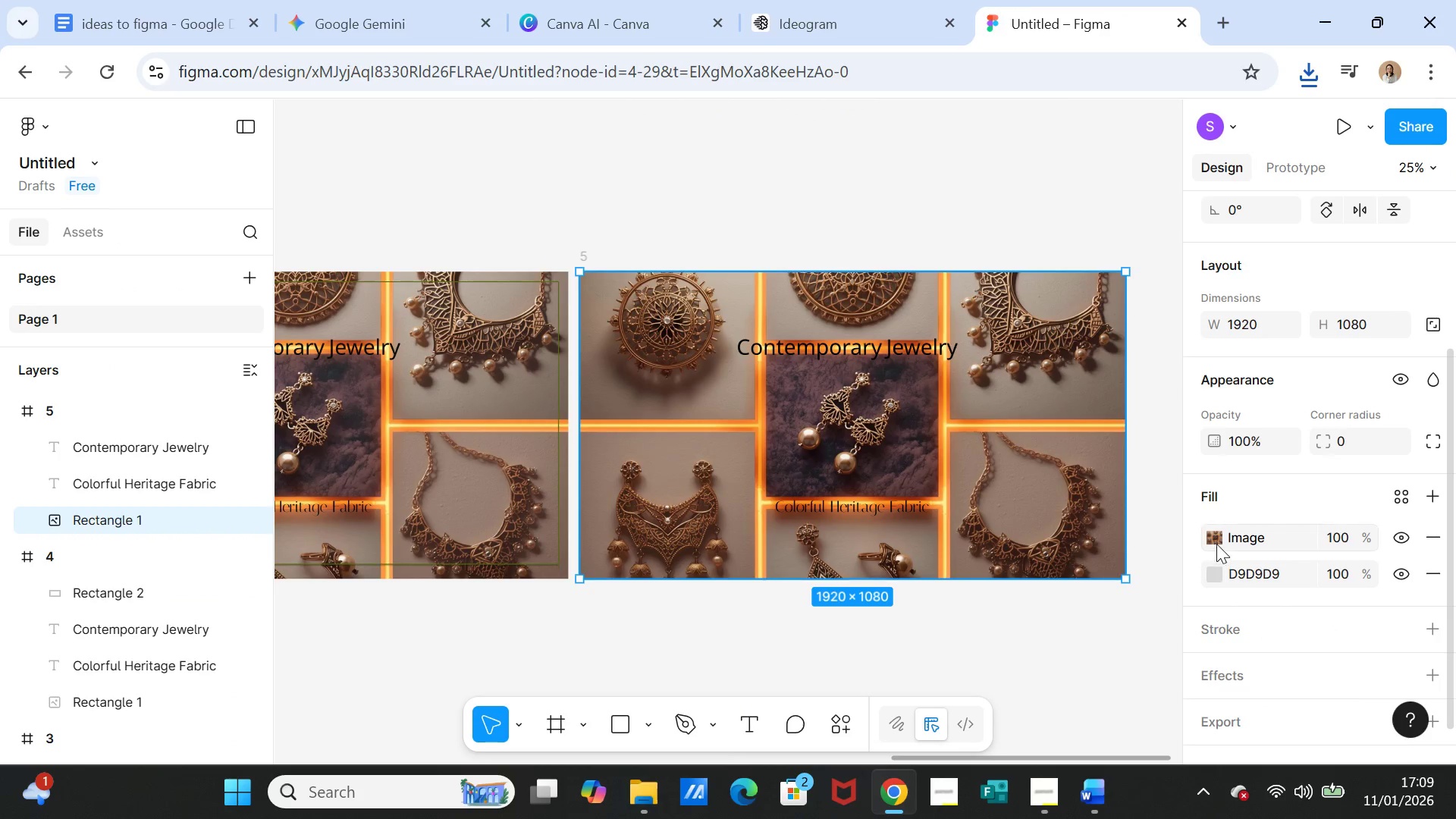 
left_click([1216, 541])
 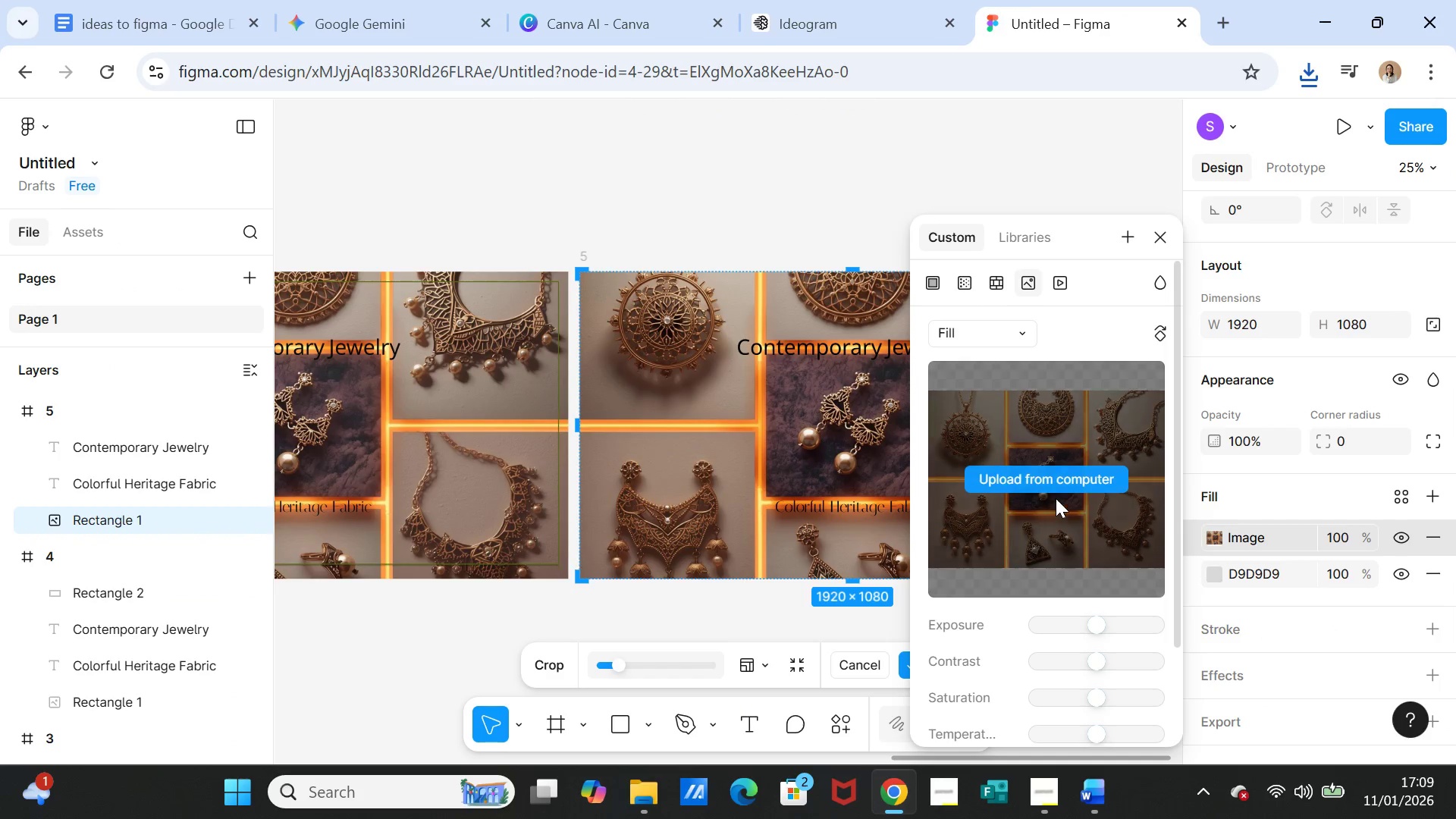 
left_click([1054, 484])
 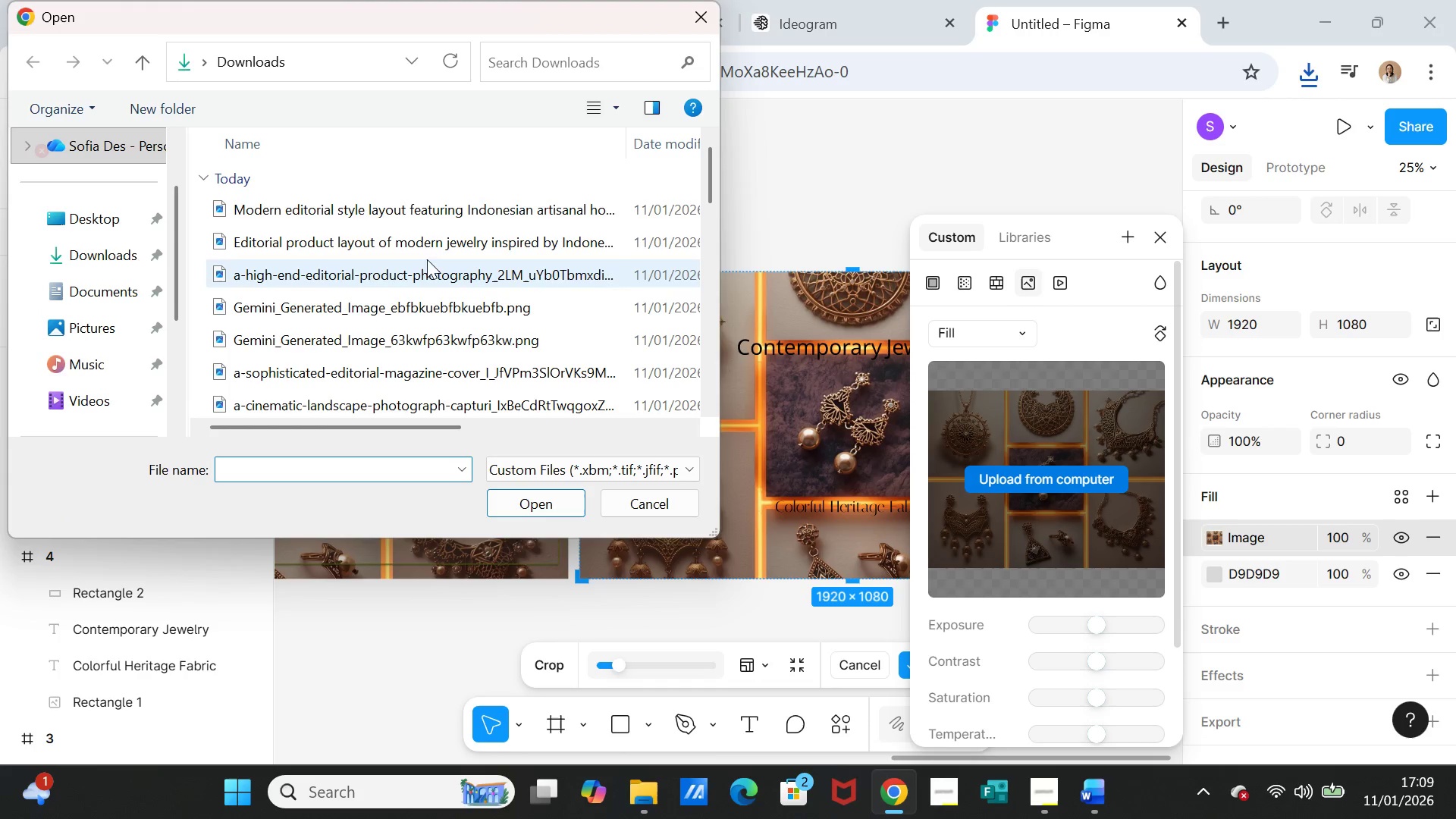 
left_click([427, 210])
 